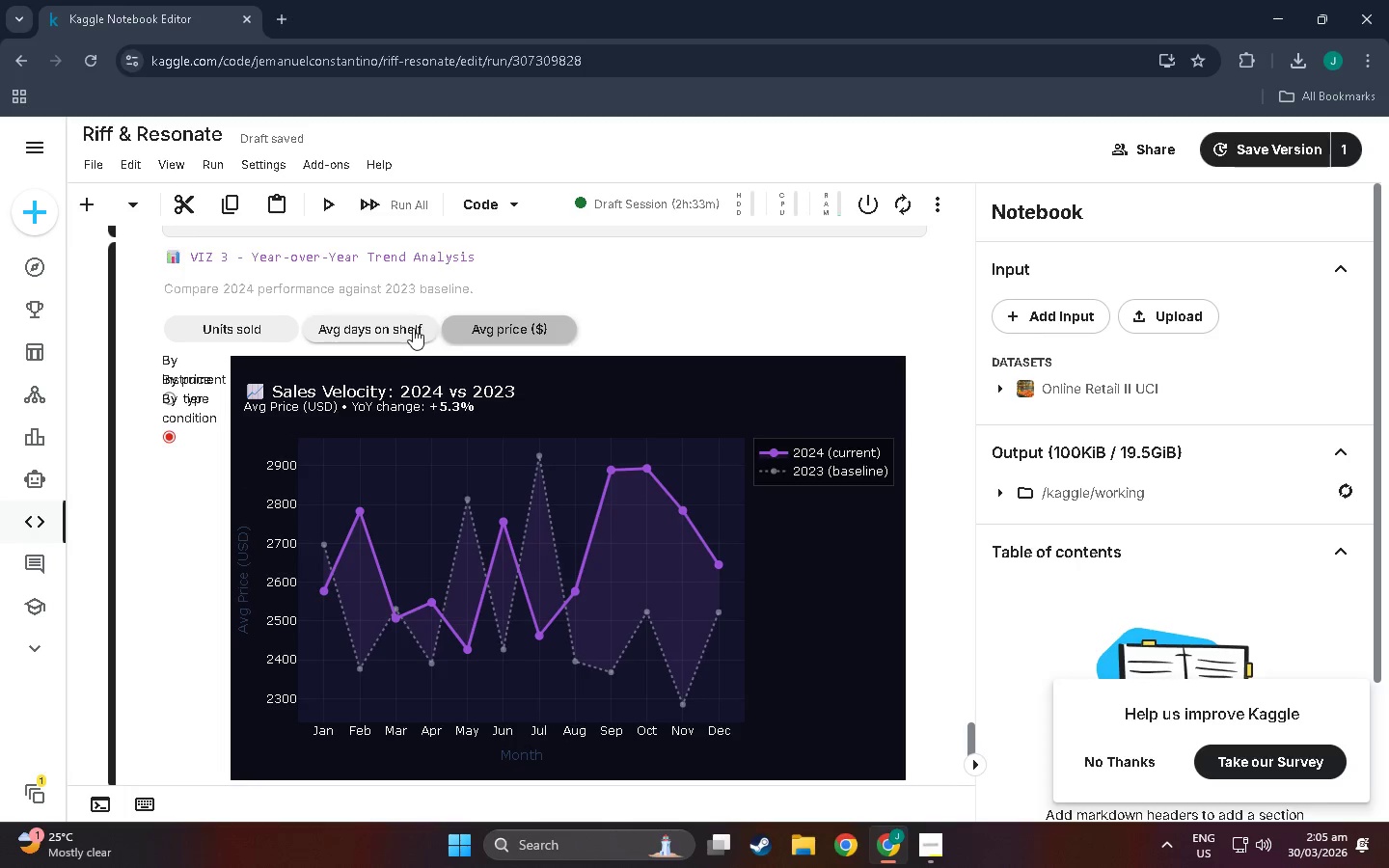 
left_click([413, 328])
 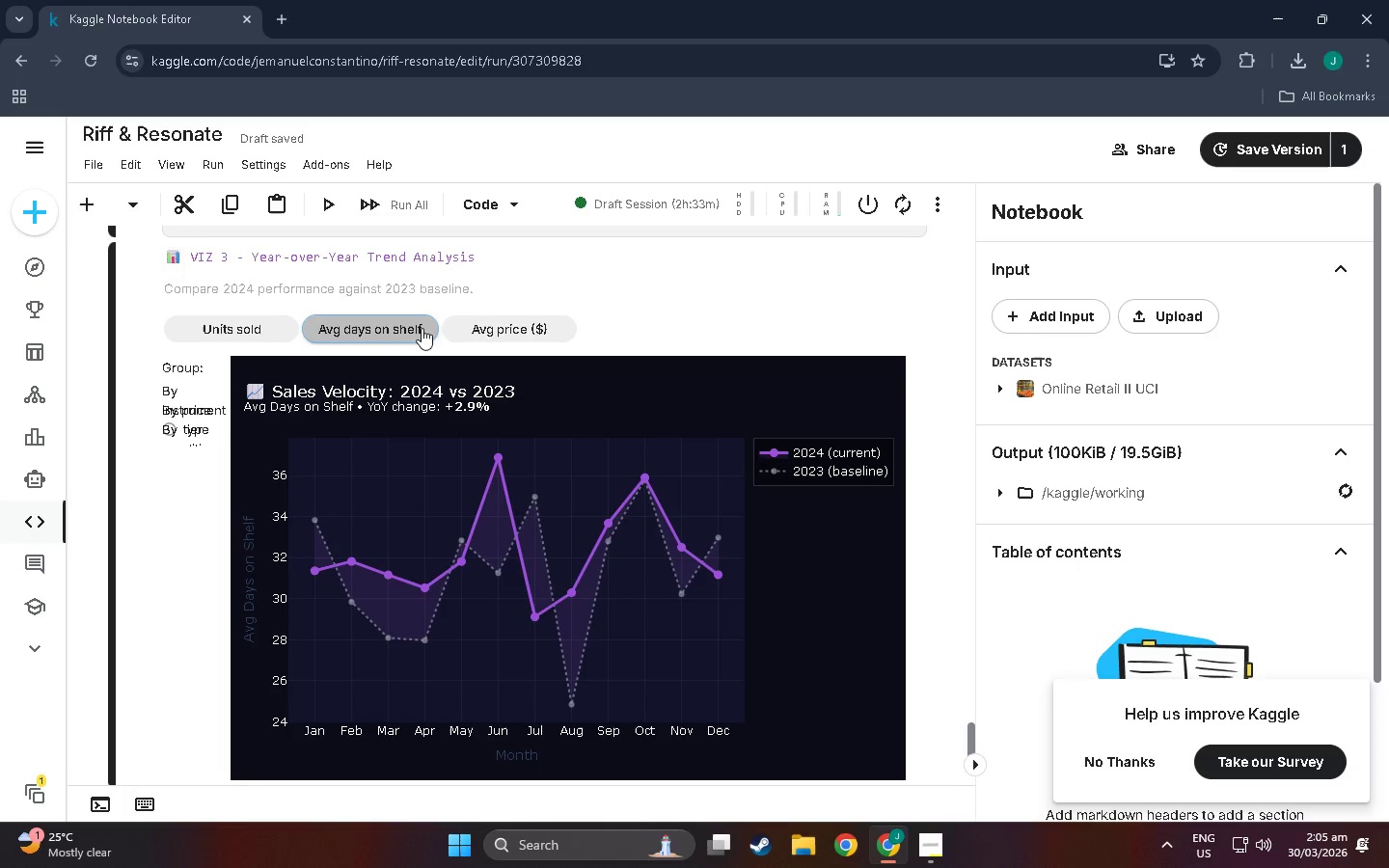 
left_click([500, 321])
 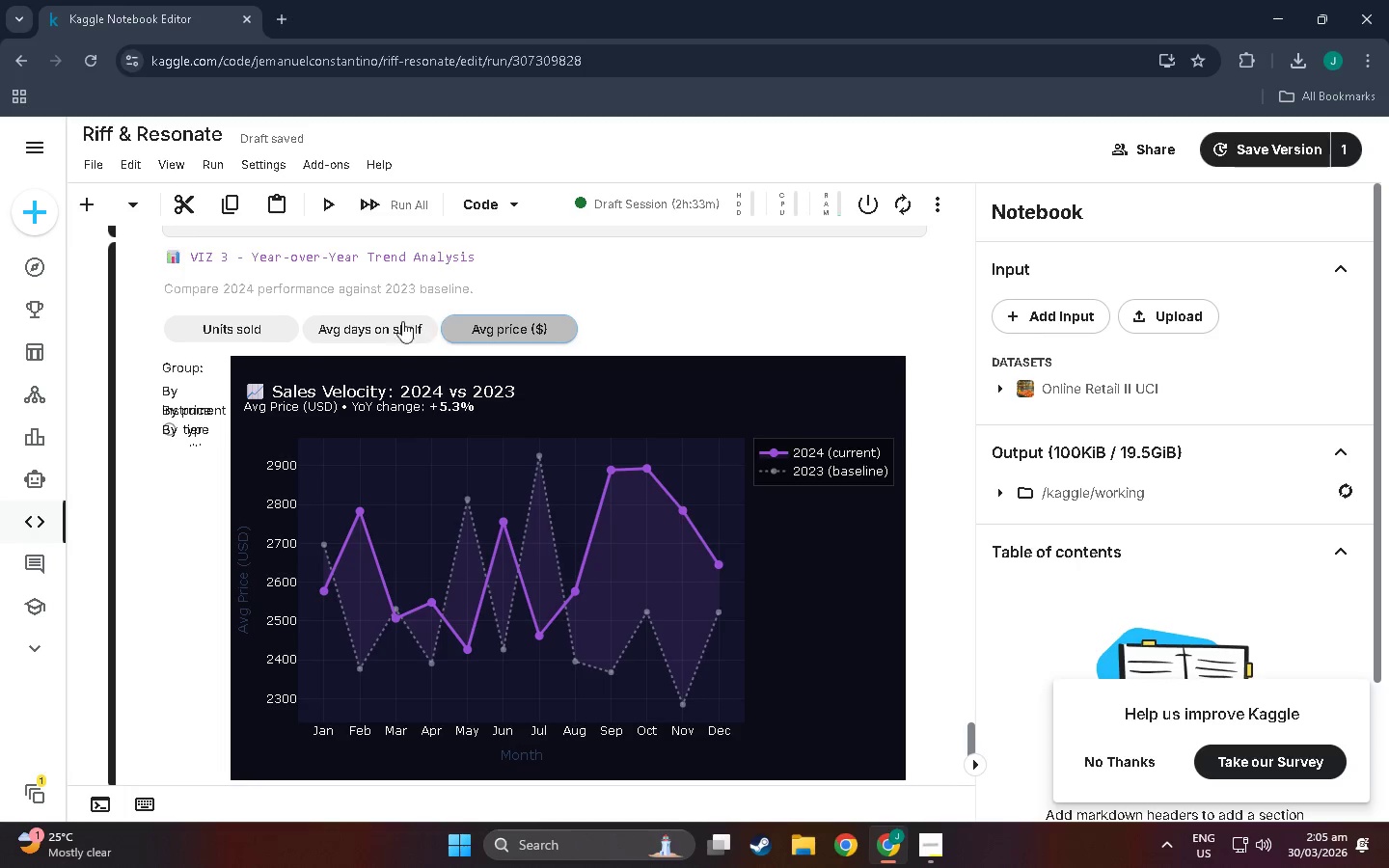 
left_click([340, 323])
 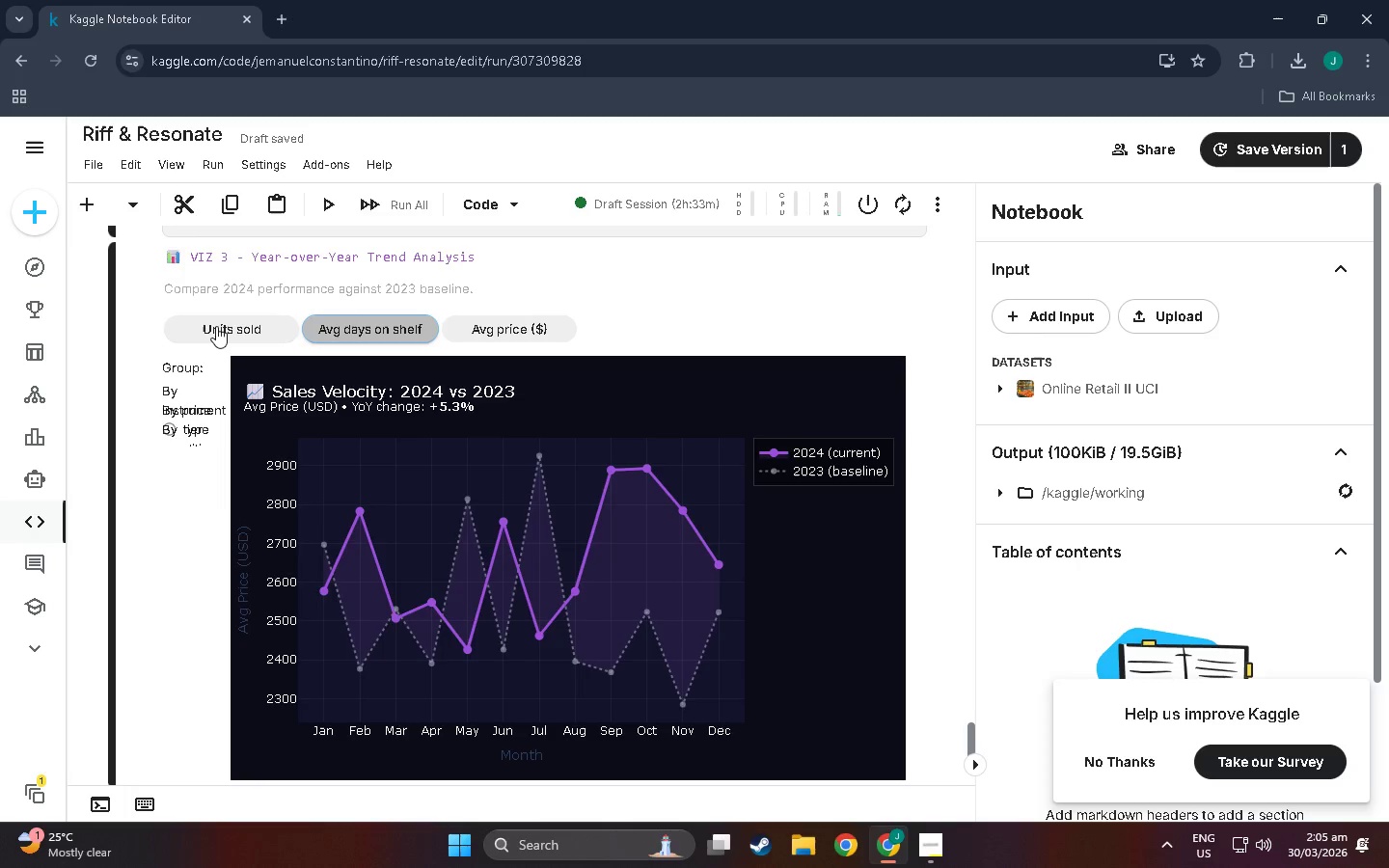 
left_click([216, 326])
 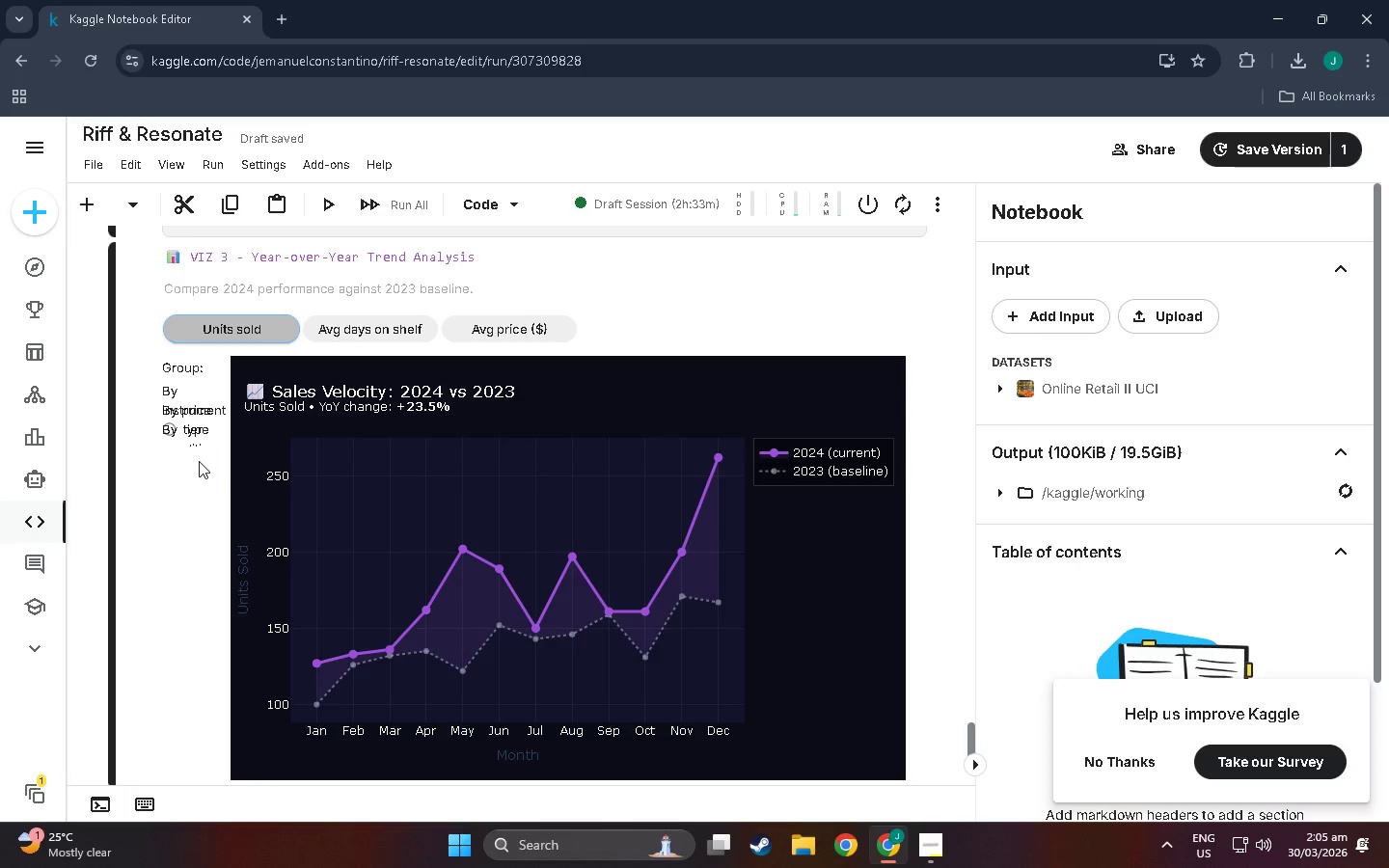 
scroll: coordinate [814, 610], scroll_direction: up, amount: 44.0
 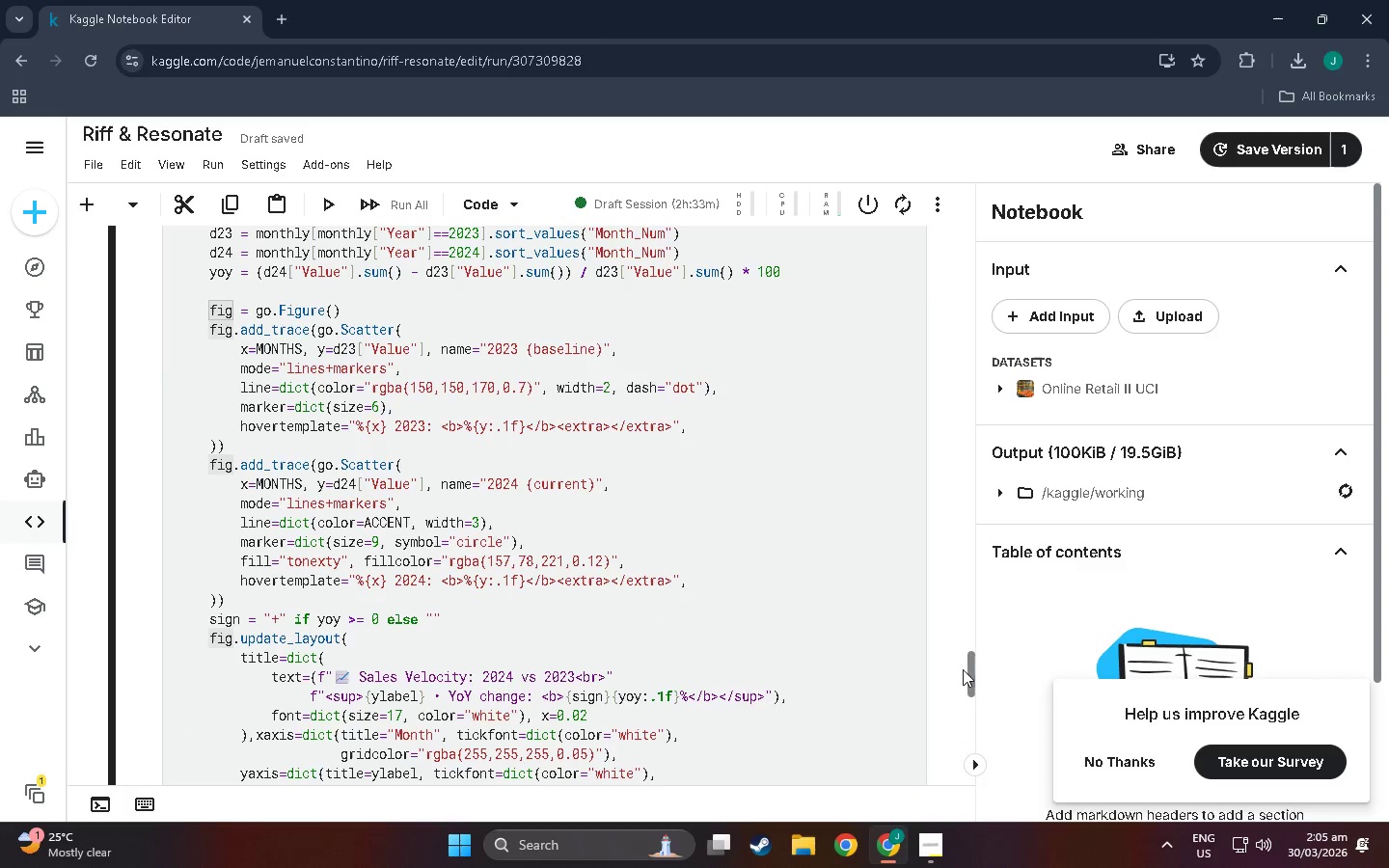 
left_click_drag(start_coordinate=[967, 670], to_coordinate=[969, 621])
 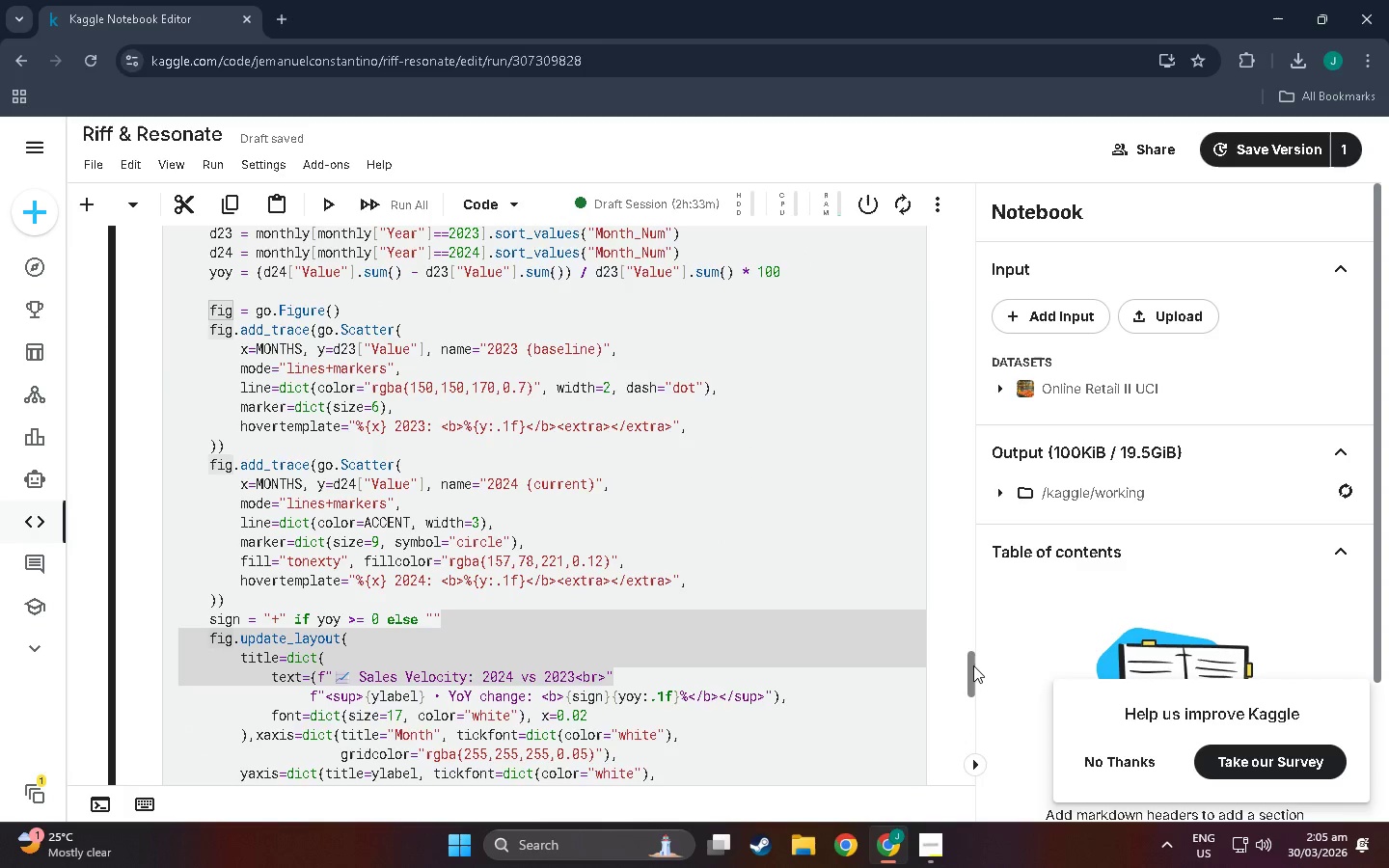 
left_click_drag(start_coordinate=[973, 665], to_coordinate=[982, 613])
 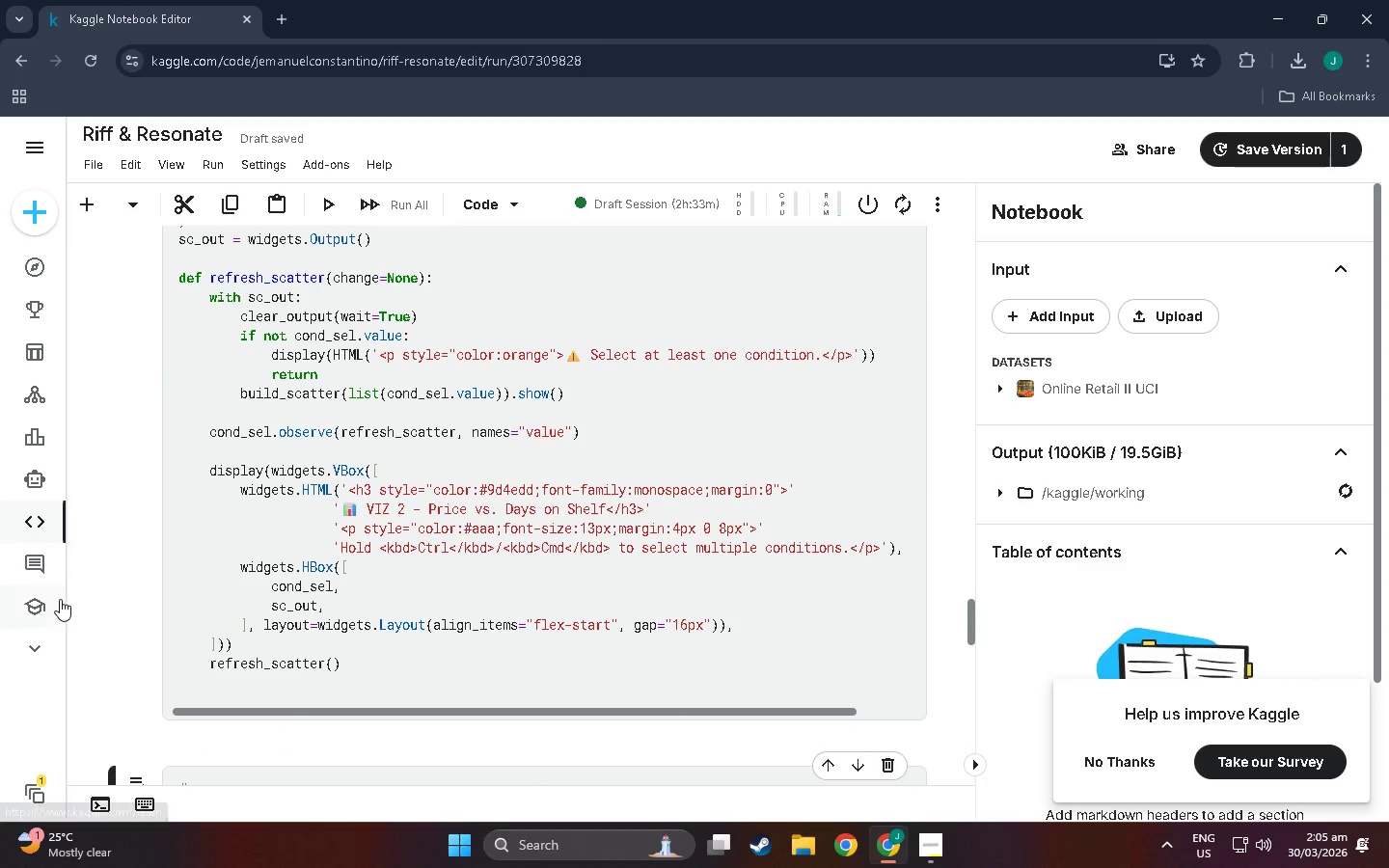 
left_click([370, 656])
 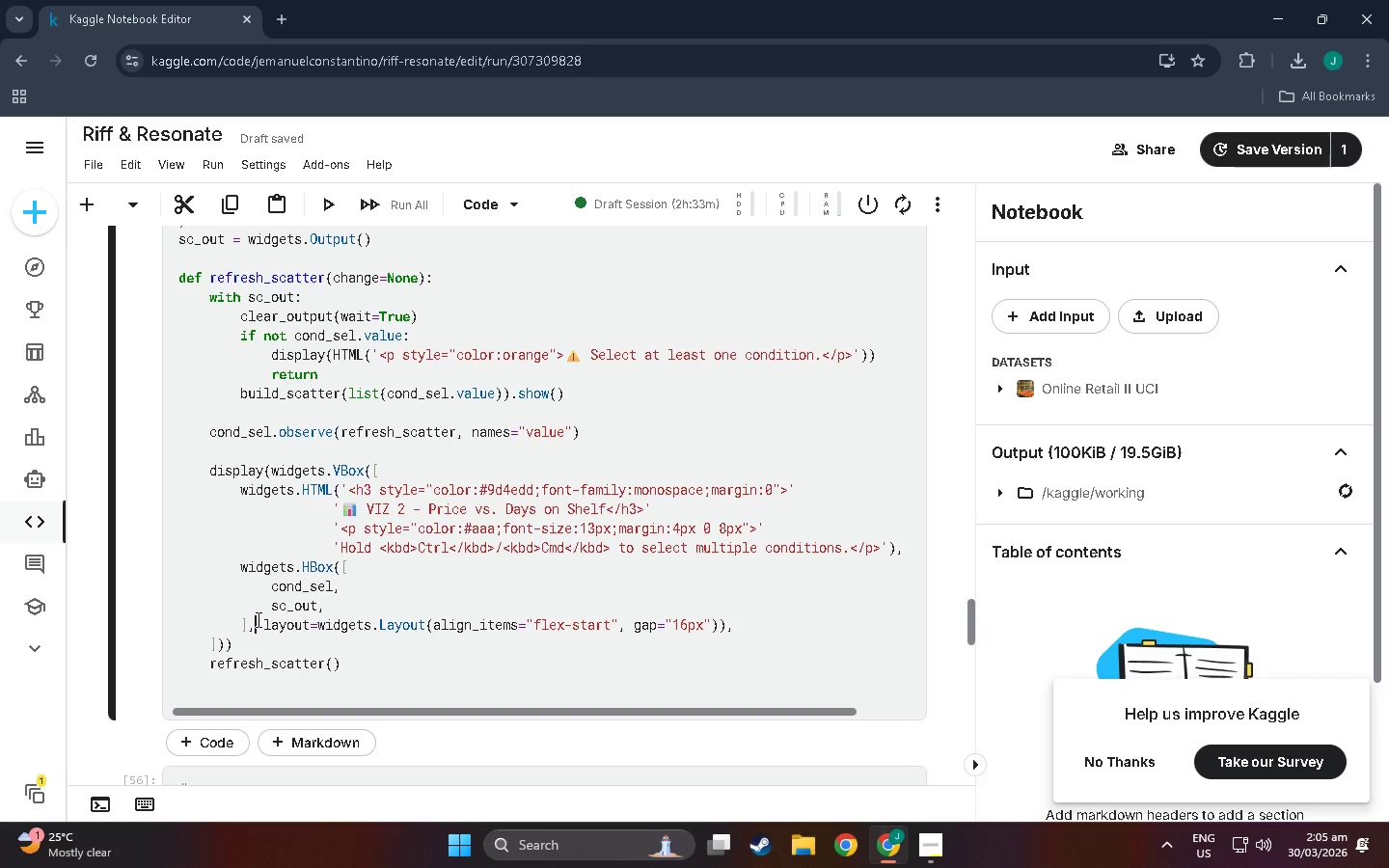 
double_click([207, 632])
 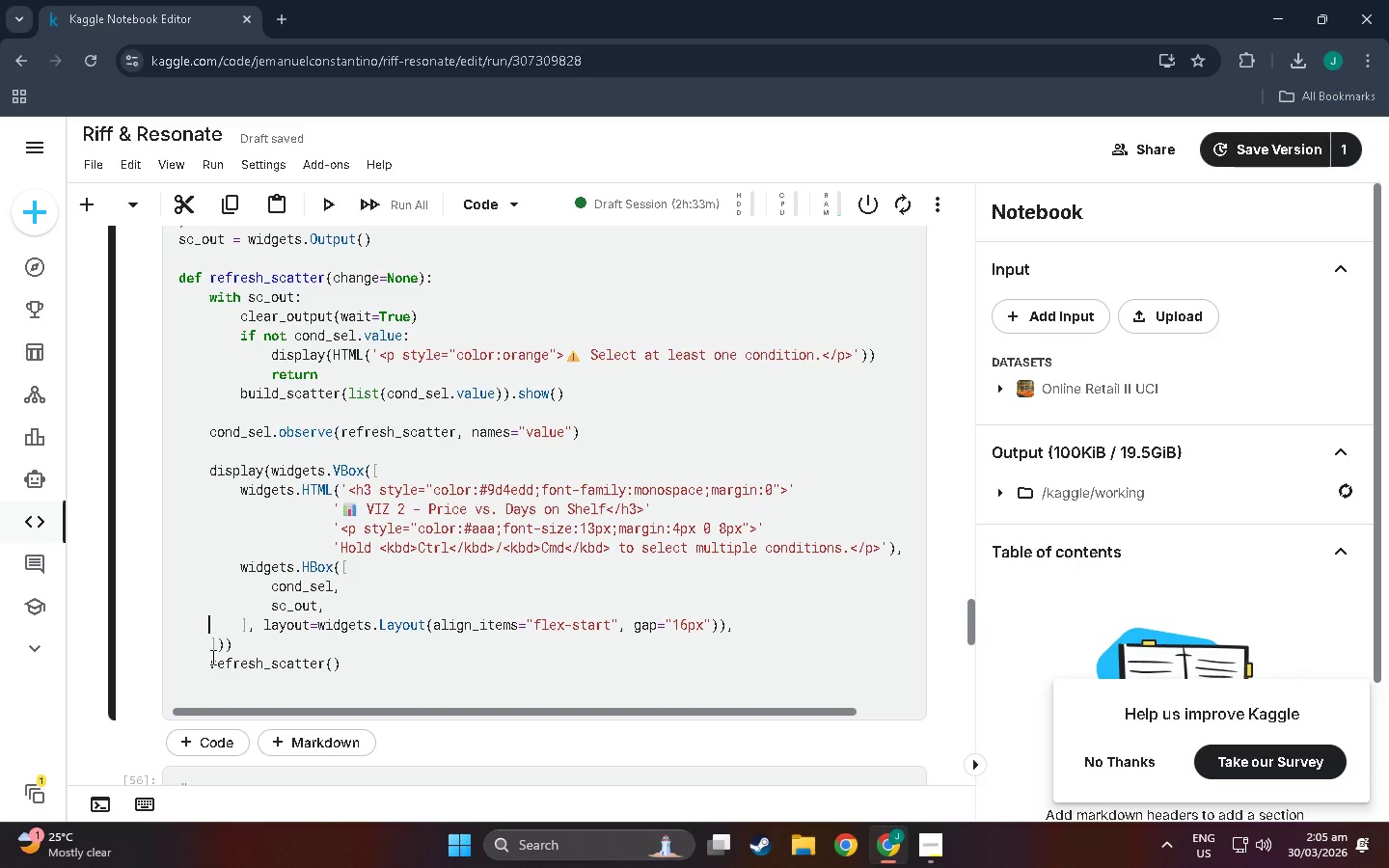 
triple_click([211, 661])
 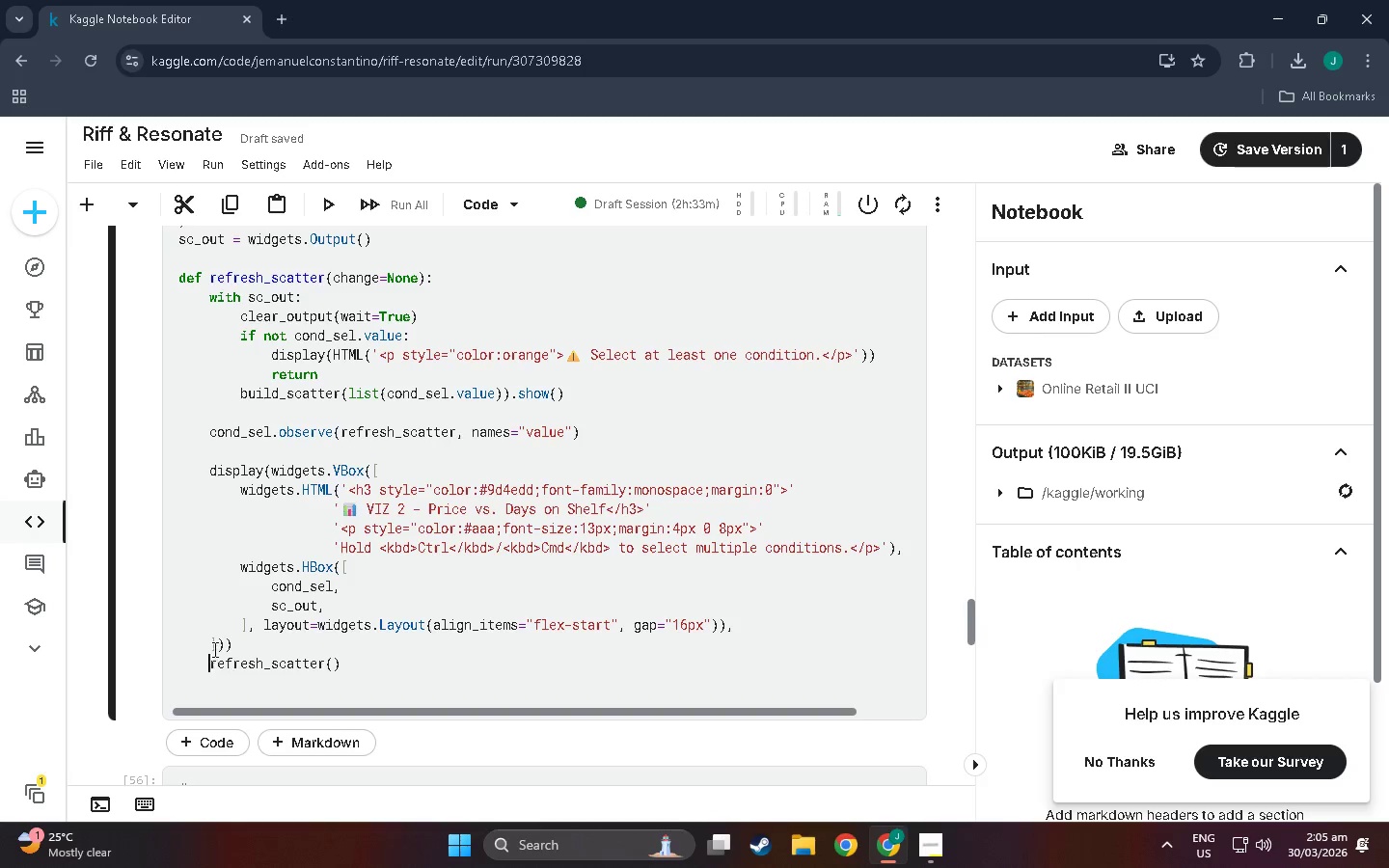 
triple_click([213, 649])
 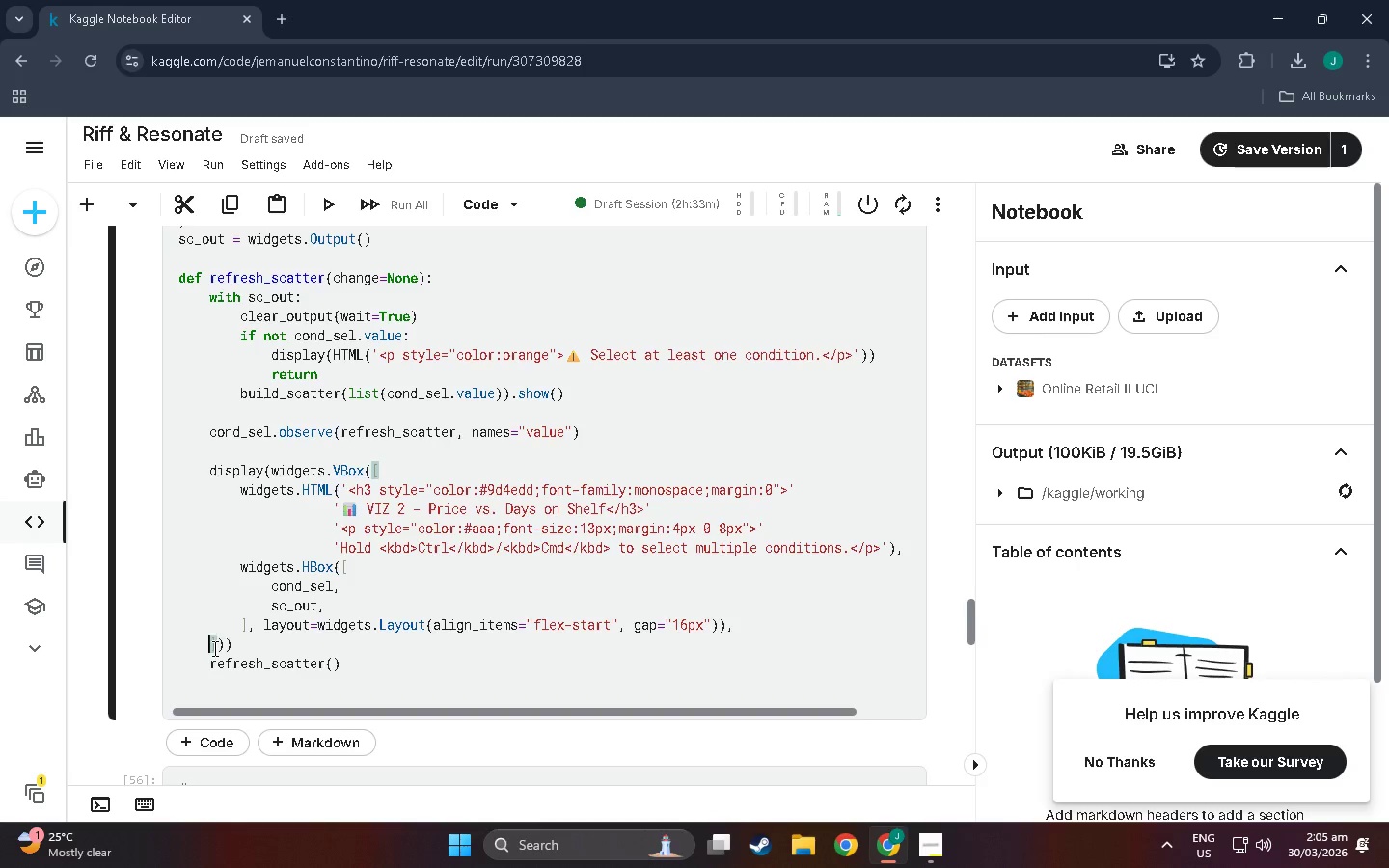 
key(ArrowRight)
 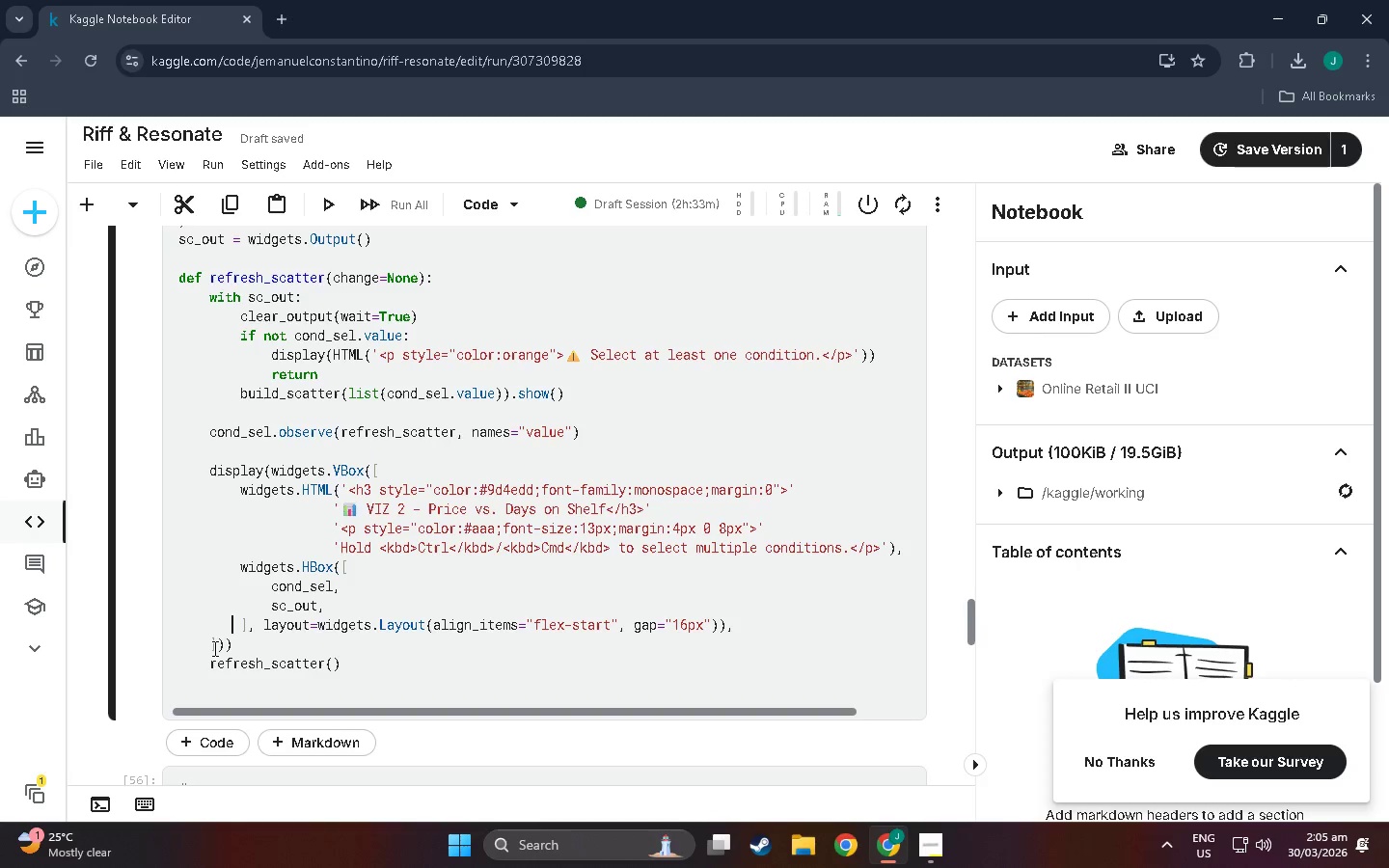 
key(ArrowRight)
 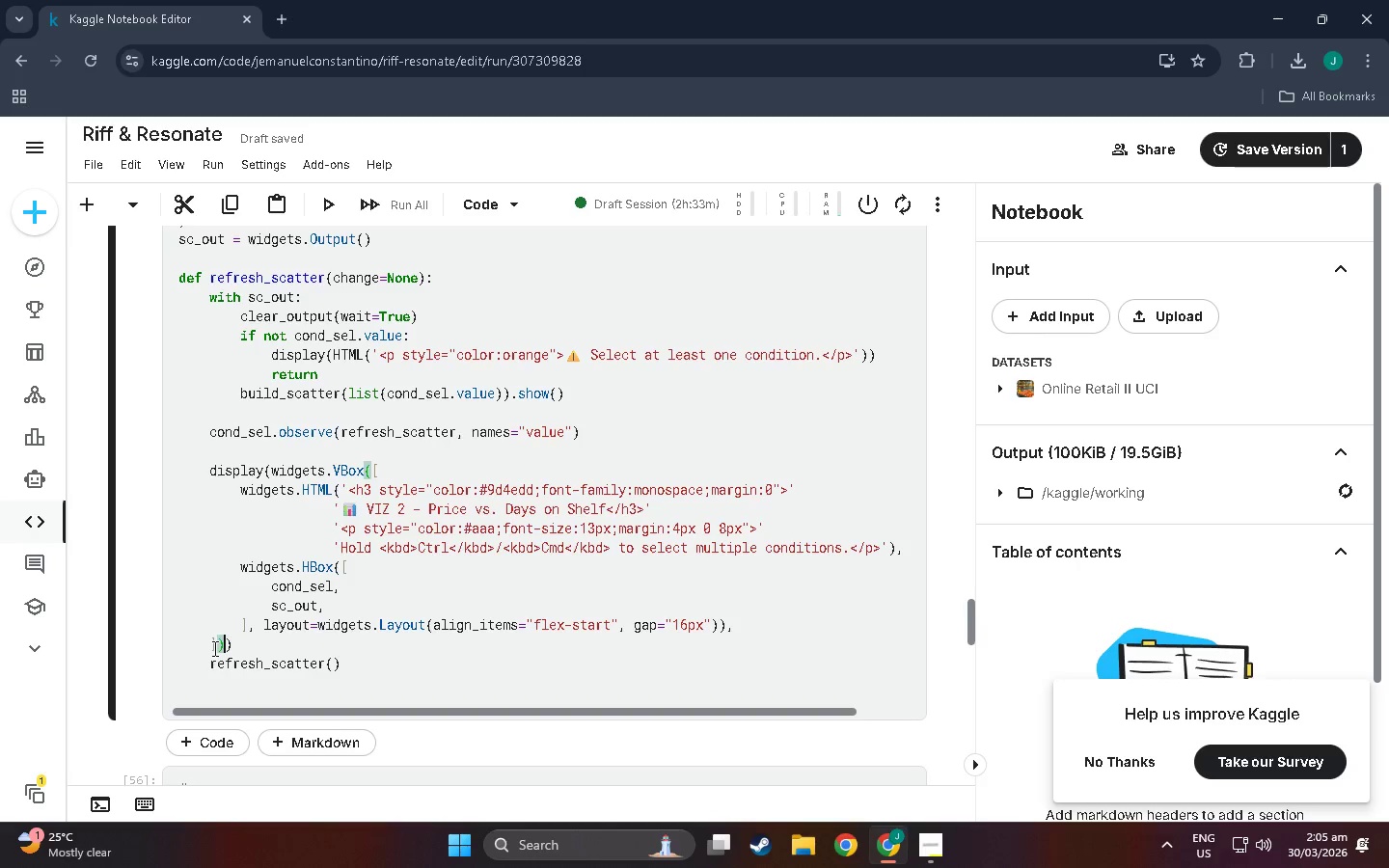 
key(ArrowRight)
 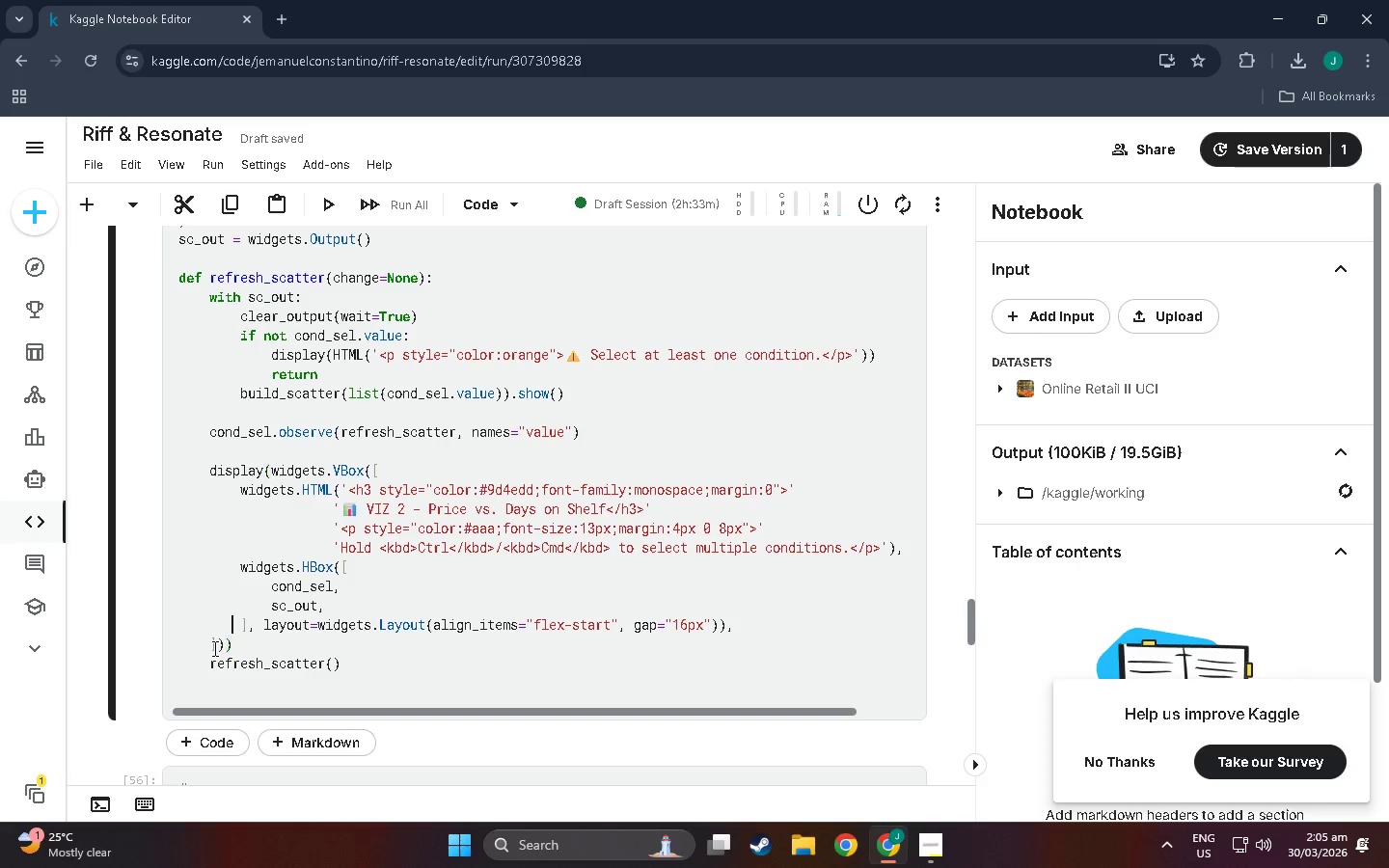 
key(ArrowUp)
 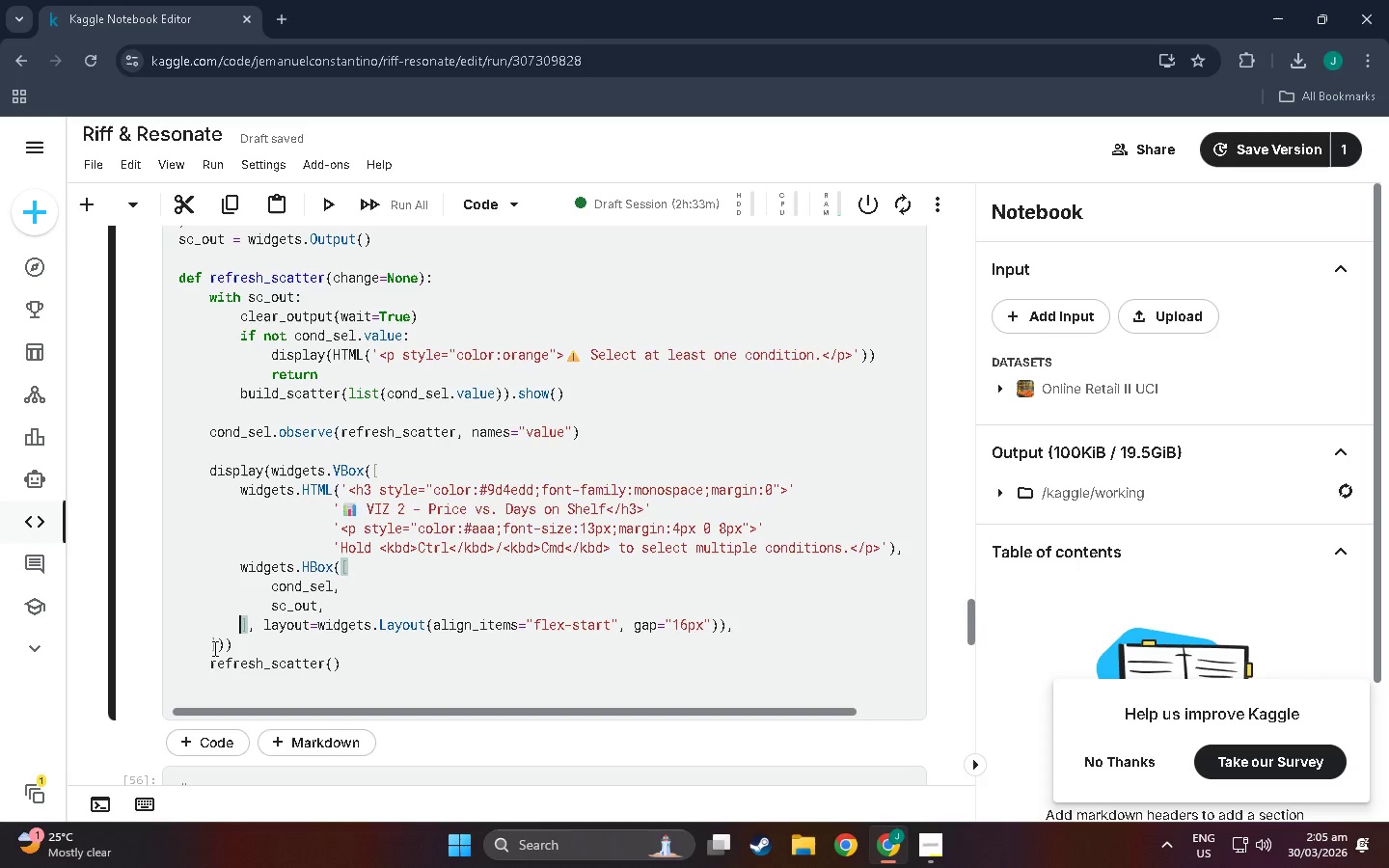 
key(ArrowRight)
 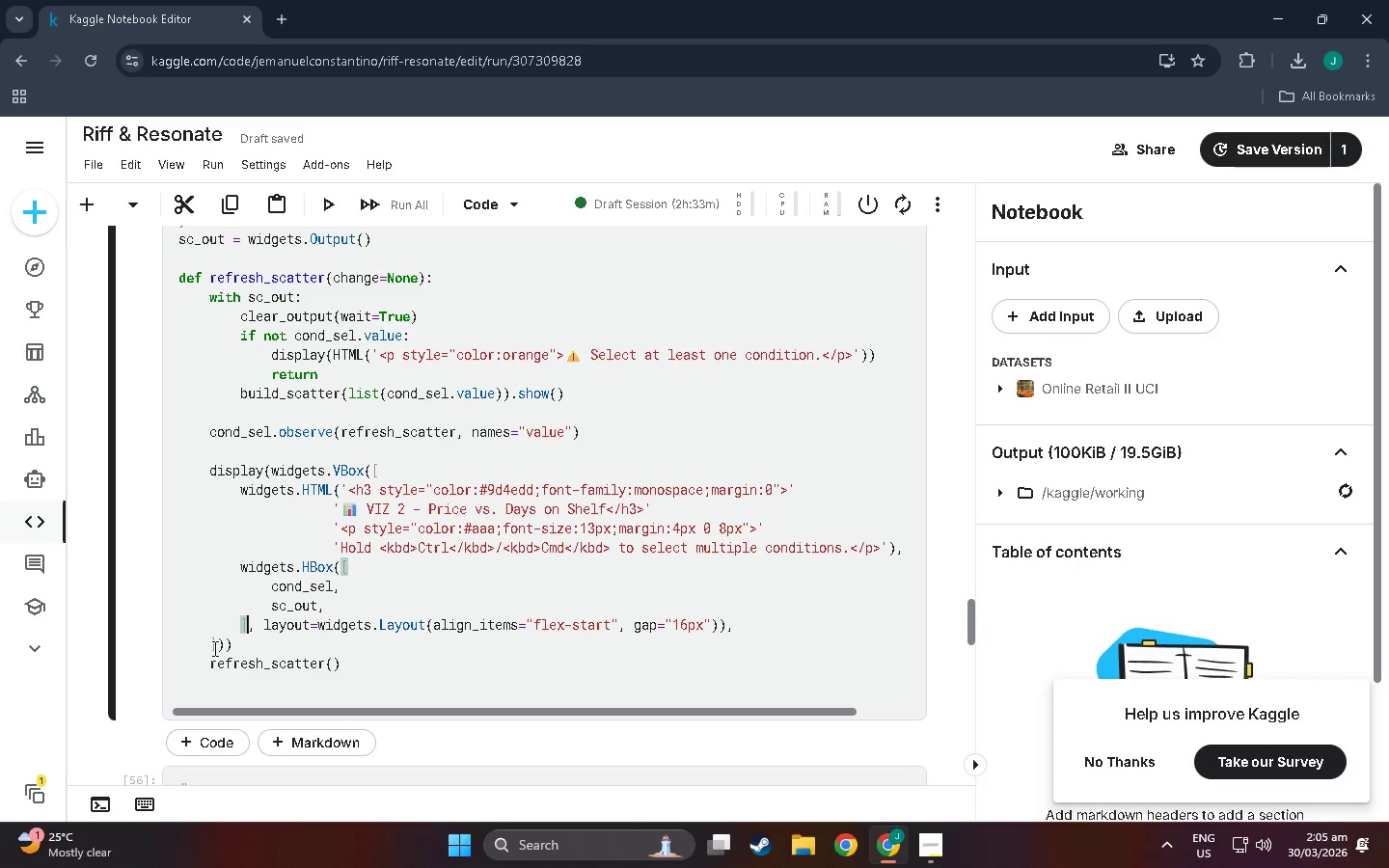 
key(ArrowRight)
 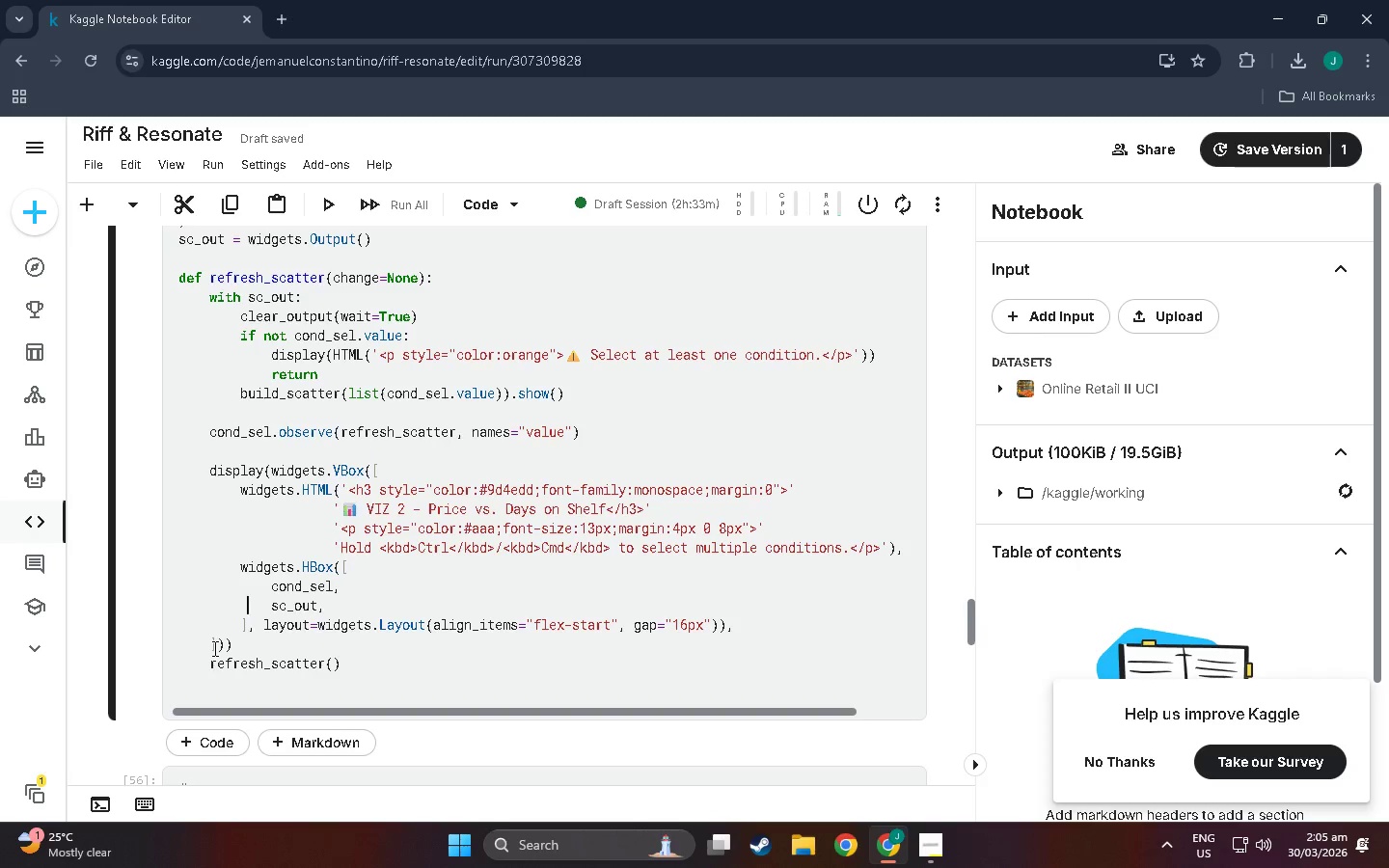 
key(ArrowUp)
 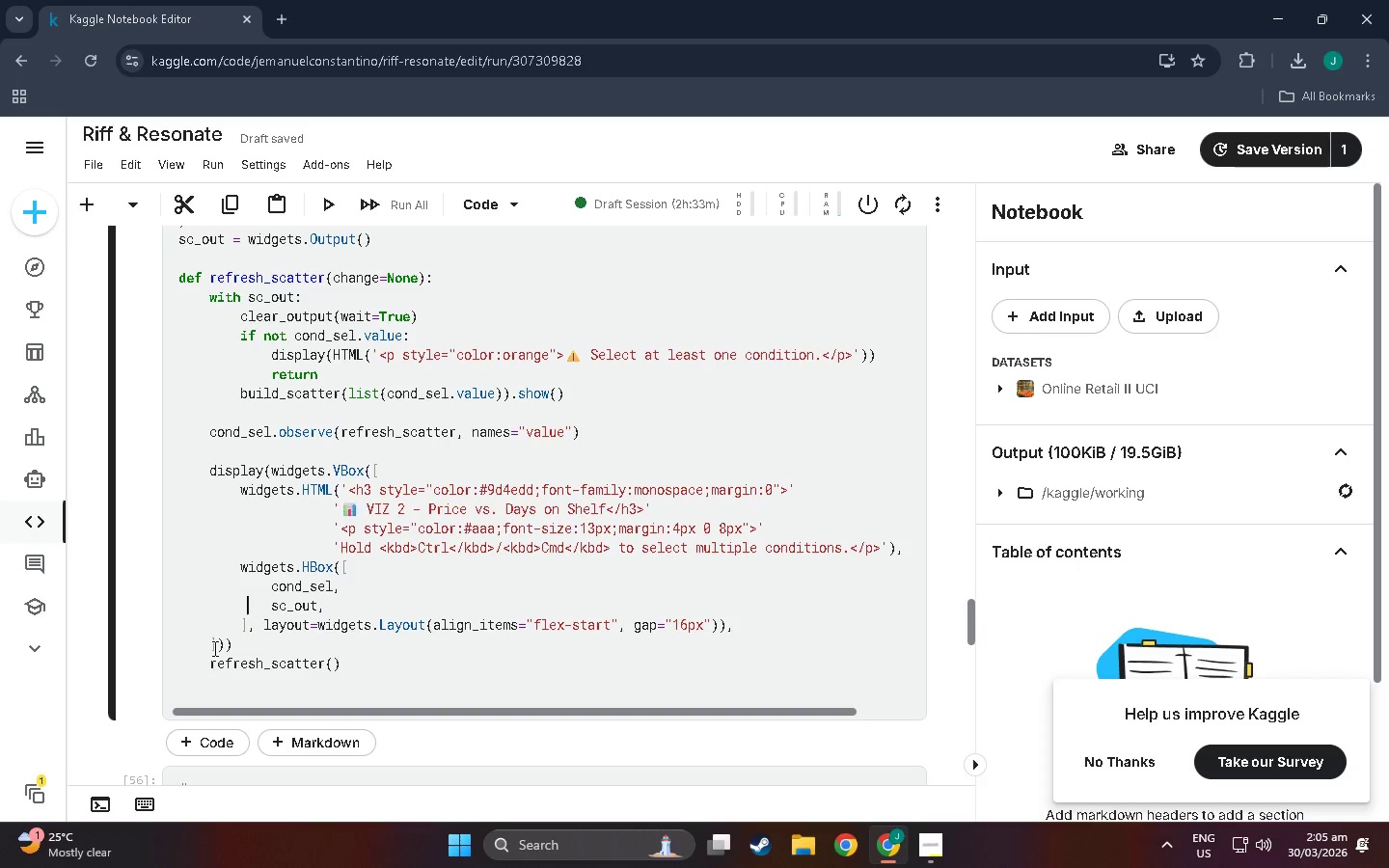 
key(ArrowRight)
 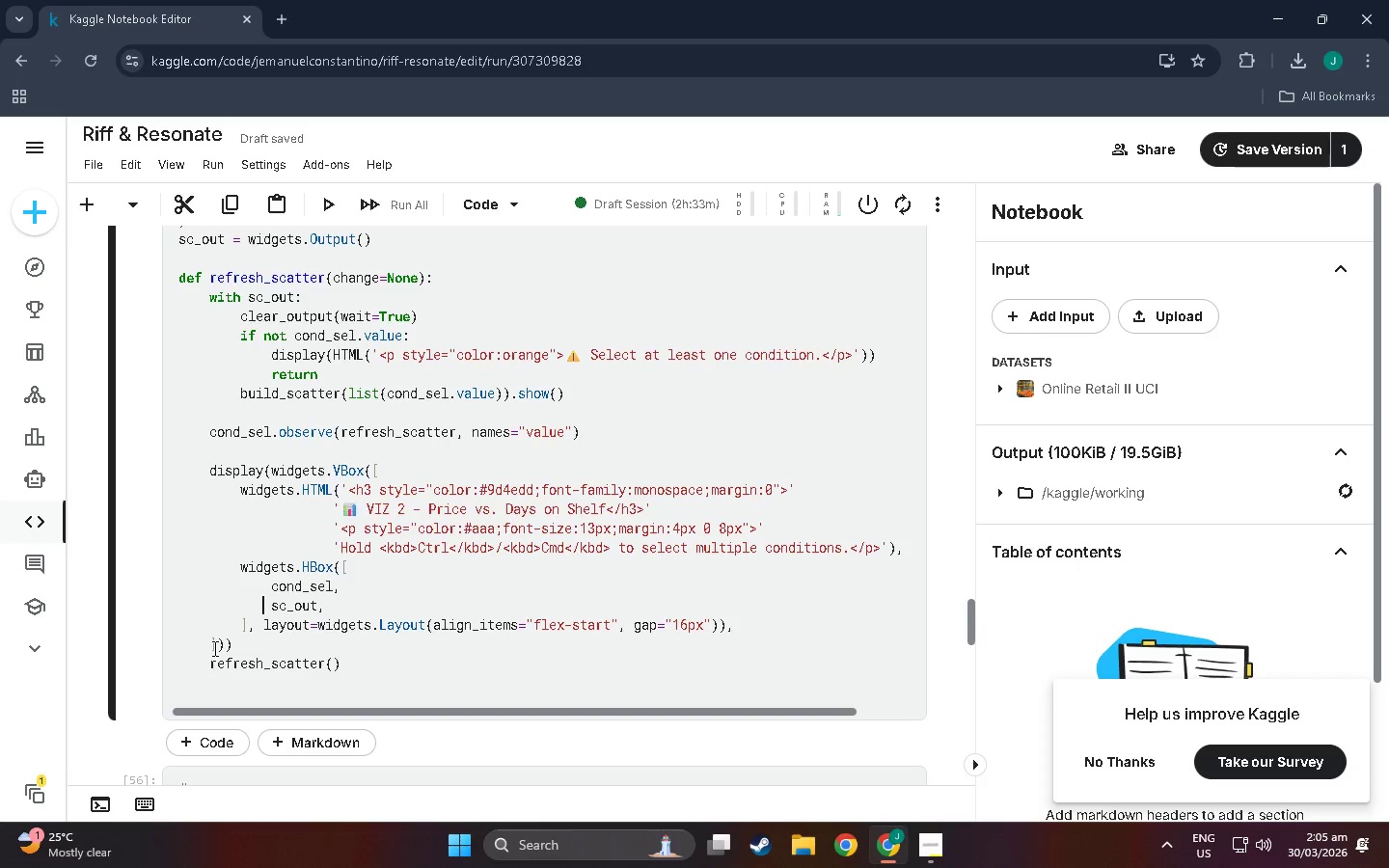 
key(ArrowRight)
 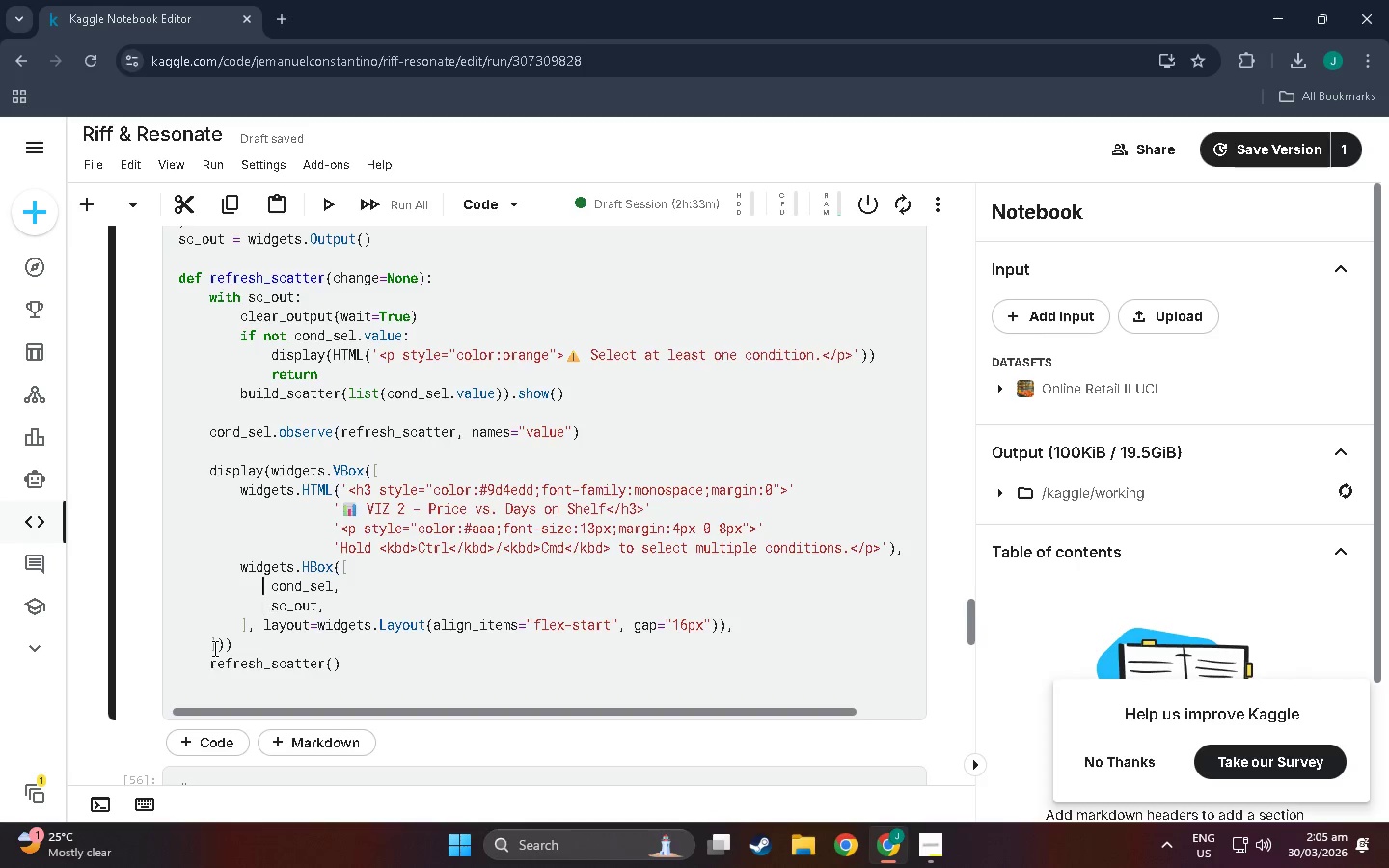 
key(ArrowUp)
 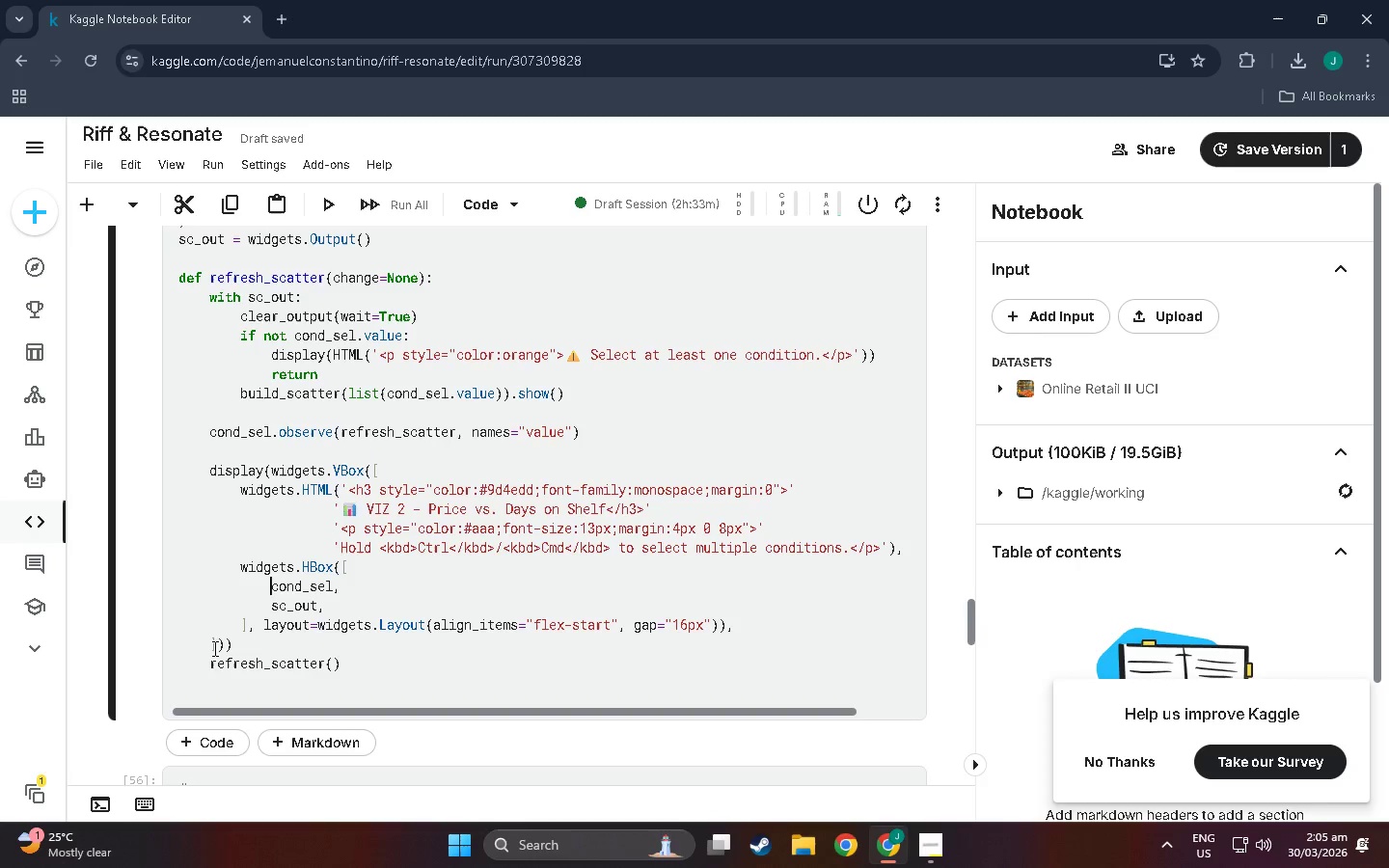 
key(ArrowRight)
 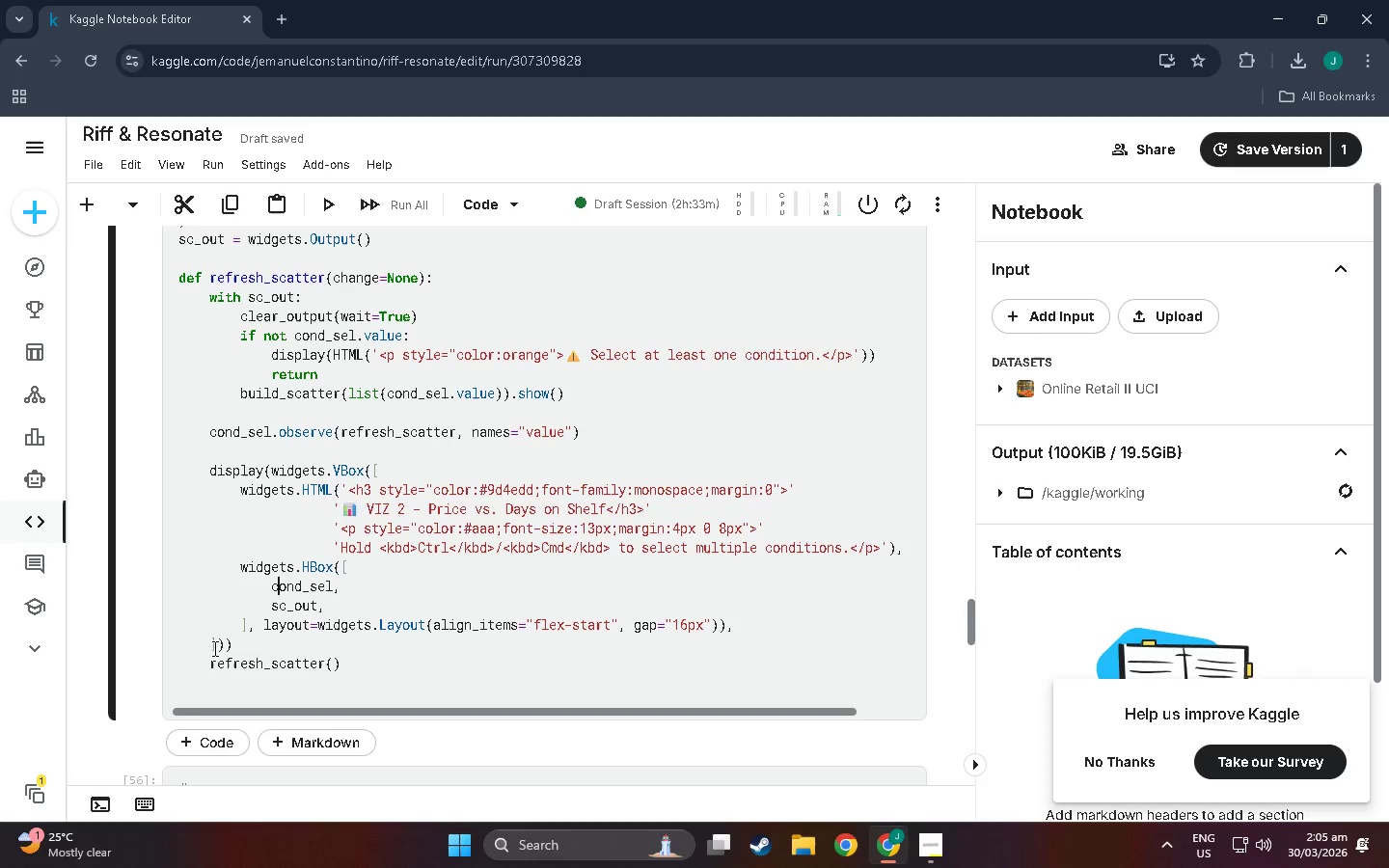 
key(ArrowRight)
 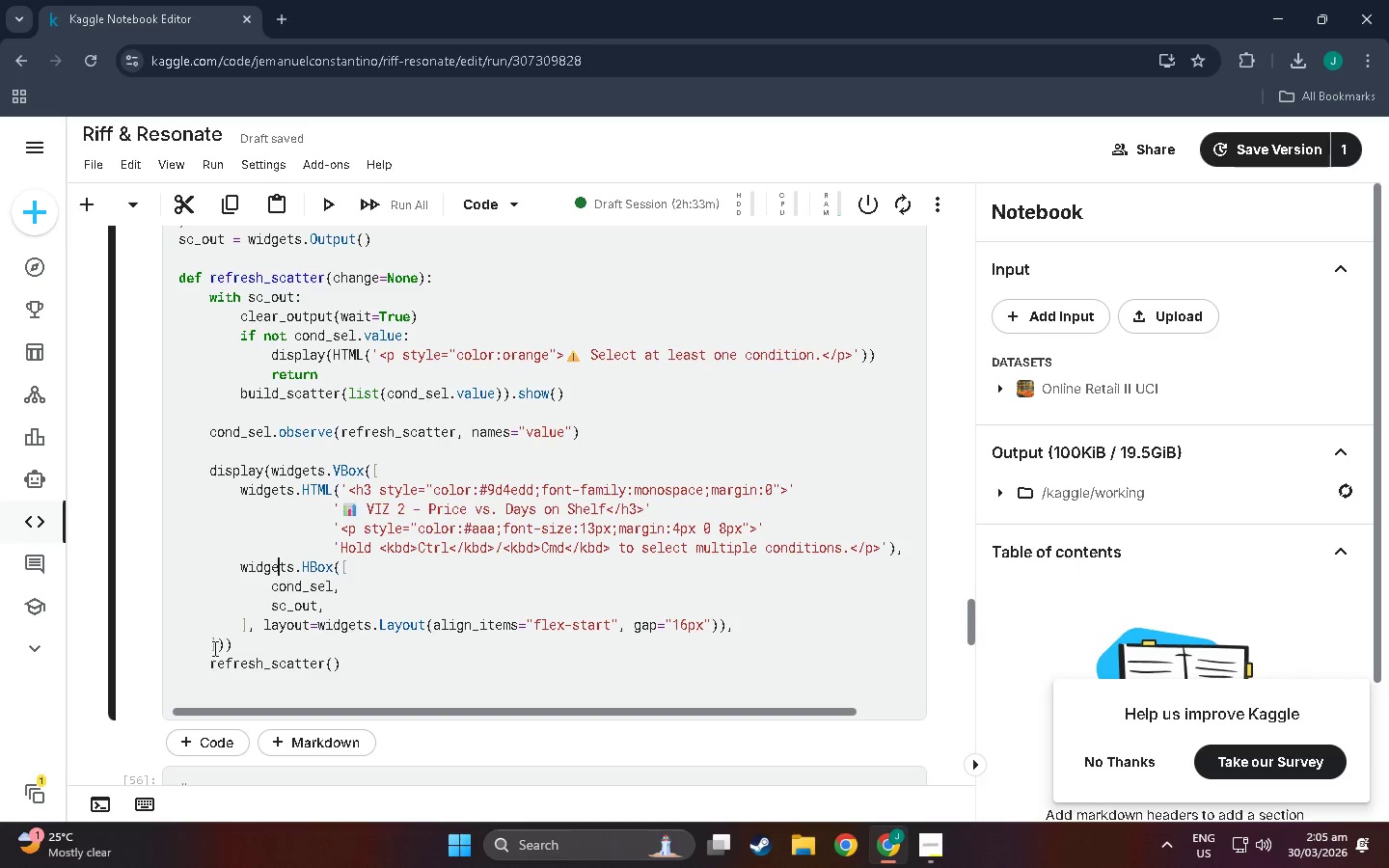 
key(ArrowUp)
 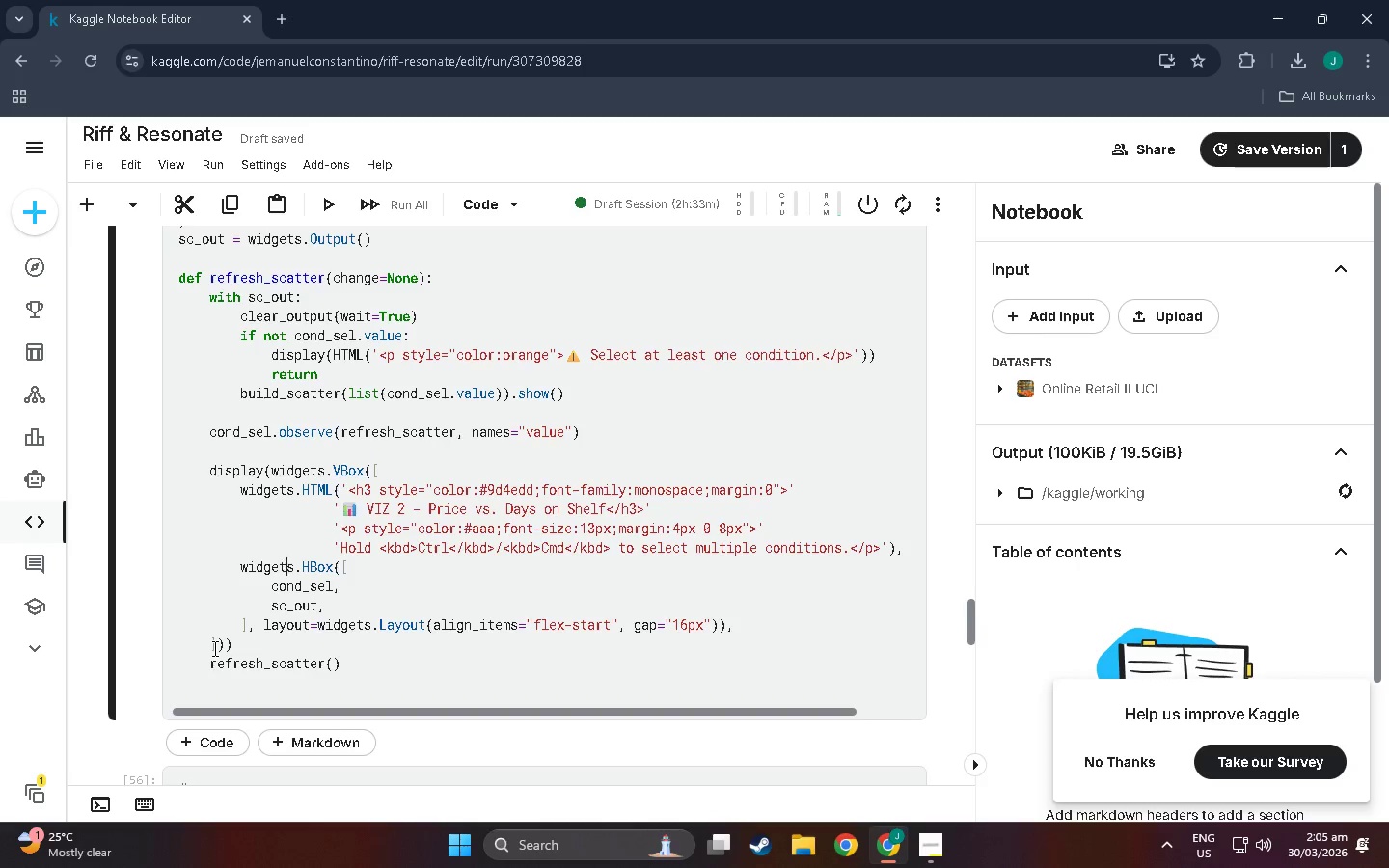 
key(ArrowRight)
 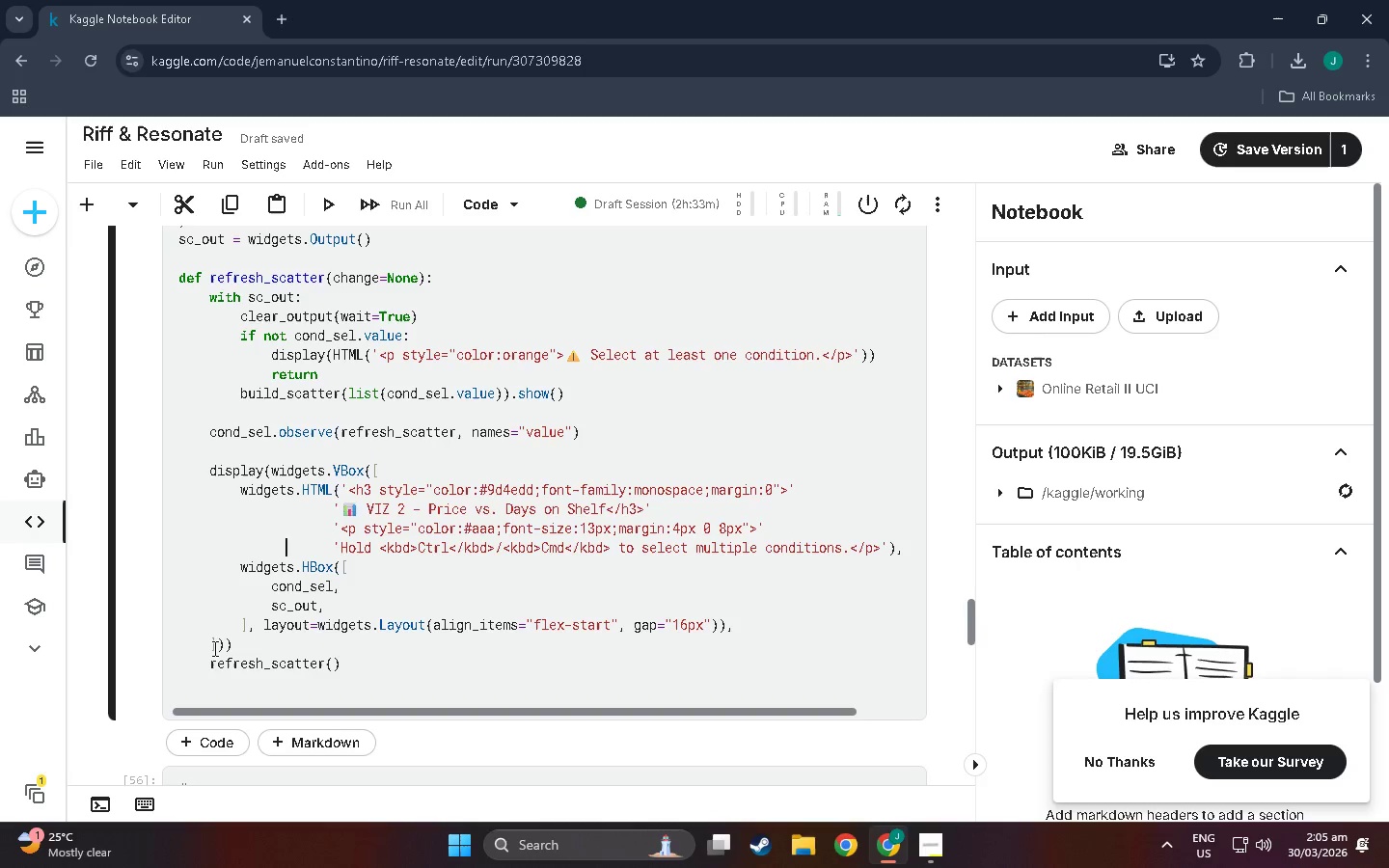 
key(ArrowUp)
 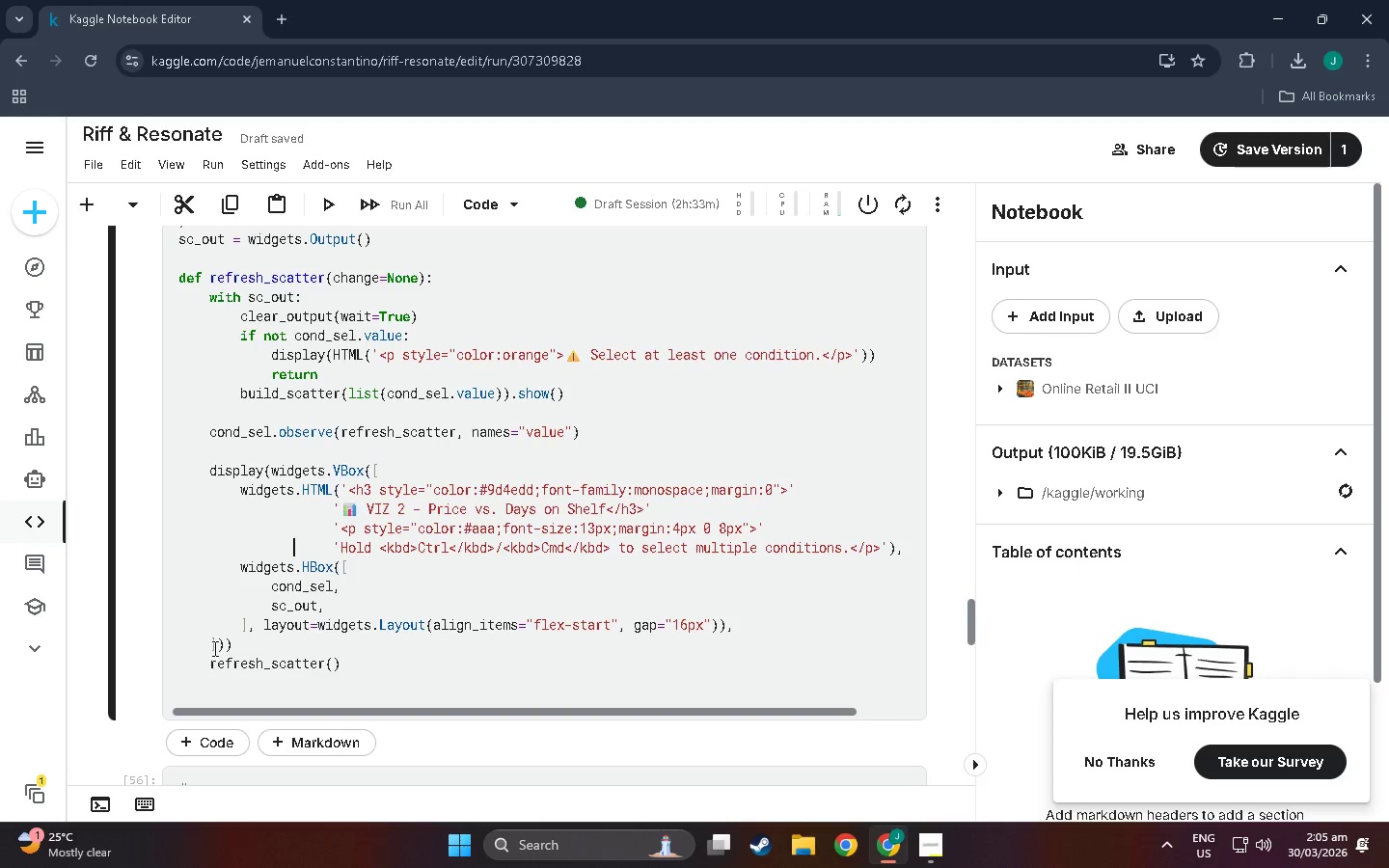 
key(ArrowRight)
 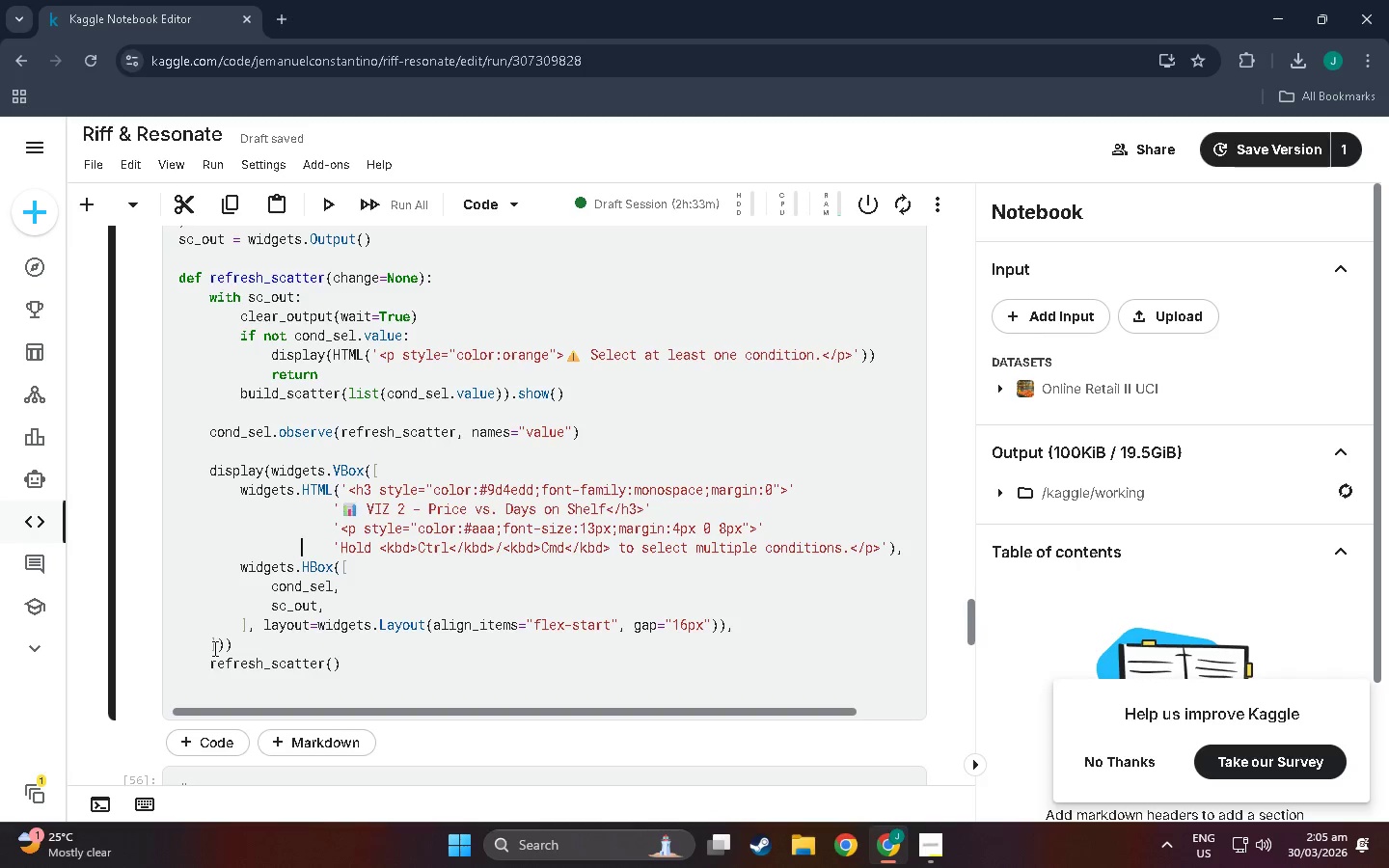 
hold_key(key=ArrowRight, duration=0.41)
 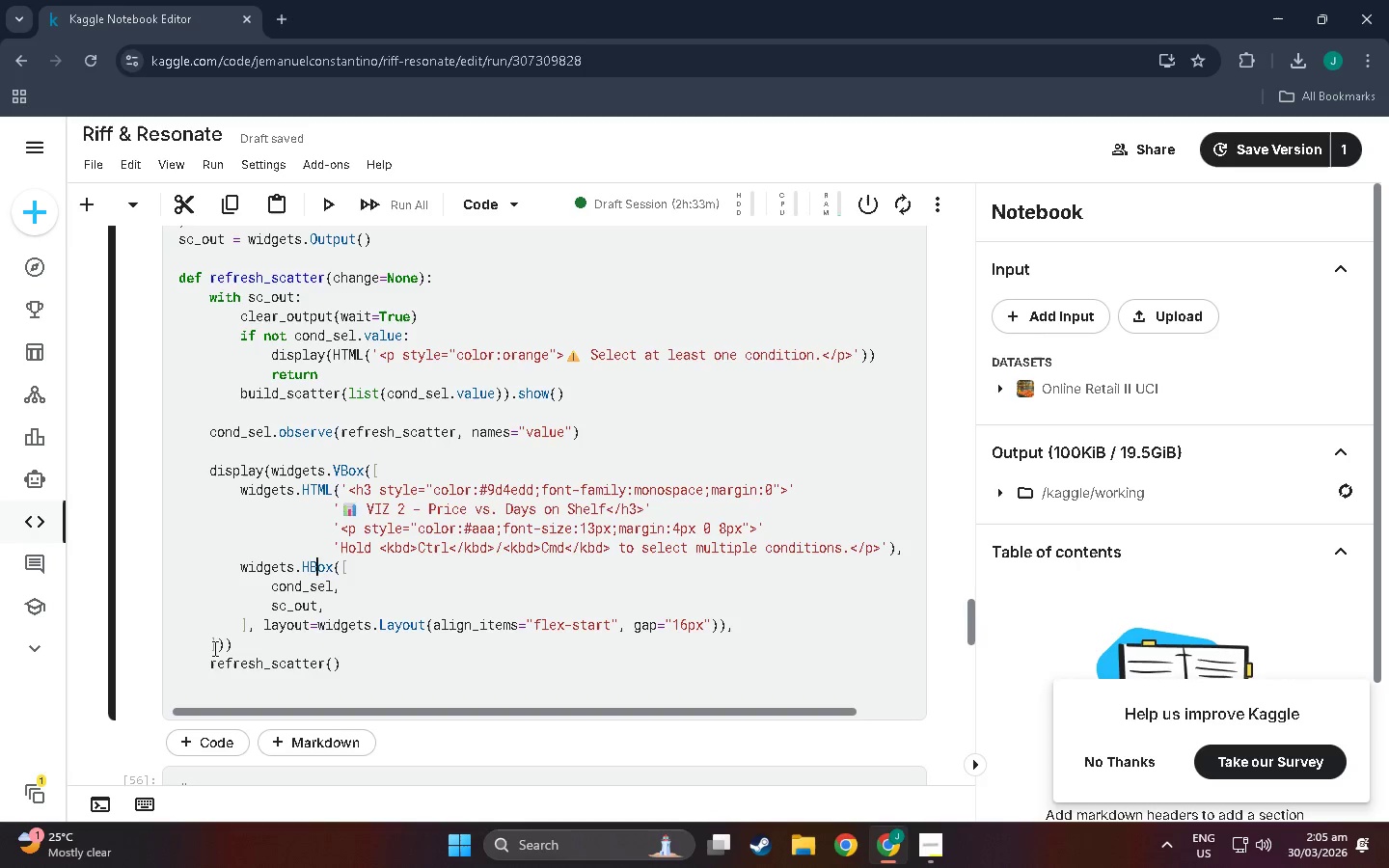 
key(ArrowDown)
 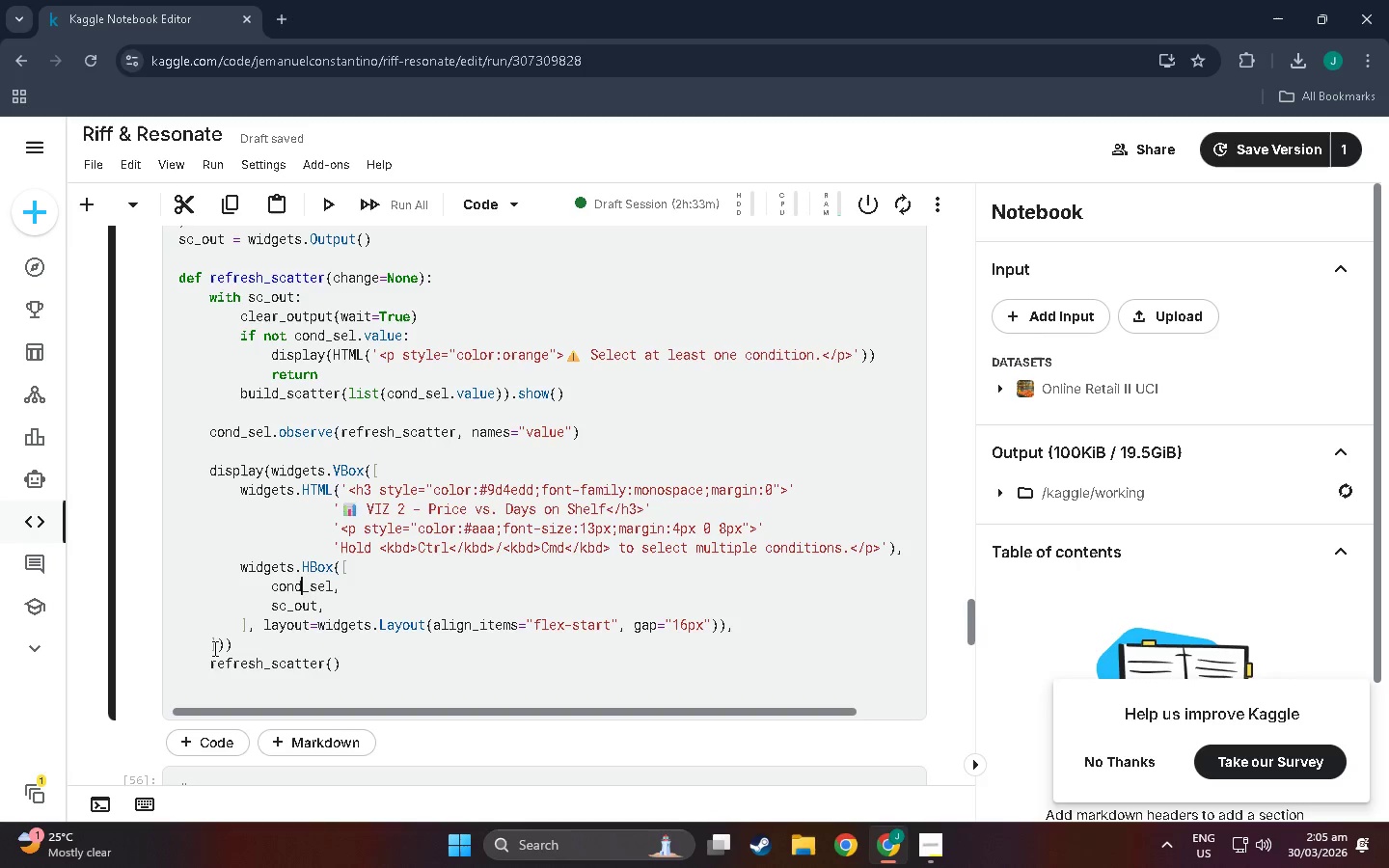 
key(ArrowDown)
 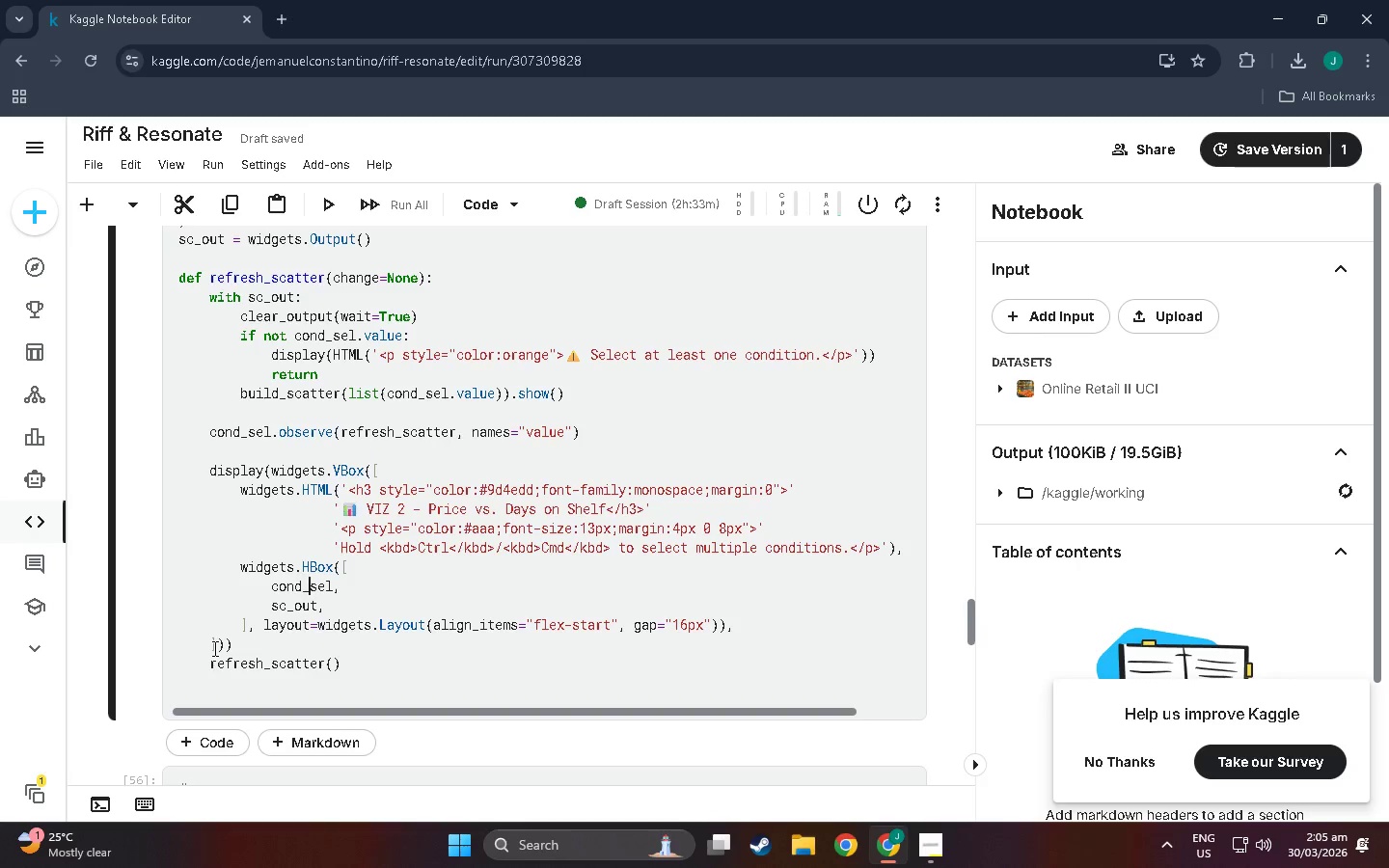 
key(ArrowRight)
 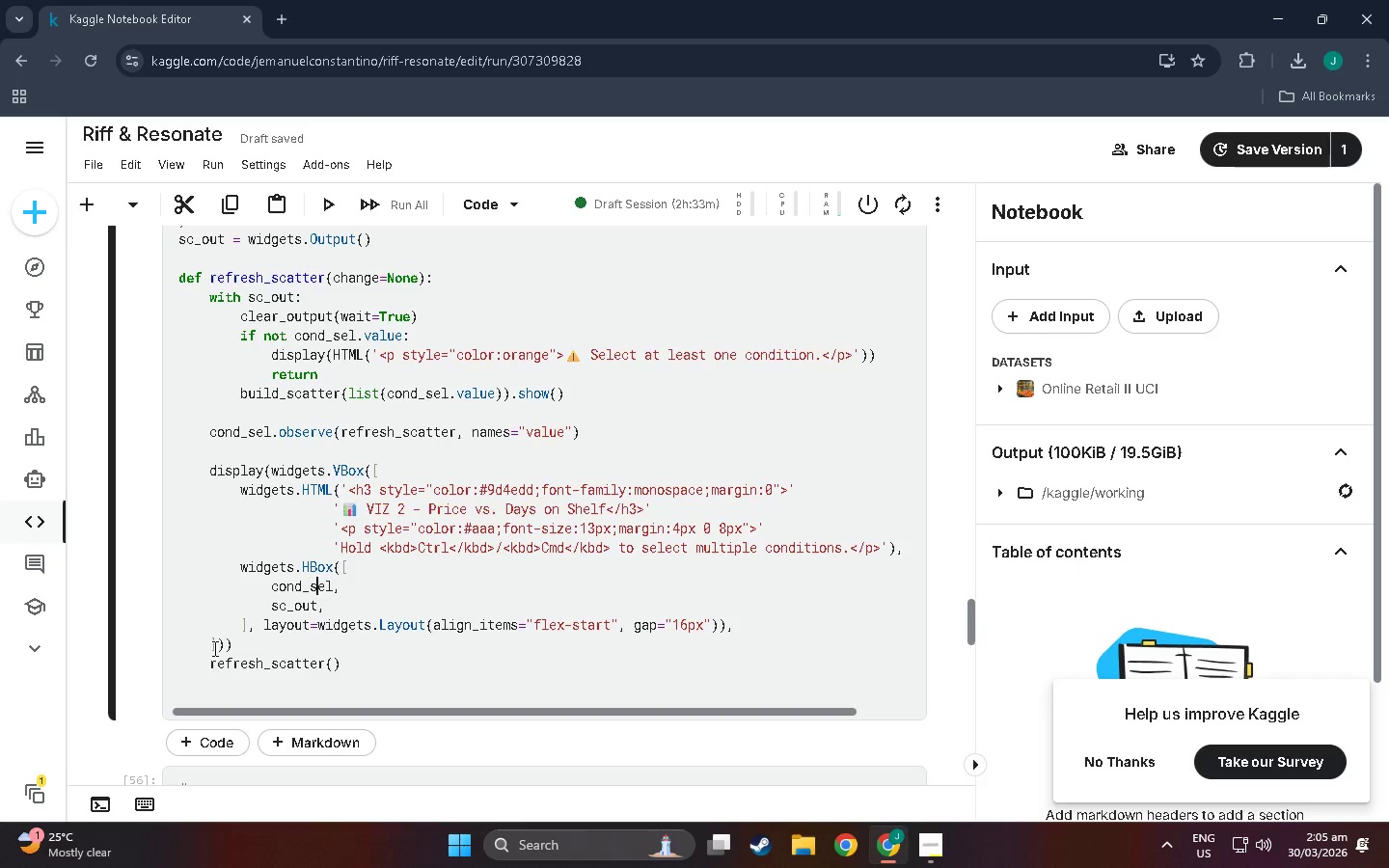 
key(ArrowRight)
 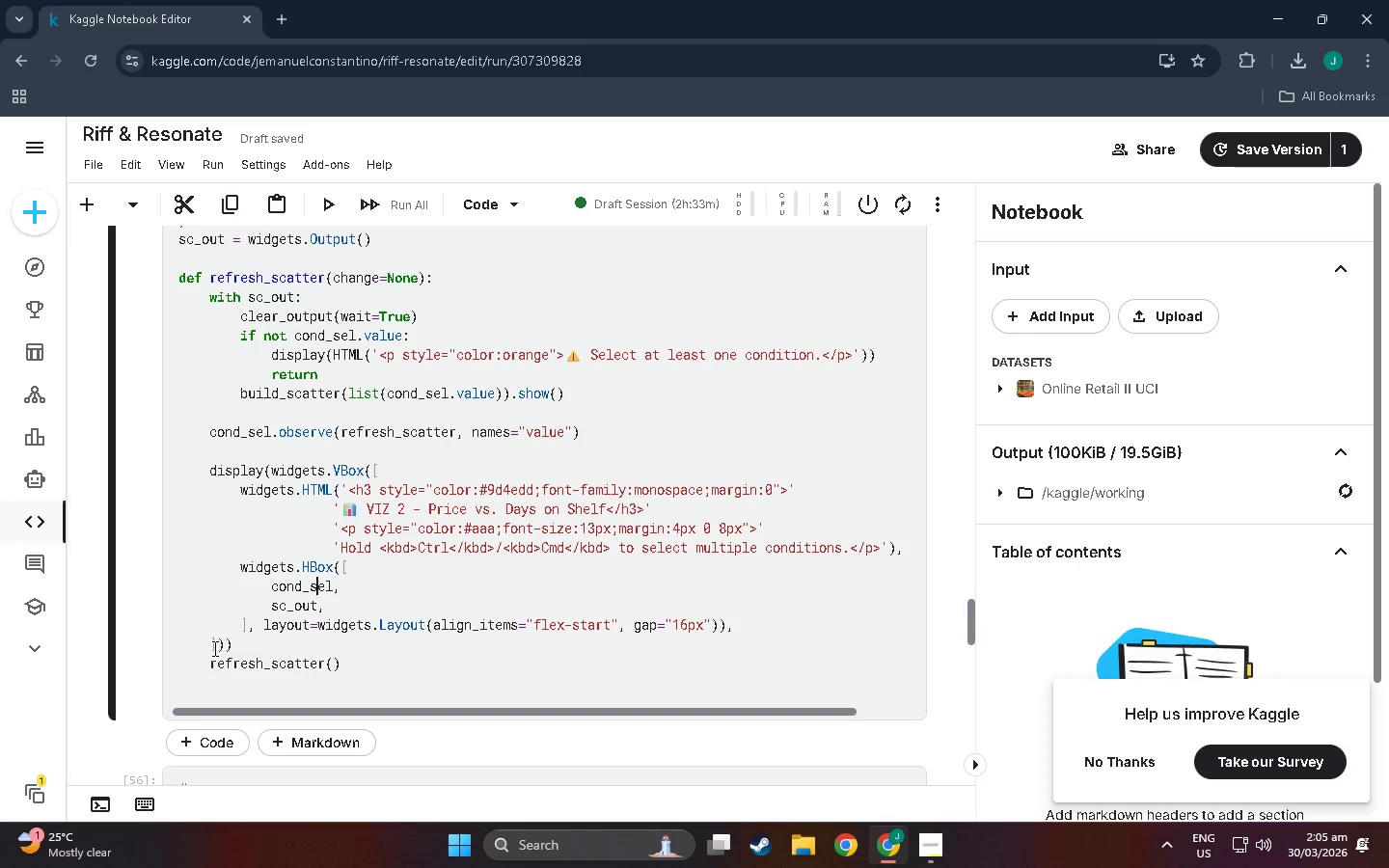 
key(ArrowUp)
 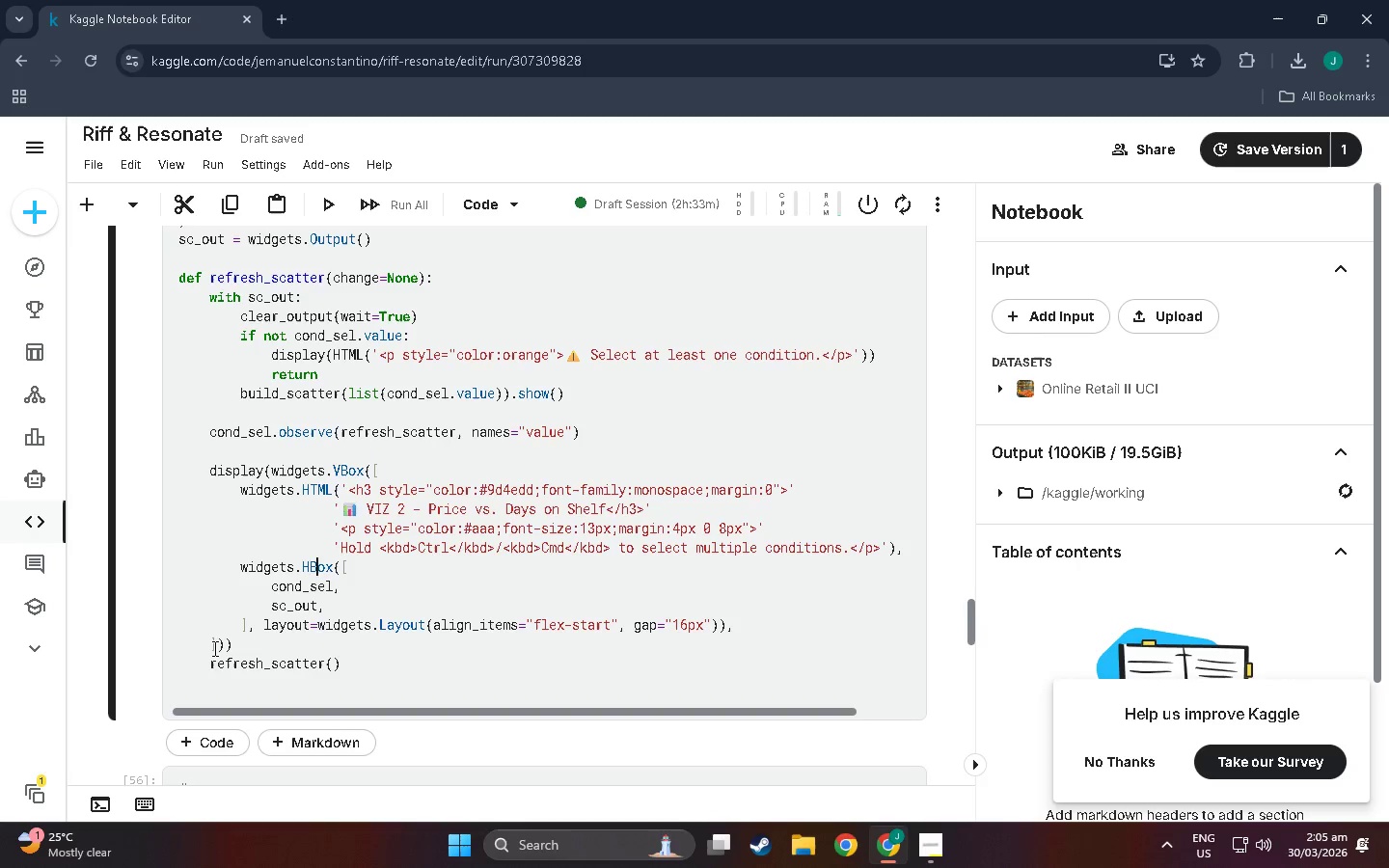 
key(ArrowRight)
 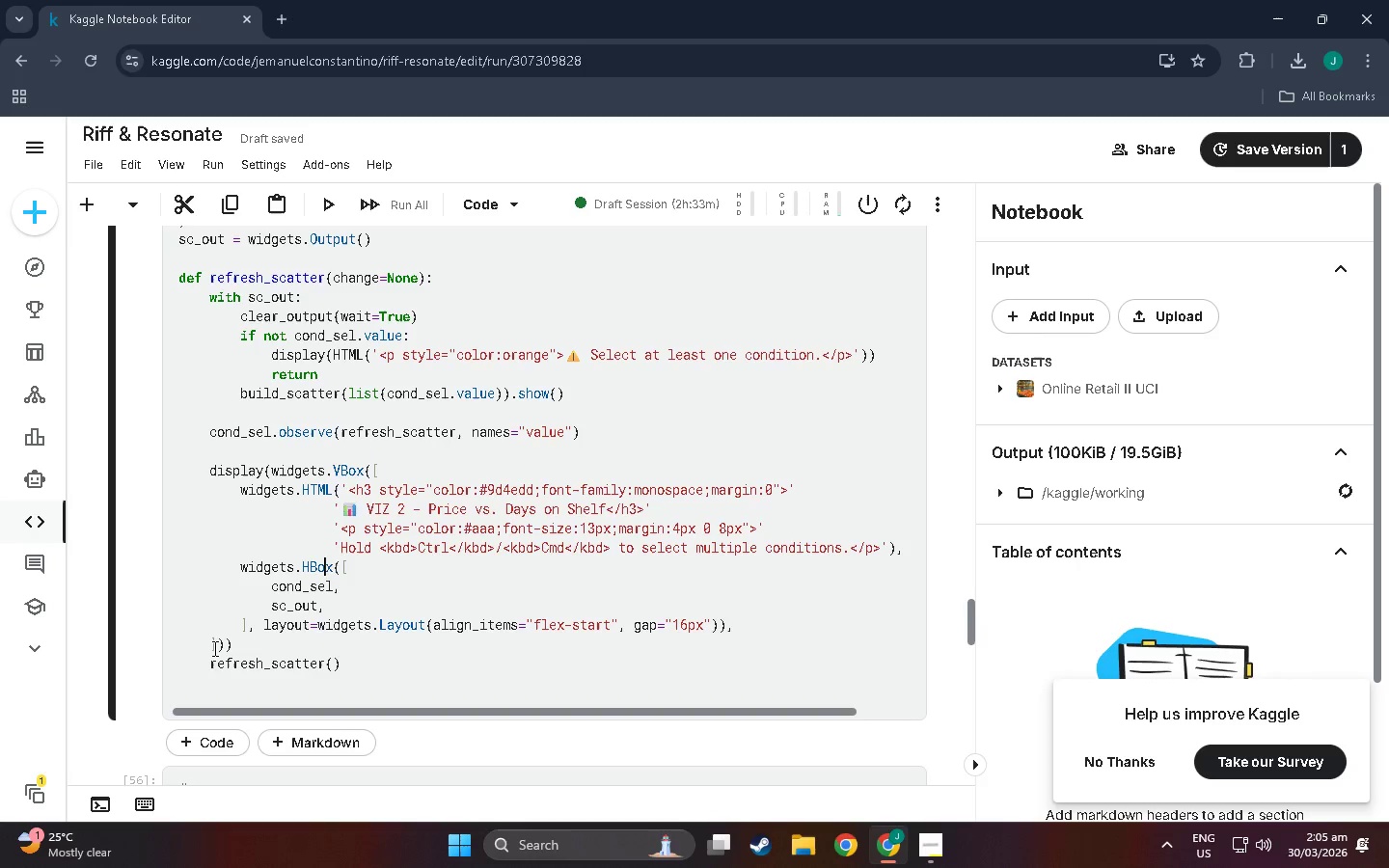 
key(ArrowRight)
 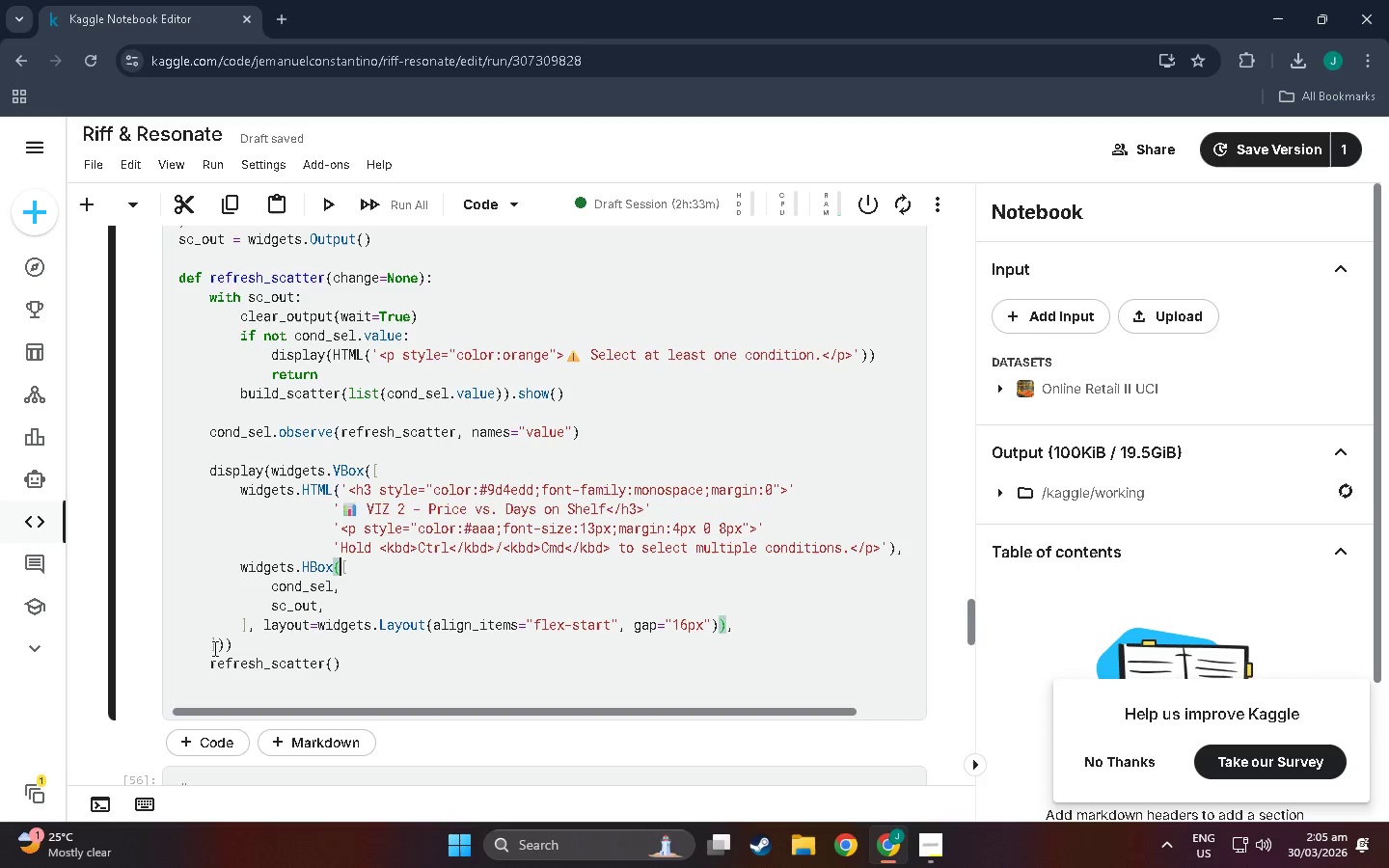 
key(ArrowRight)
 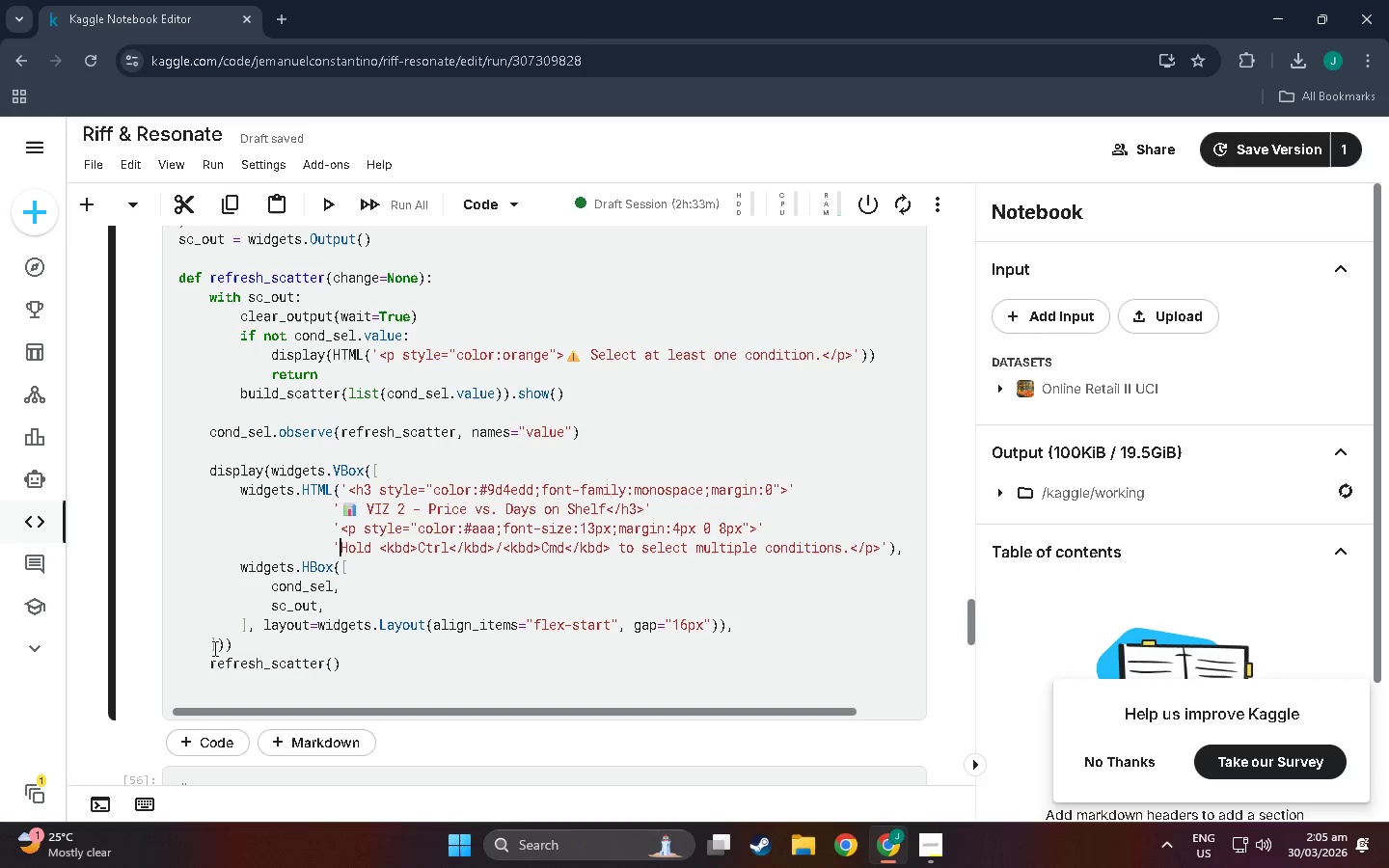 
key(ArrowUp)
 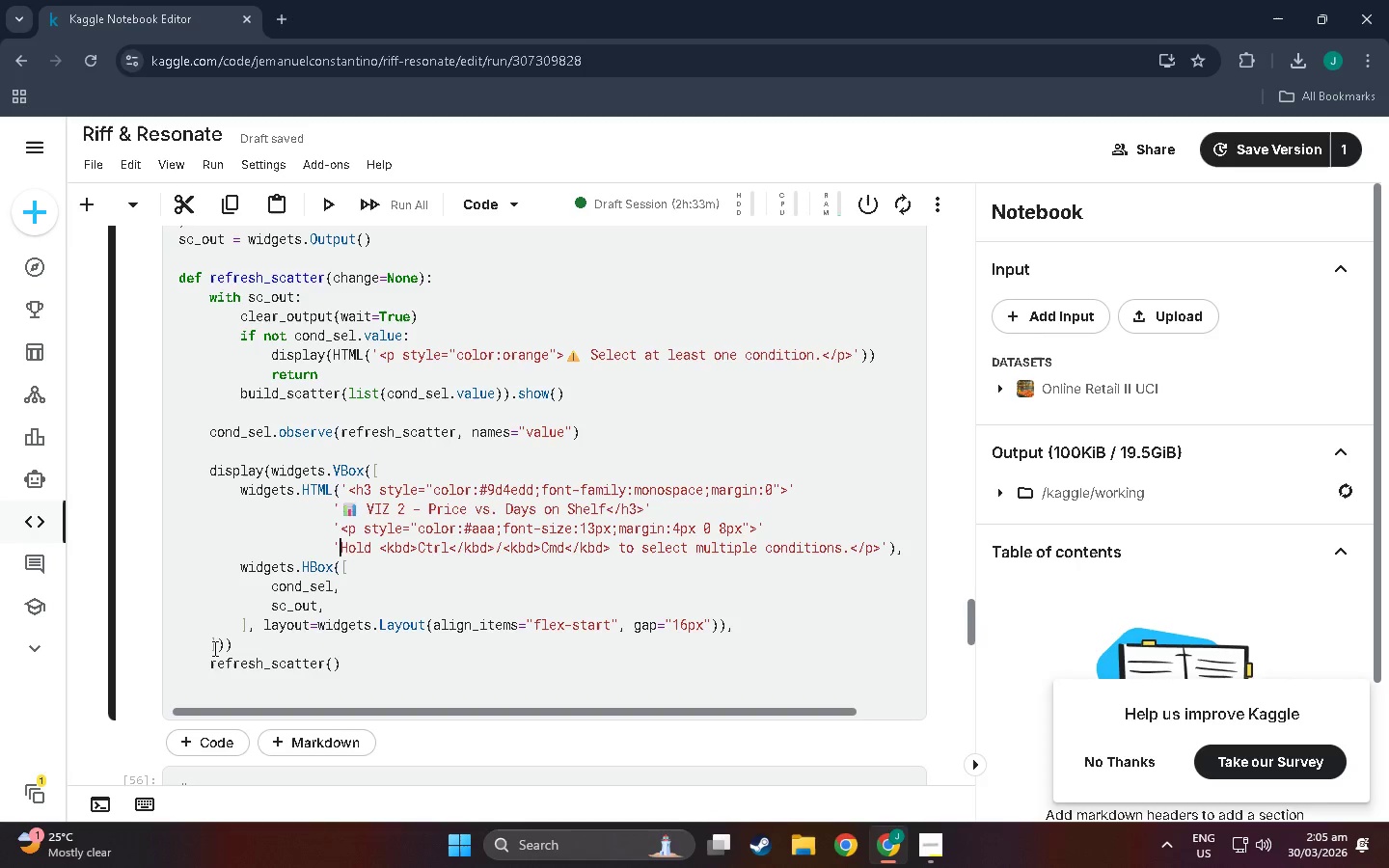 
key(ArrowRight)
 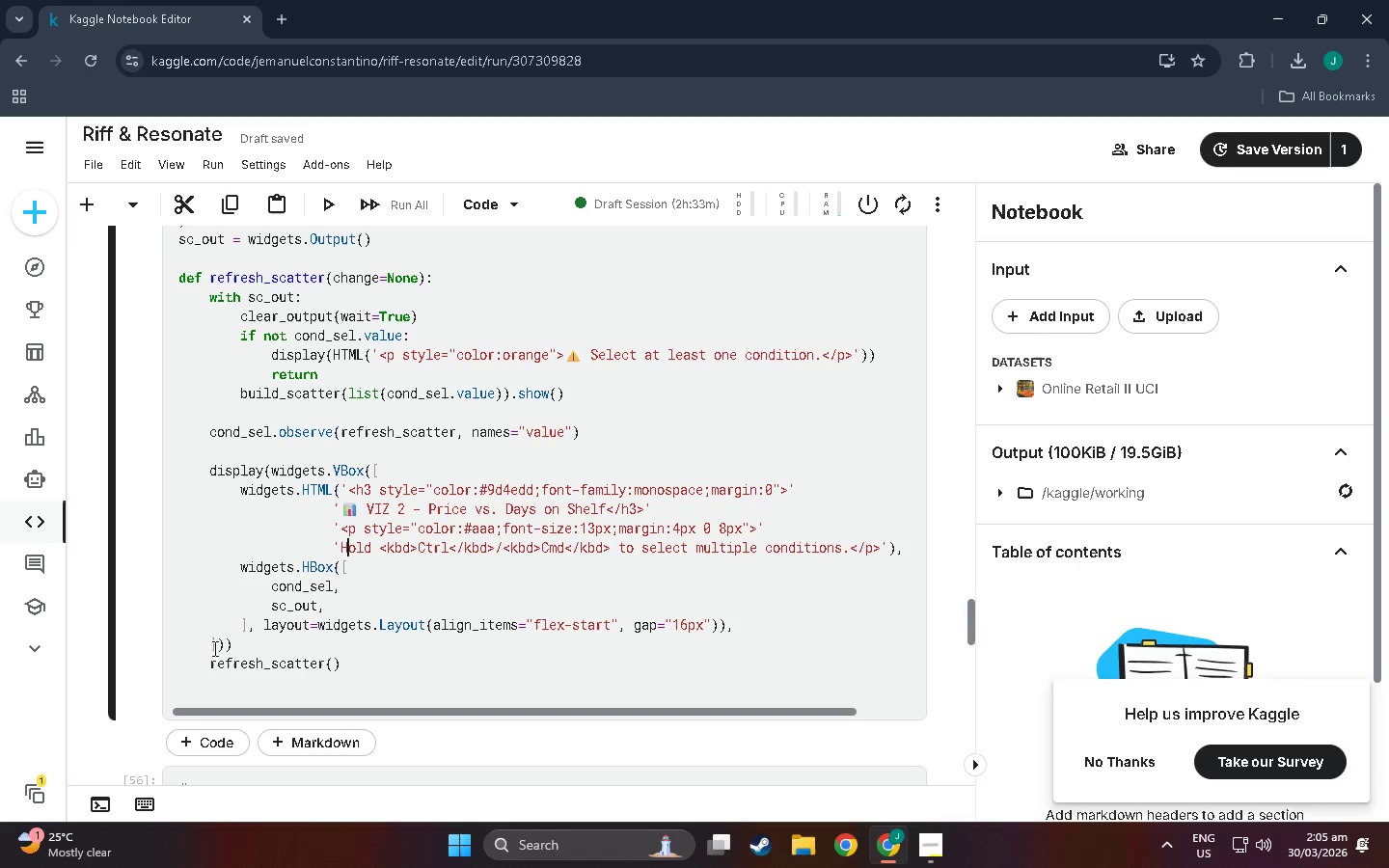 
key(ArrowUp)
 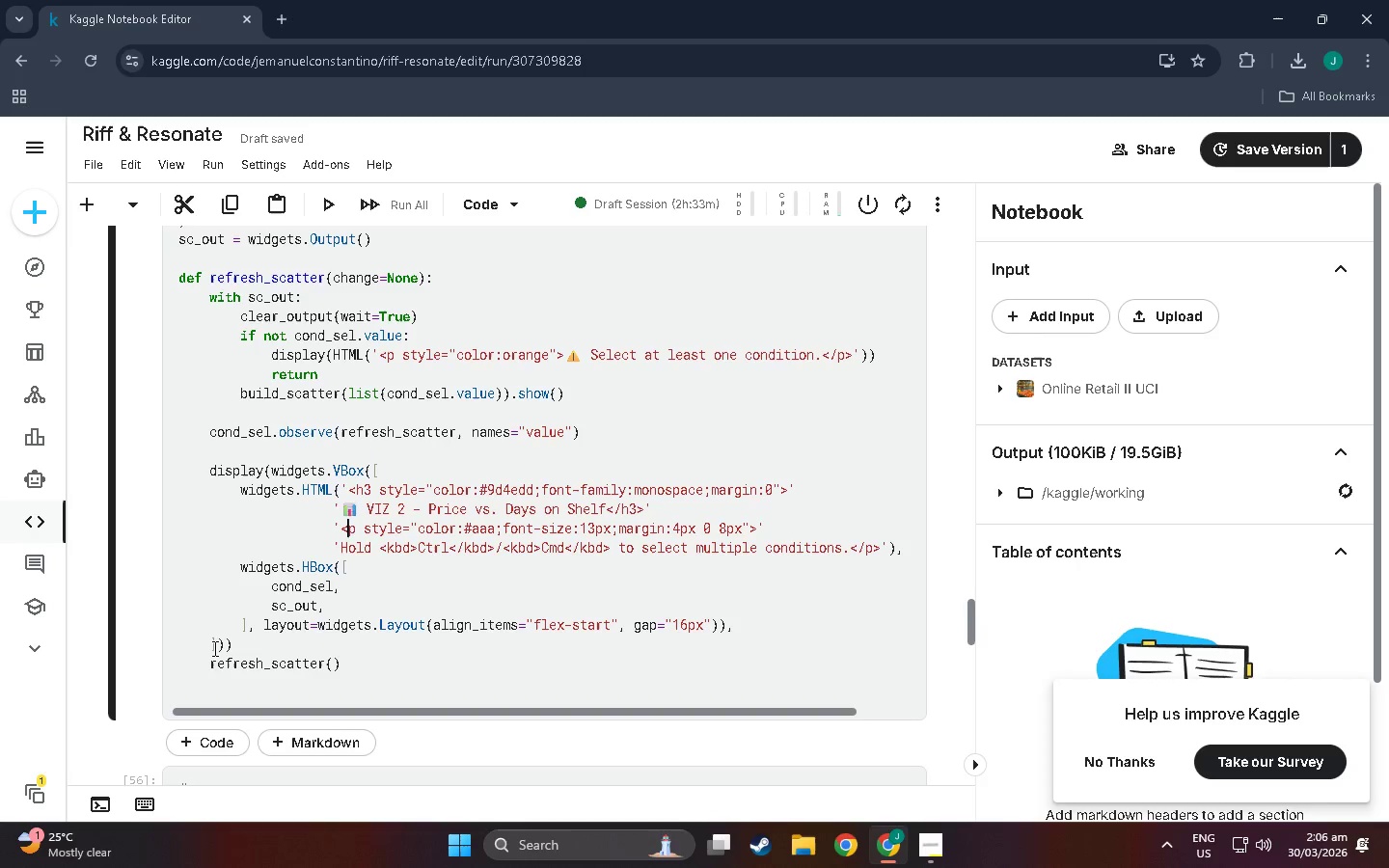 
key(ArrowUp)
 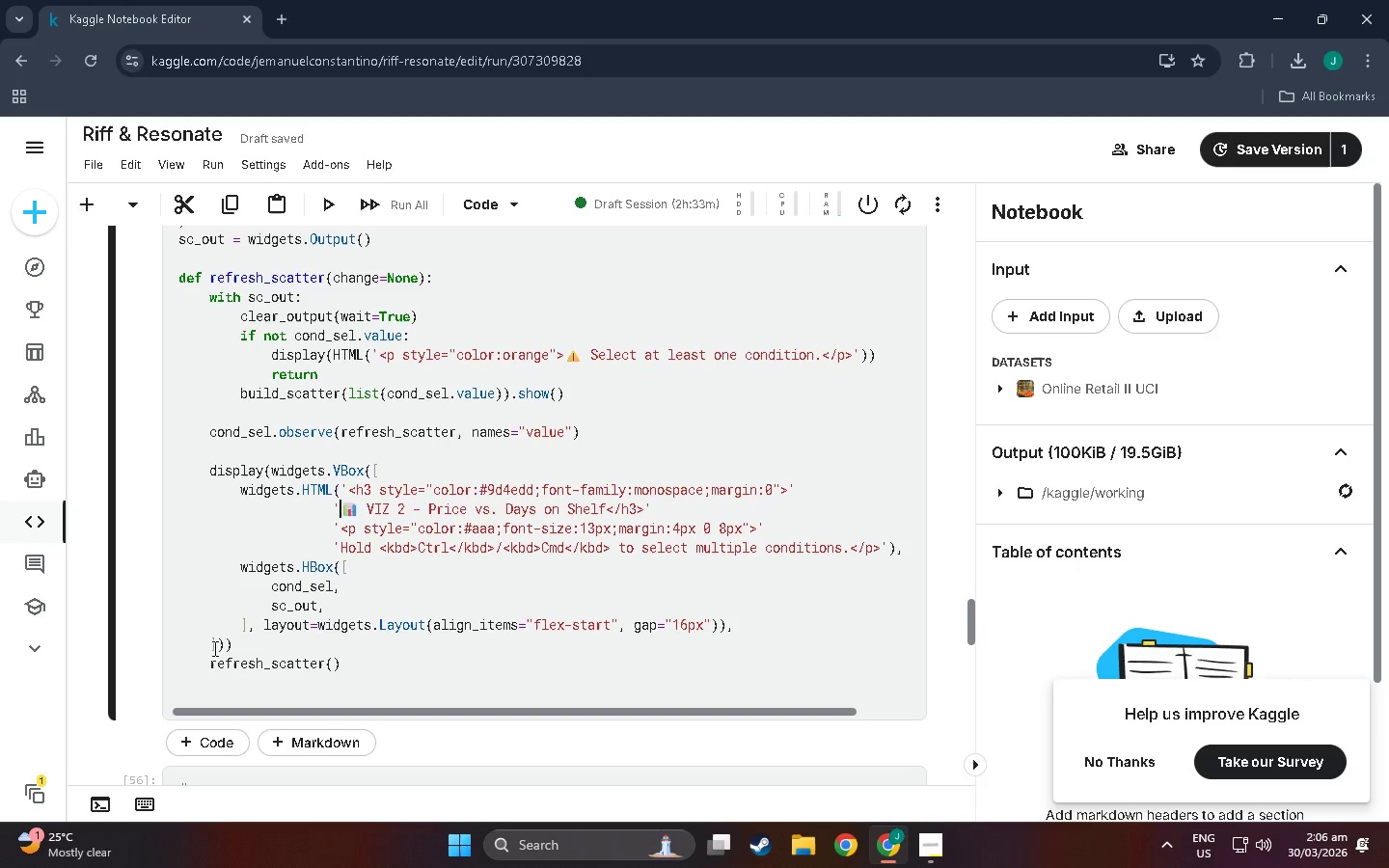 
key(ArrowUp)
 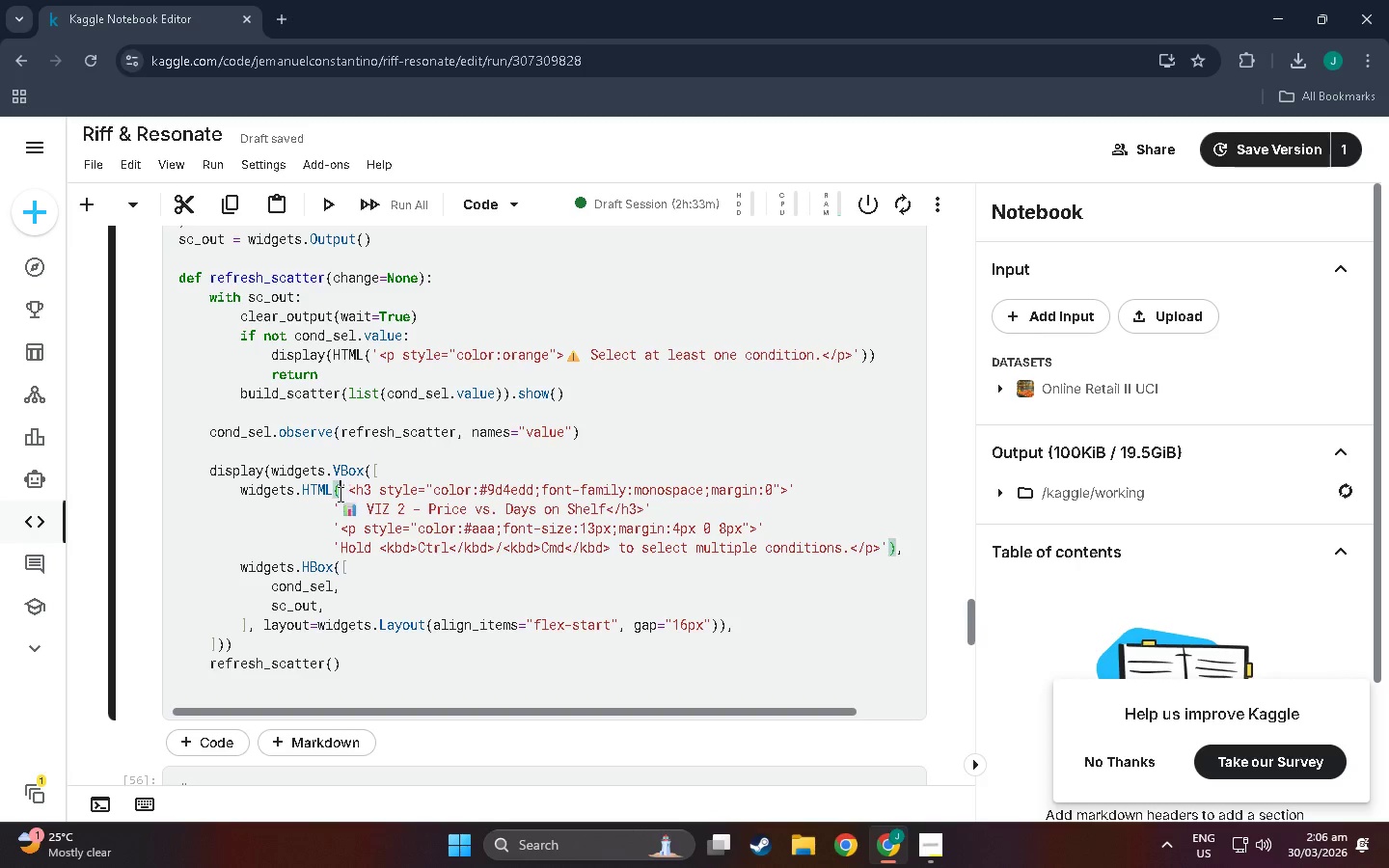 
double_click([382, 474])
 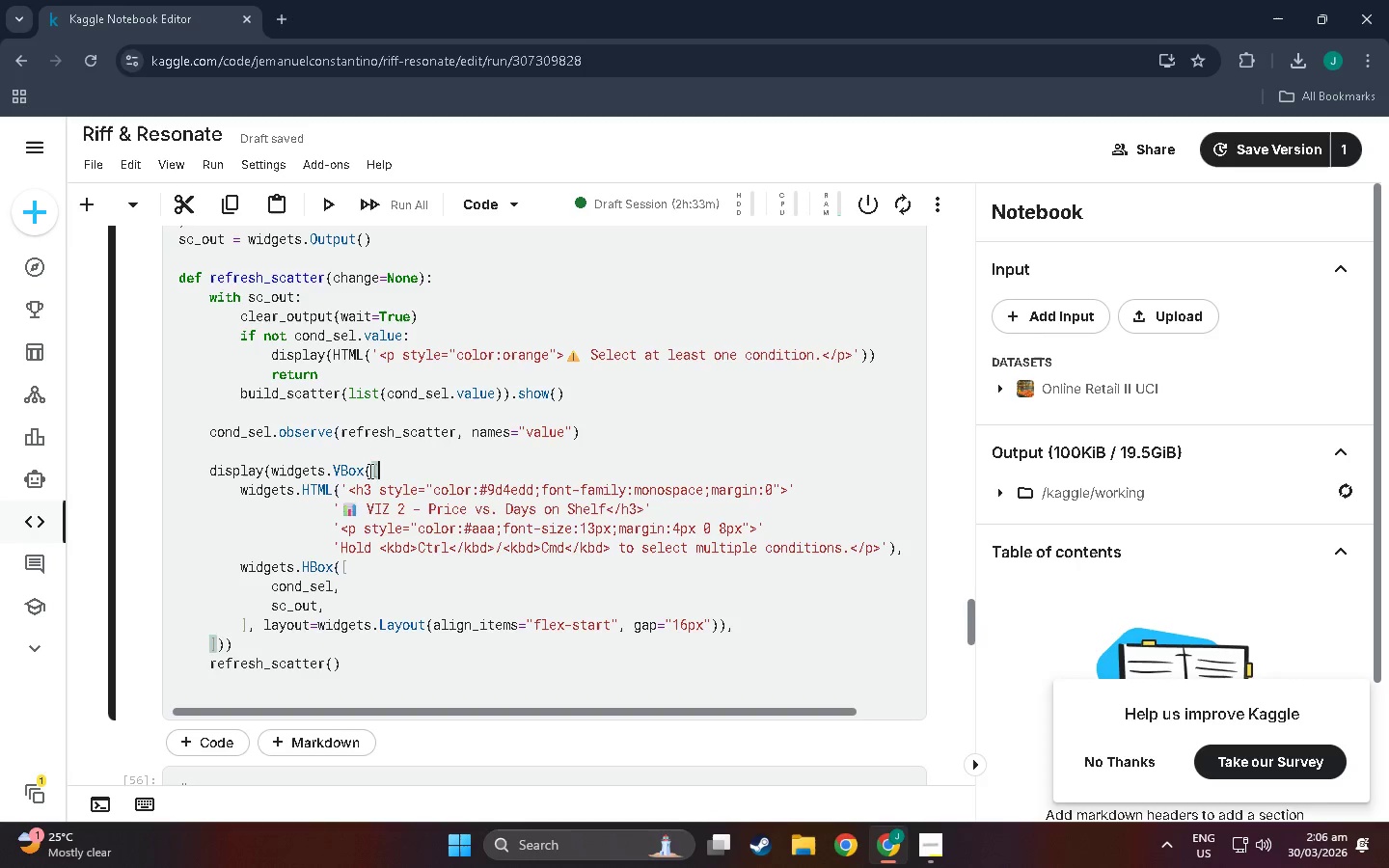 
triple_click([368, 471])
 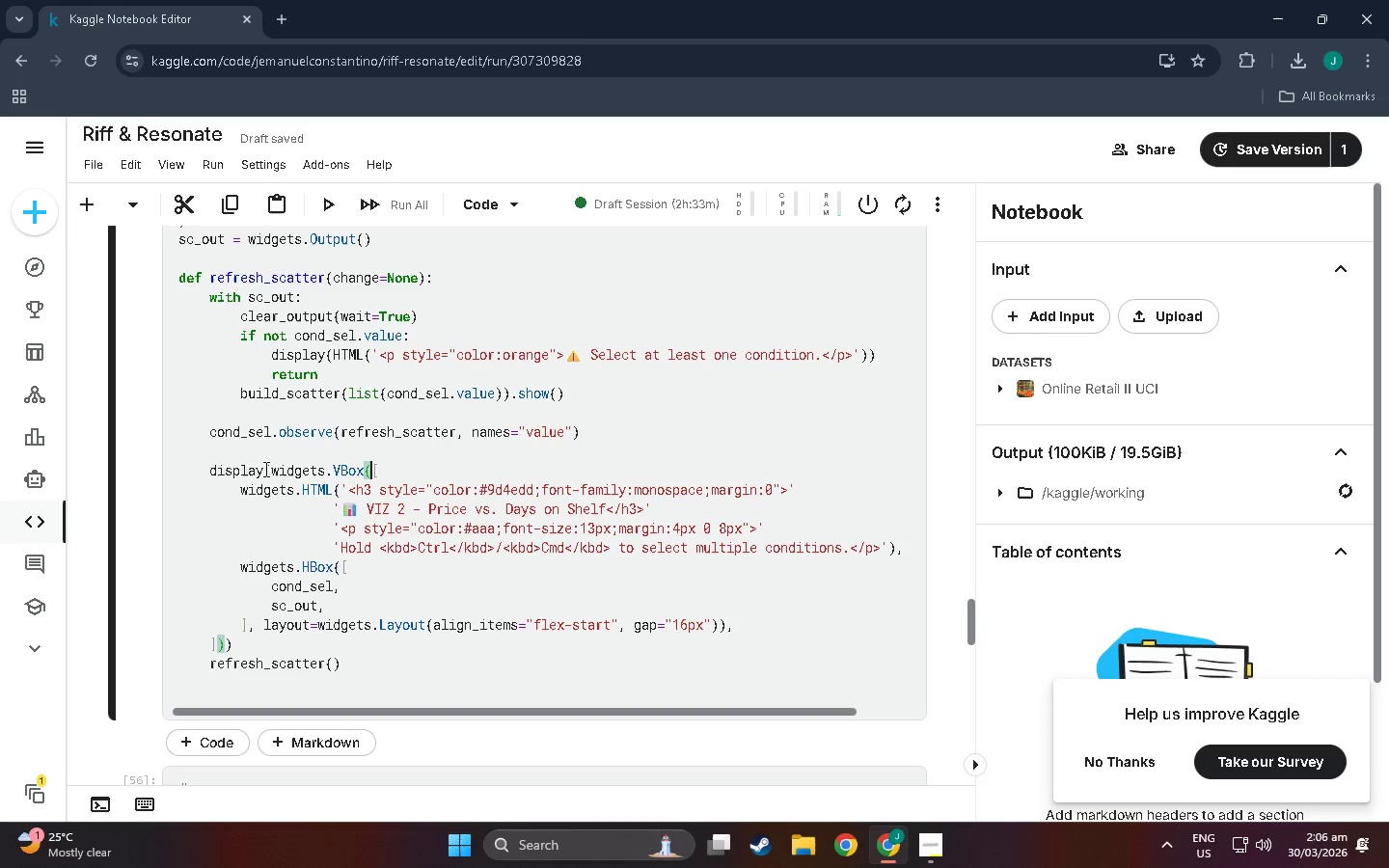 
left_click([264, 469])
 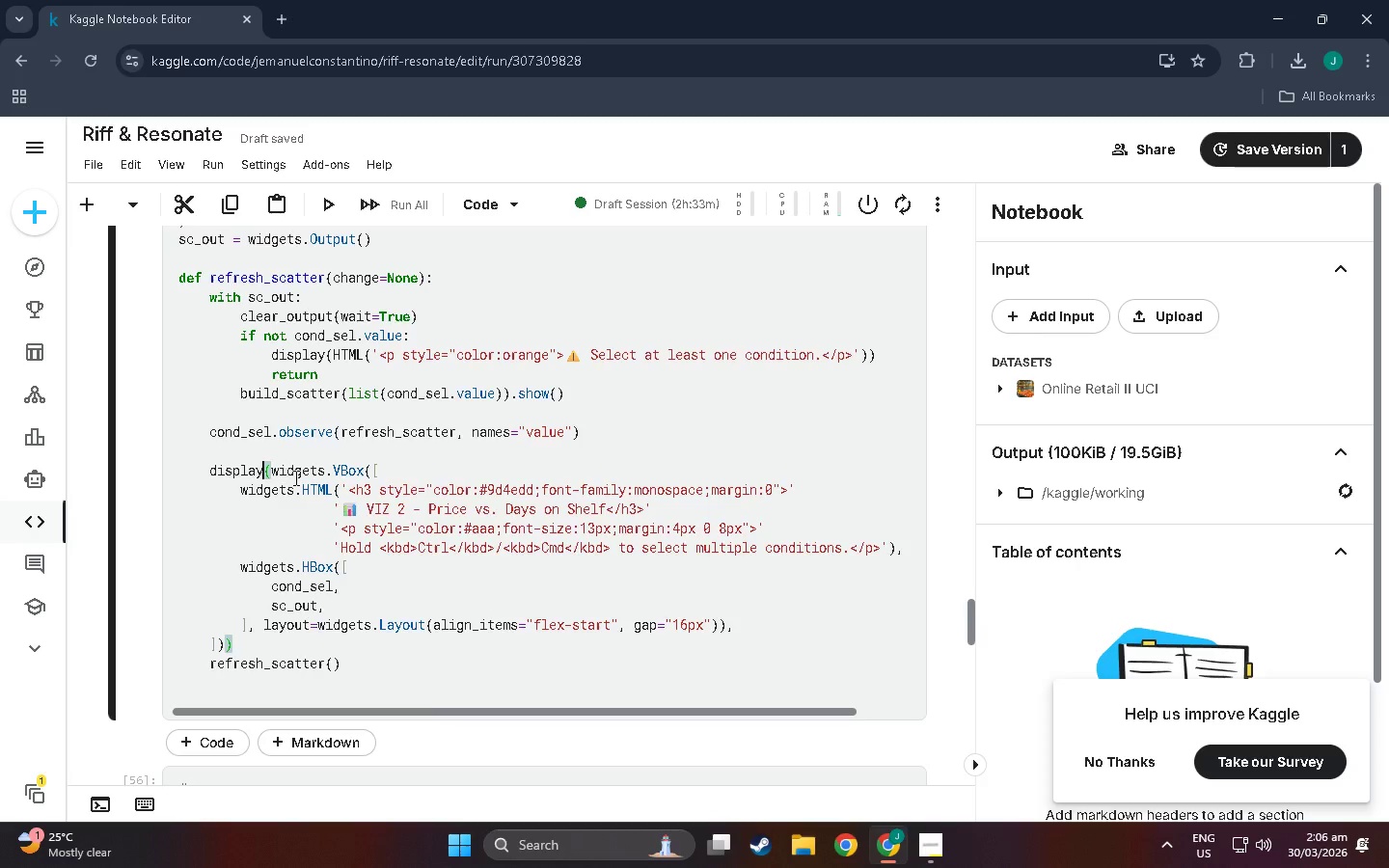 
scroll: coordinate [294, 478], scroll_direction: up, amount: 2.0
 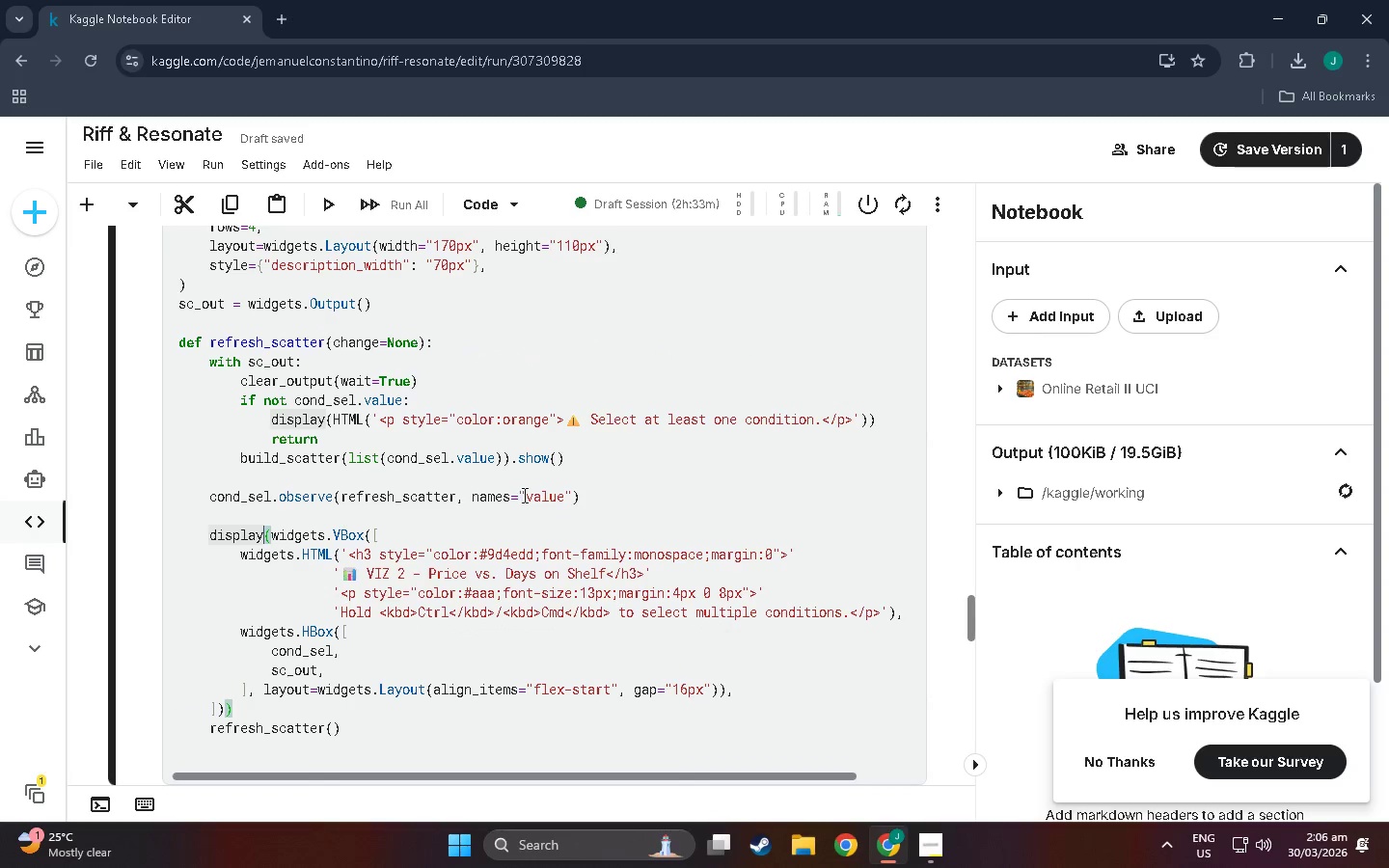 
left_click([595, 498])
 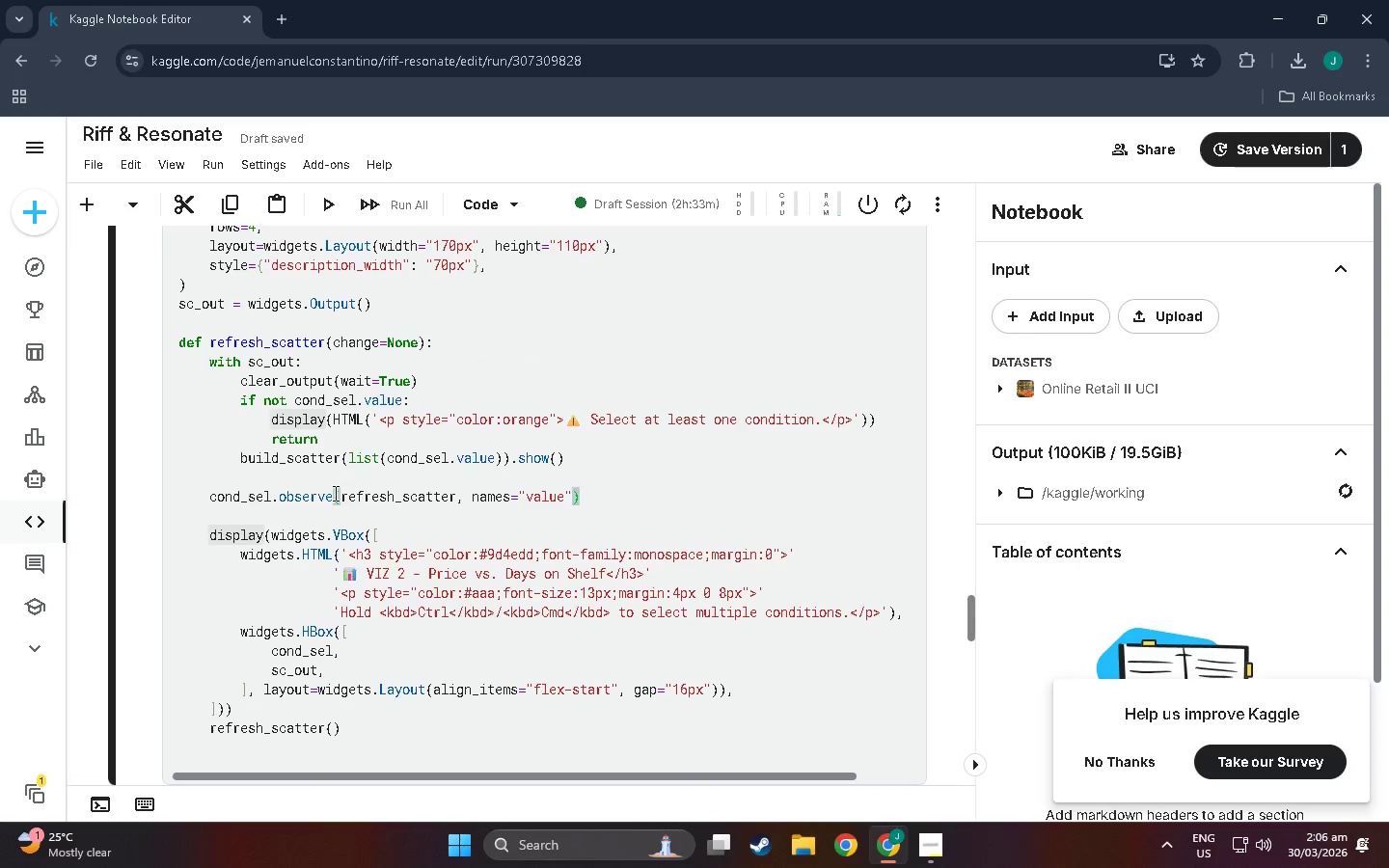 
scroll: coordinate [359, 502], scroll_direction: up, amount: 2.0
 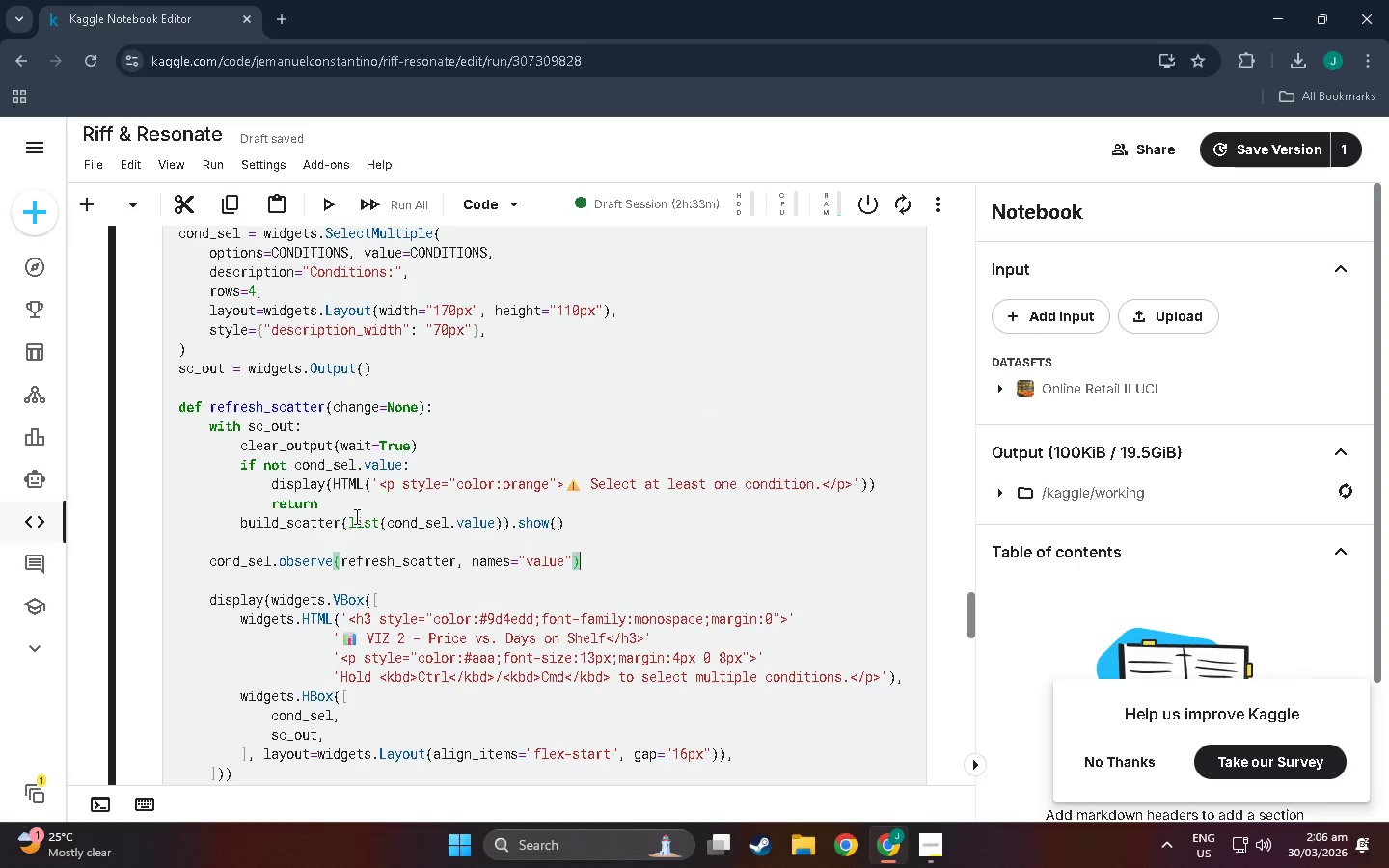 
left_click([351, 517])
 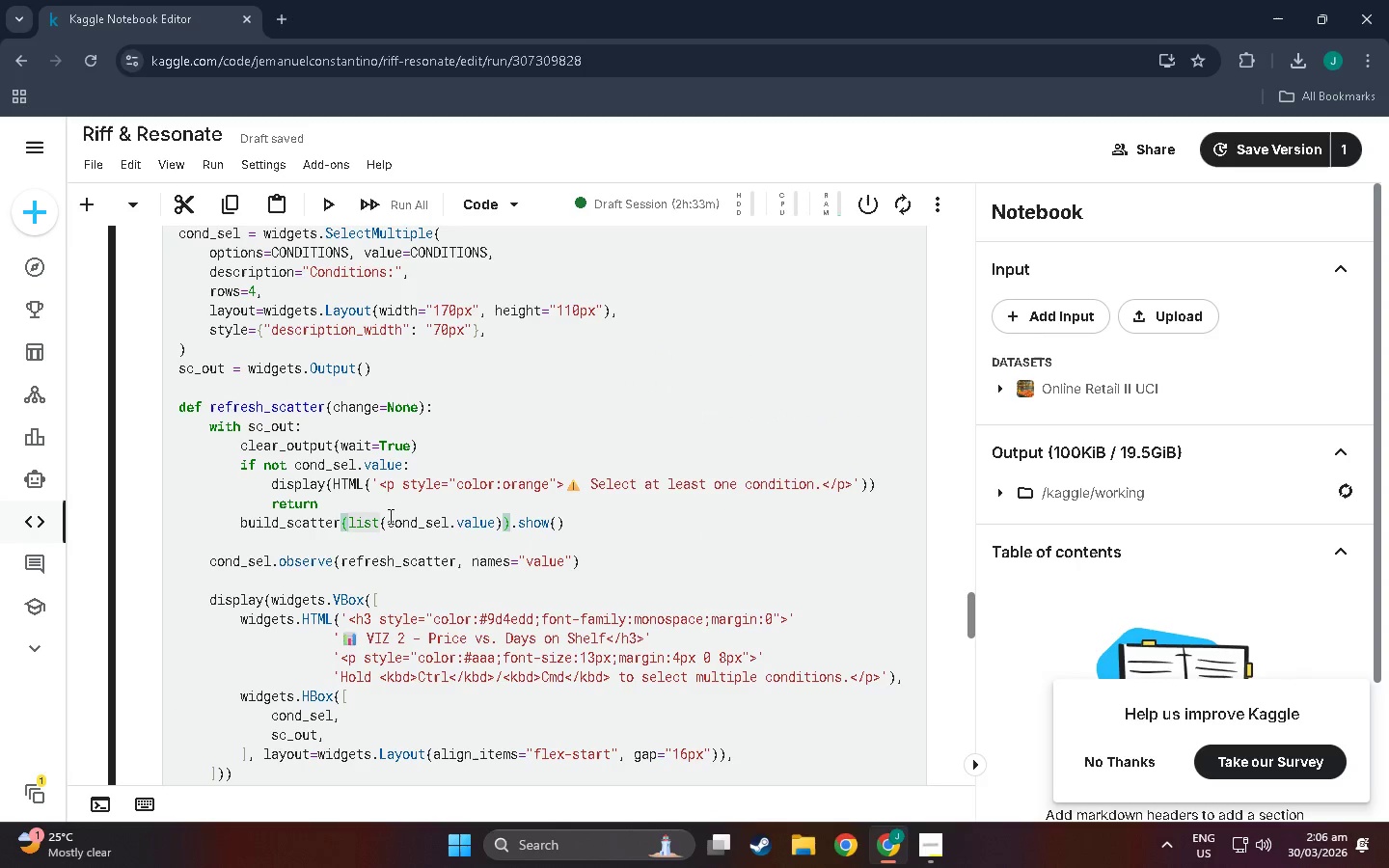 
left_click([389, 516])
 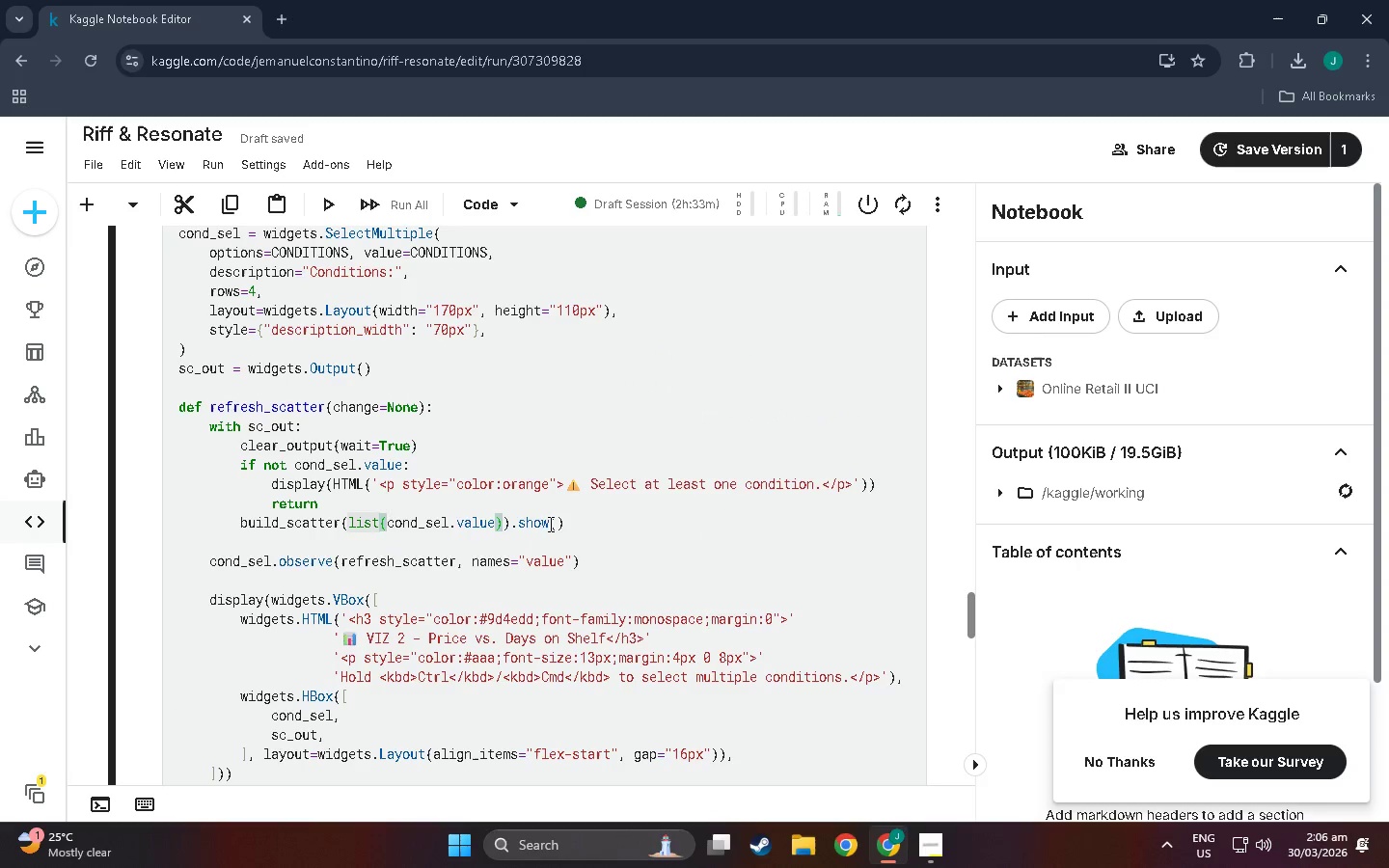 
left_click([562, 523])
 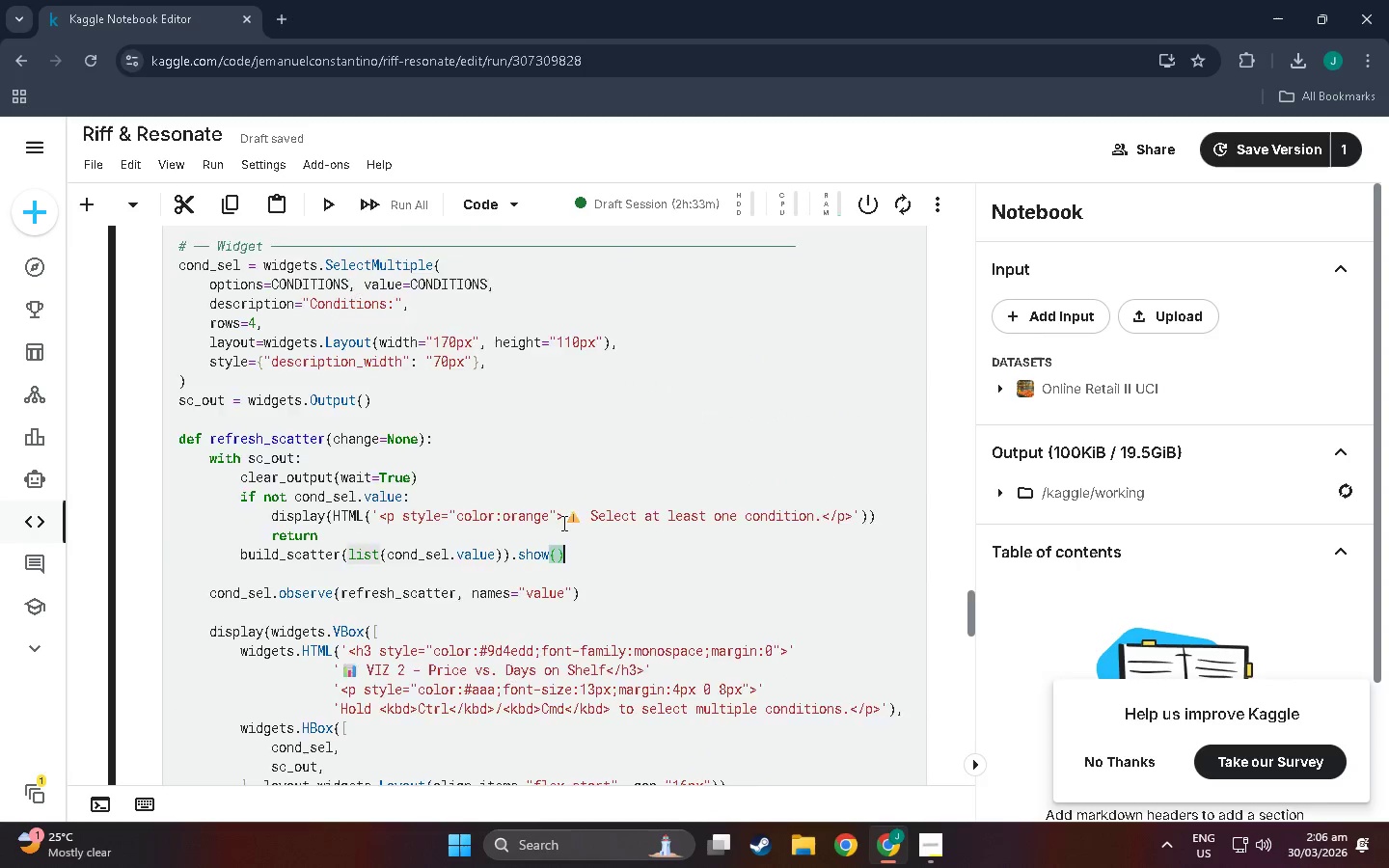 
scroll: coordinate [562, 523], scroll_direction: up, amount: 3.0
 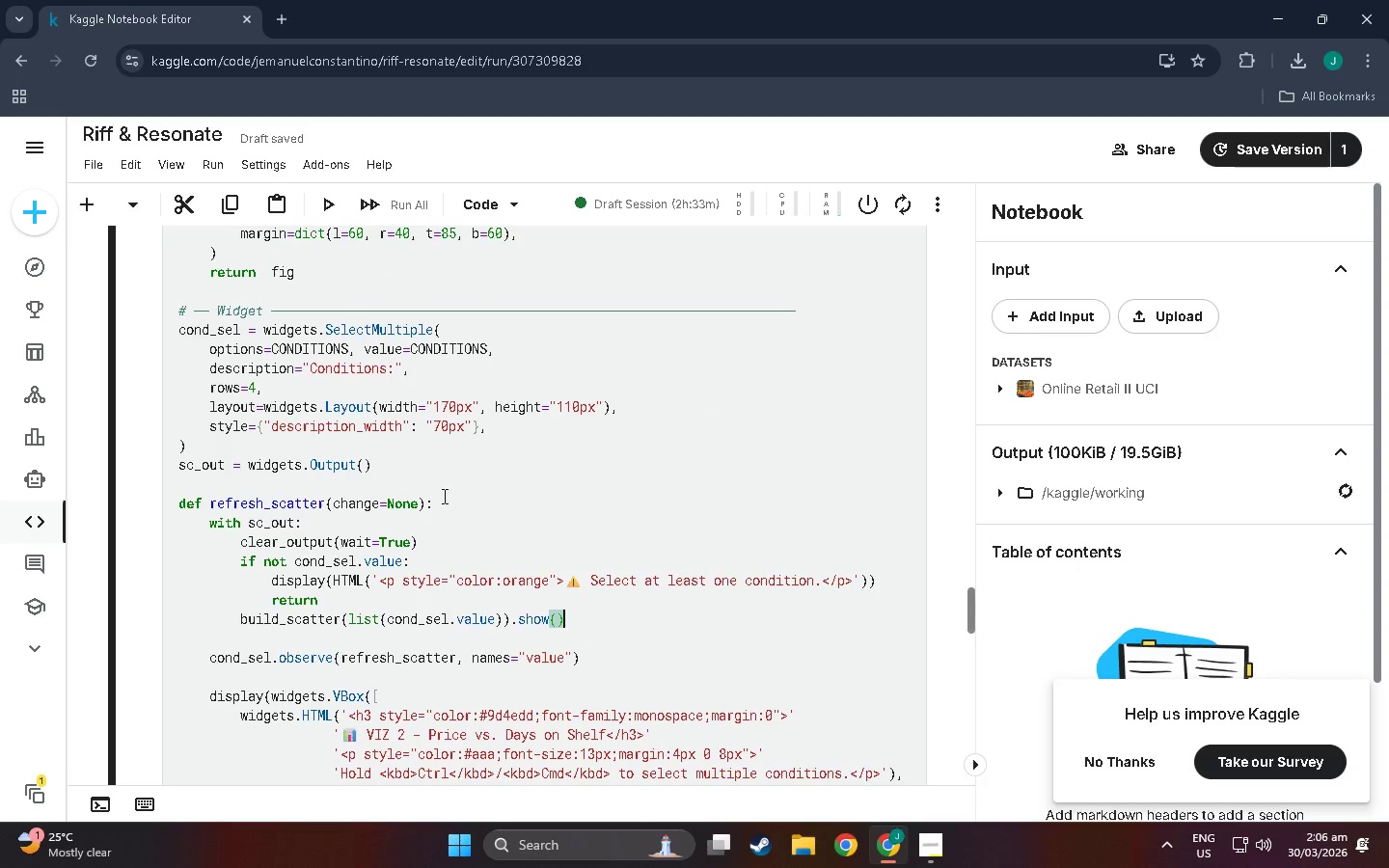 
left_click_drag(start_coordinate=[436, 503], to_coordinate=[430, 503])
 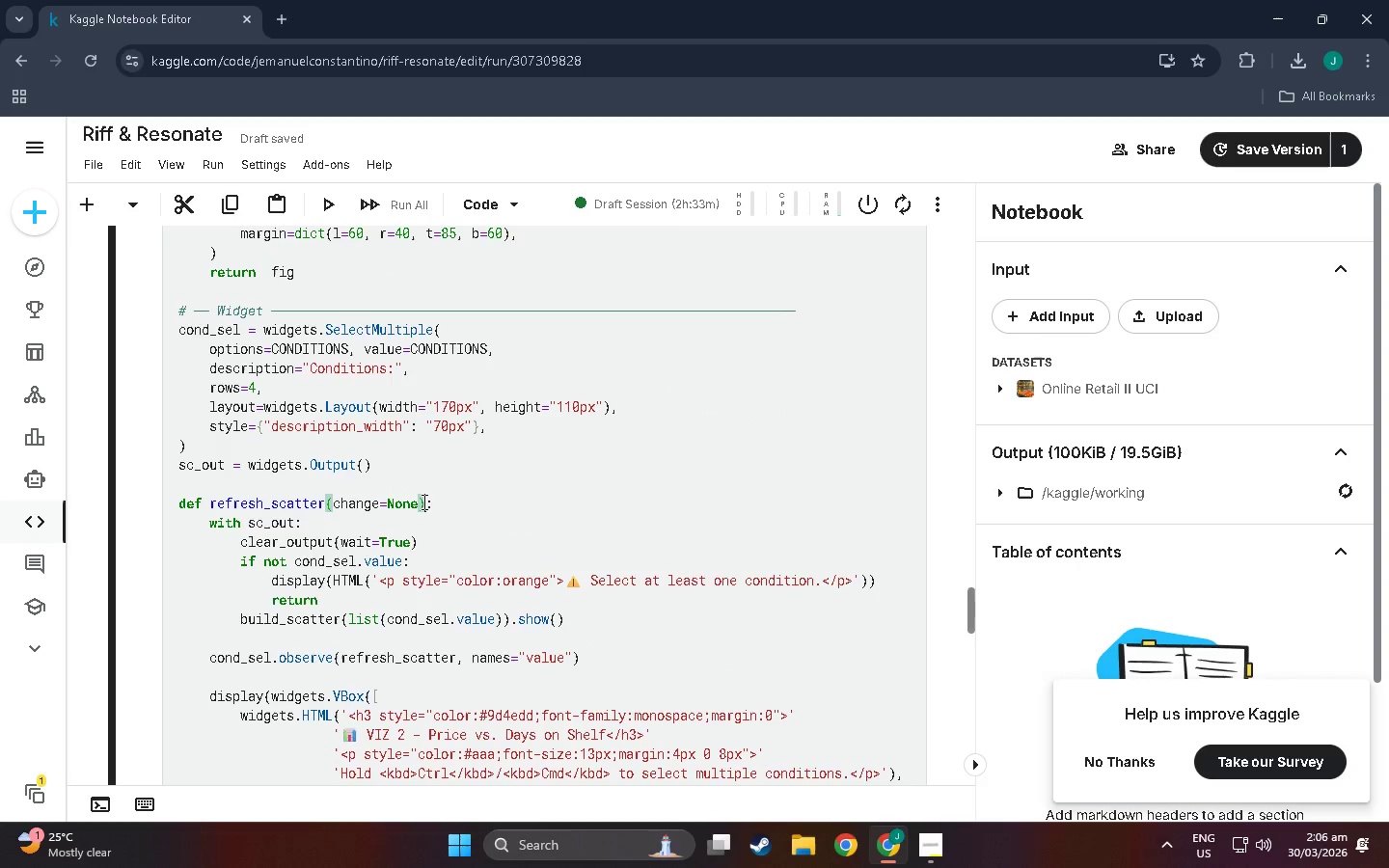 
double_click([422, 502])
 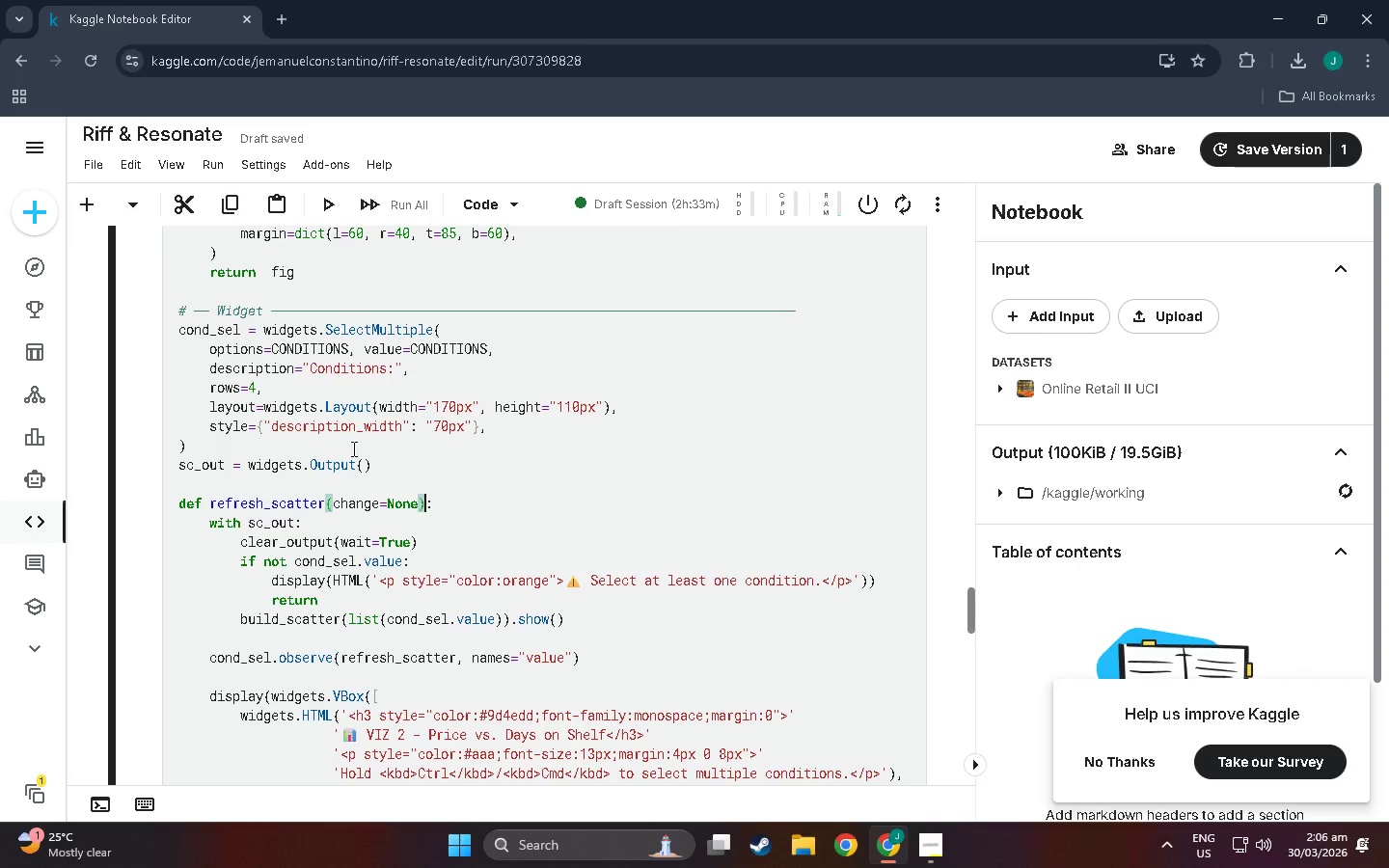 
triple_click([352, 448])
 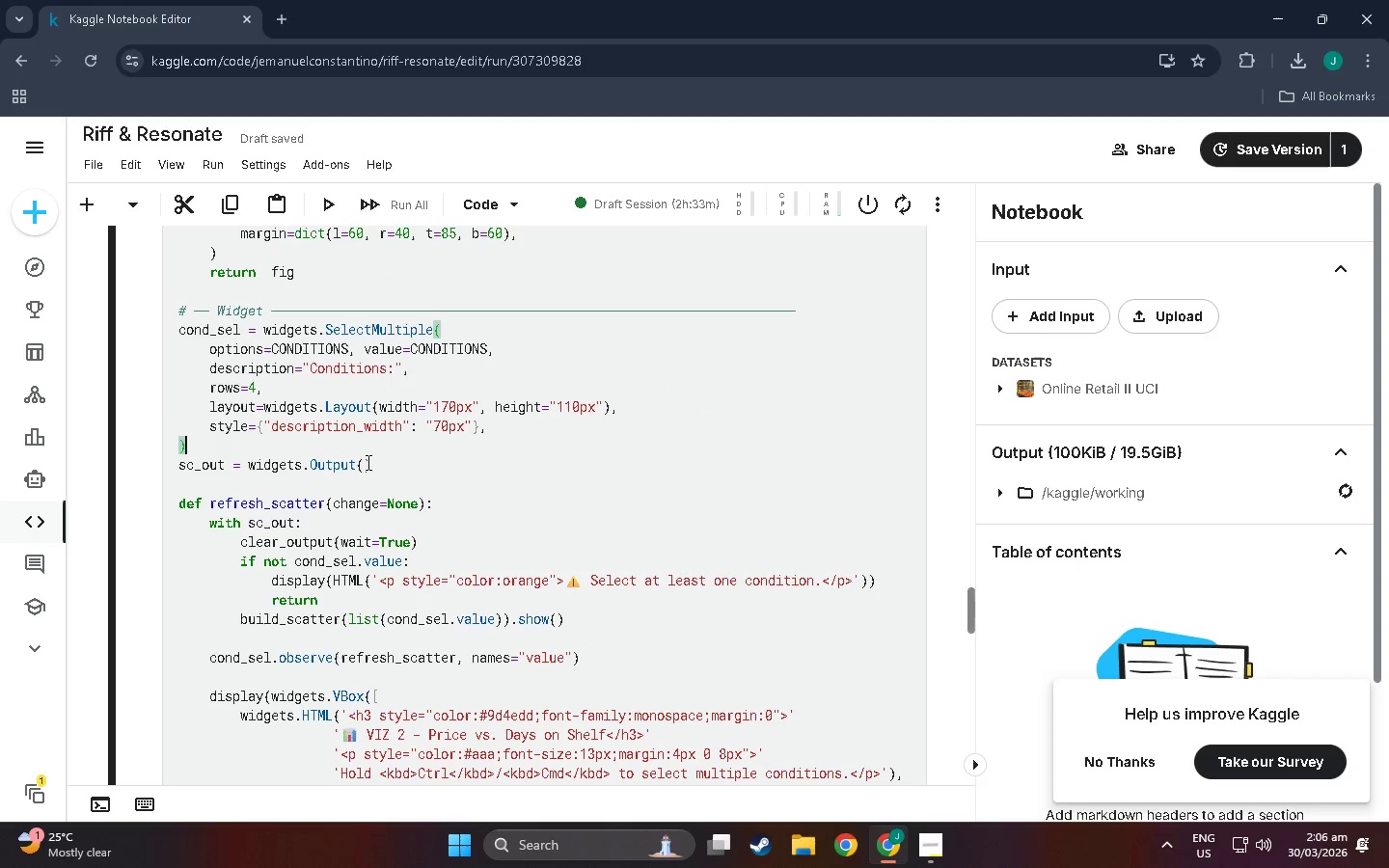 
triple_click([367, 462])
 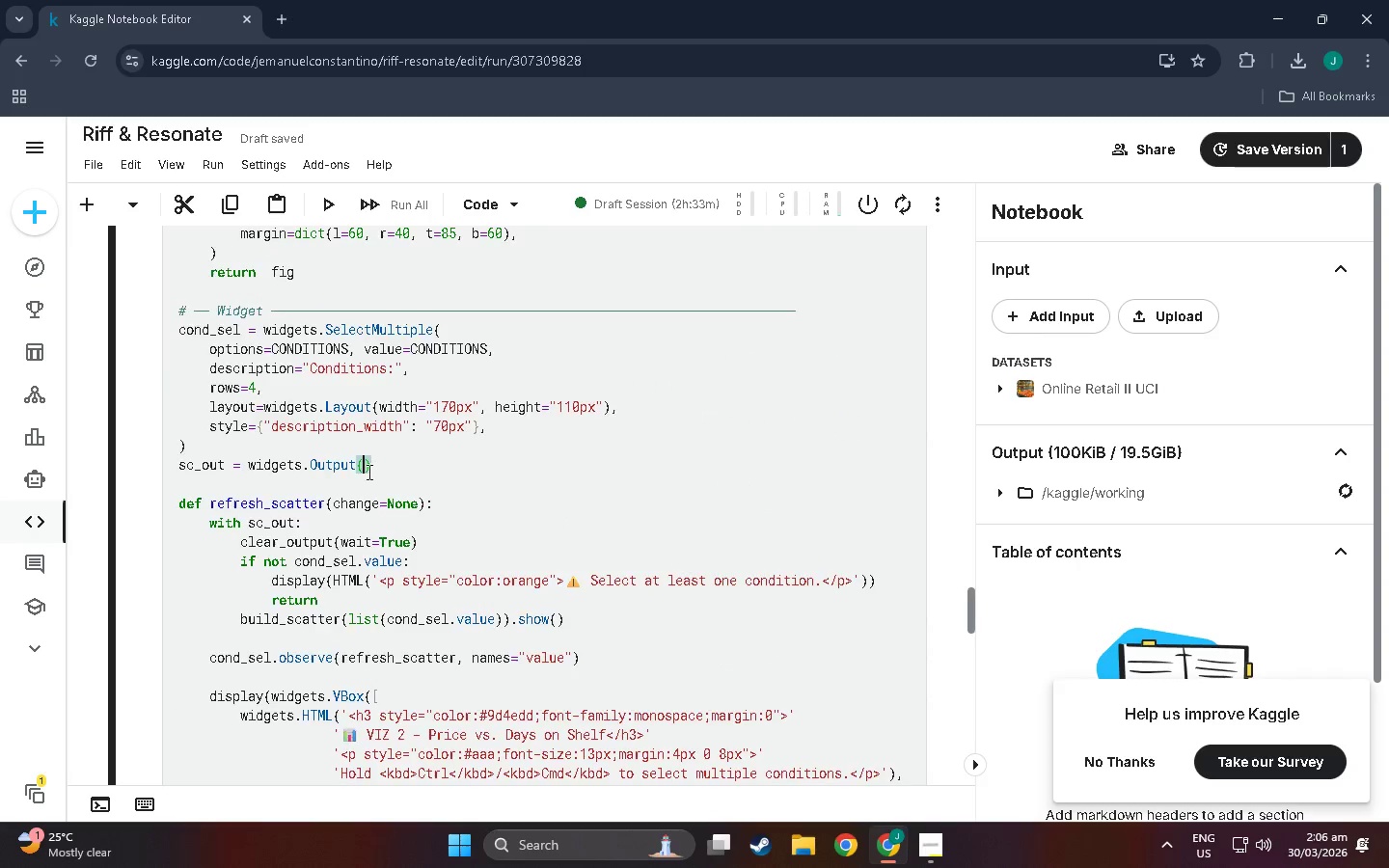 
scroll: coordinate [308, 460], scroll_direction: up, amount: 2.0
 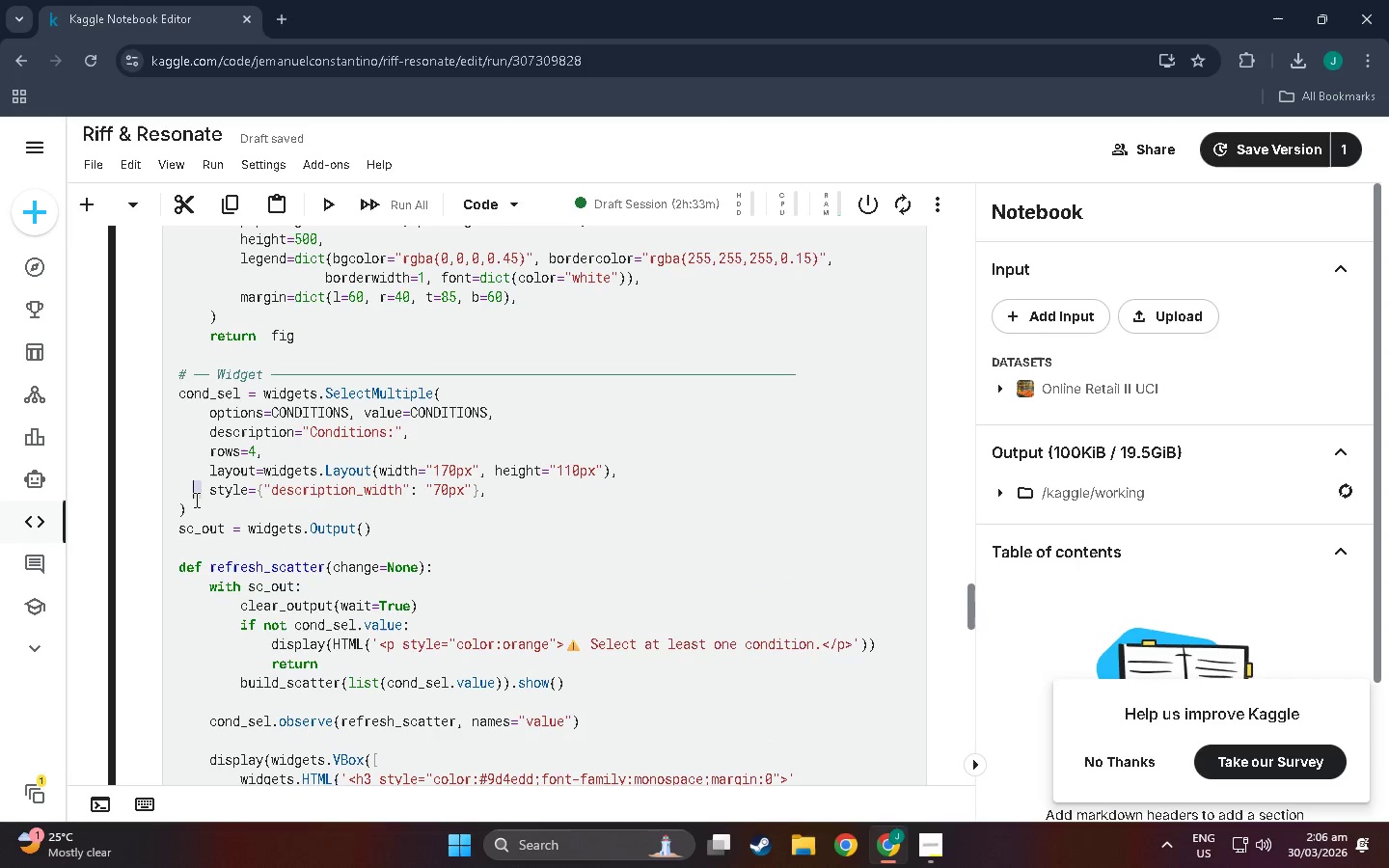 
double_click([188, 512])
 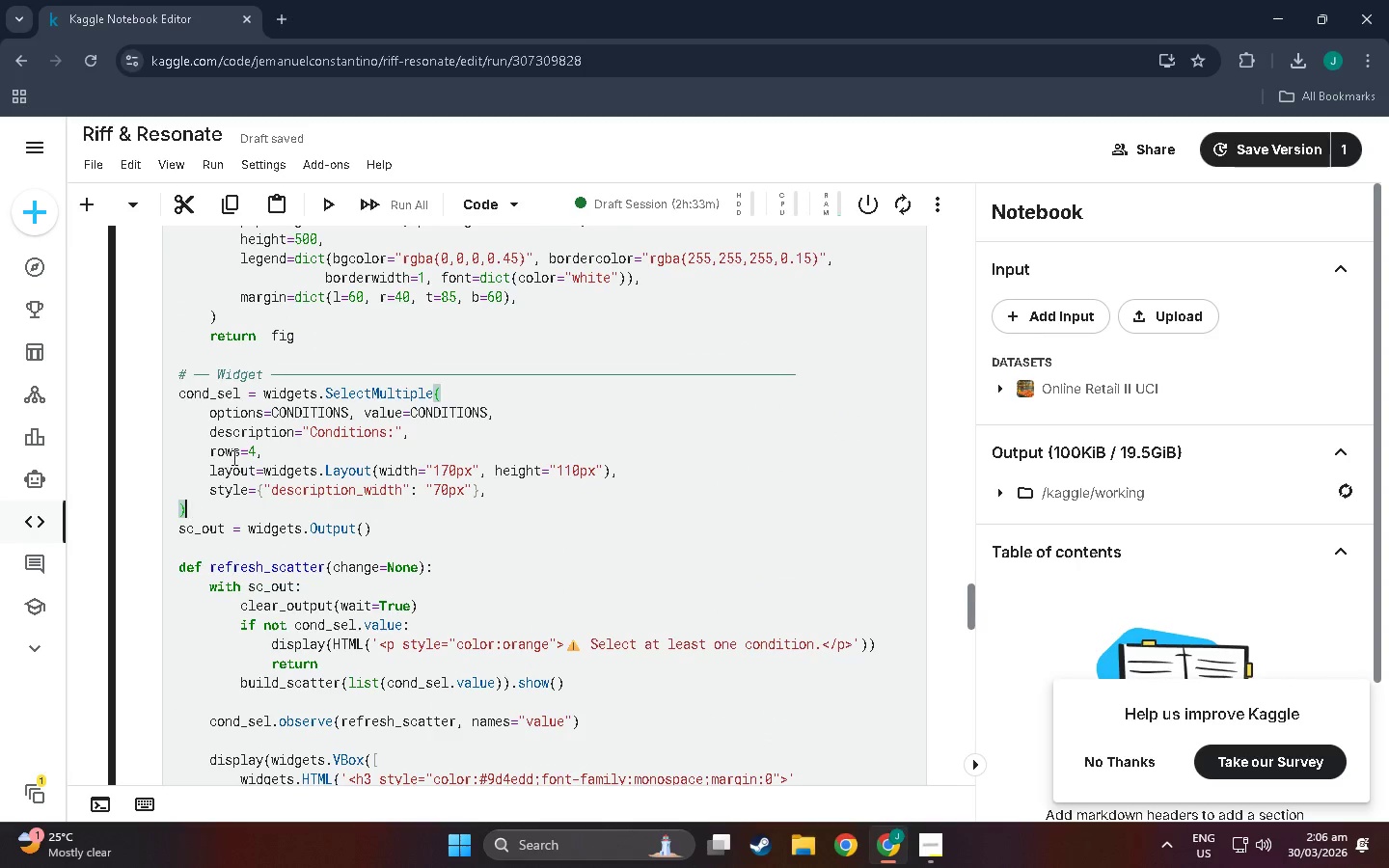 
scroll: coordinate [238, 537], scroll_direction: up, amount: 9.0
 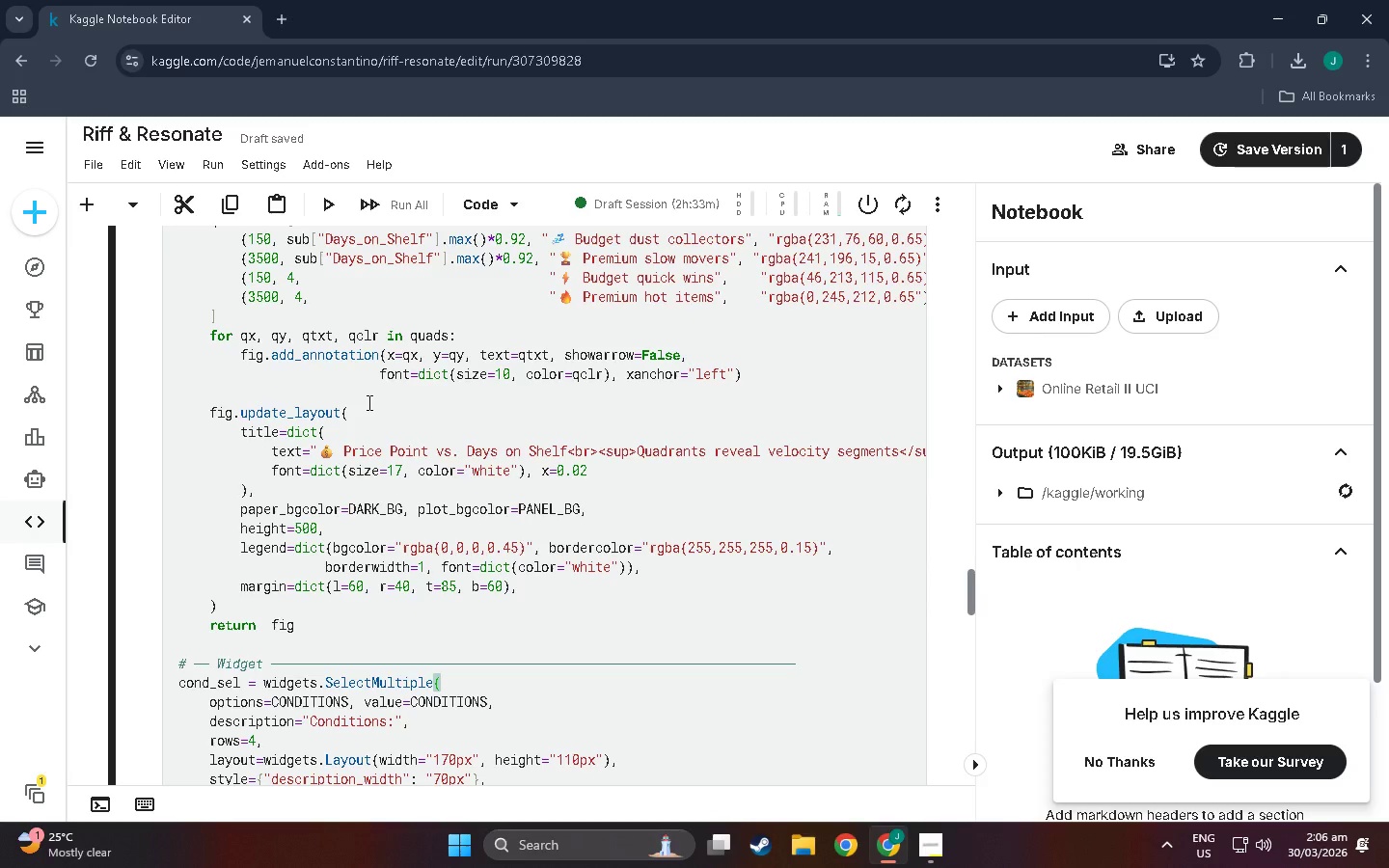 
left_click([357, 405])
 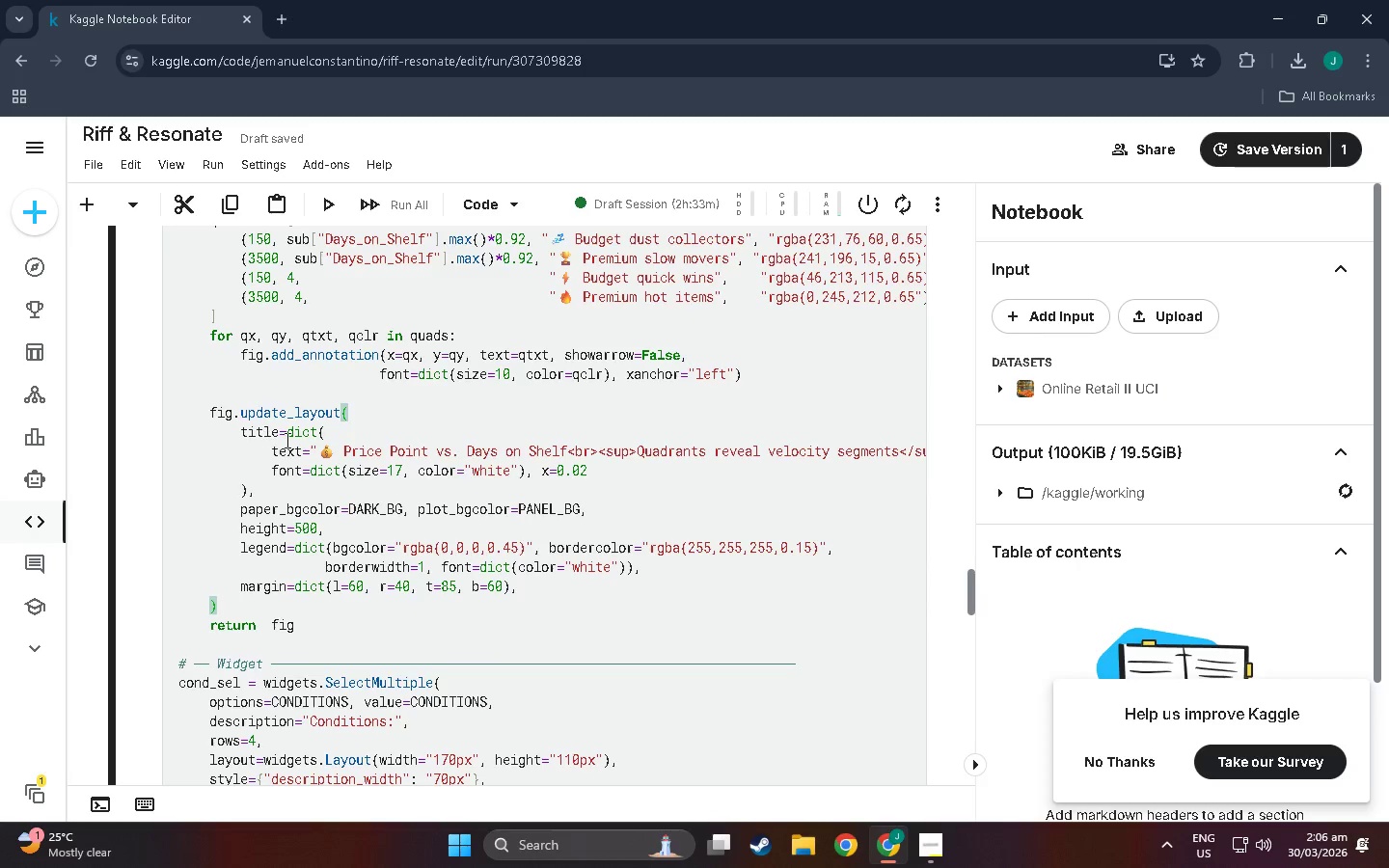 
left_click([332, 431])
 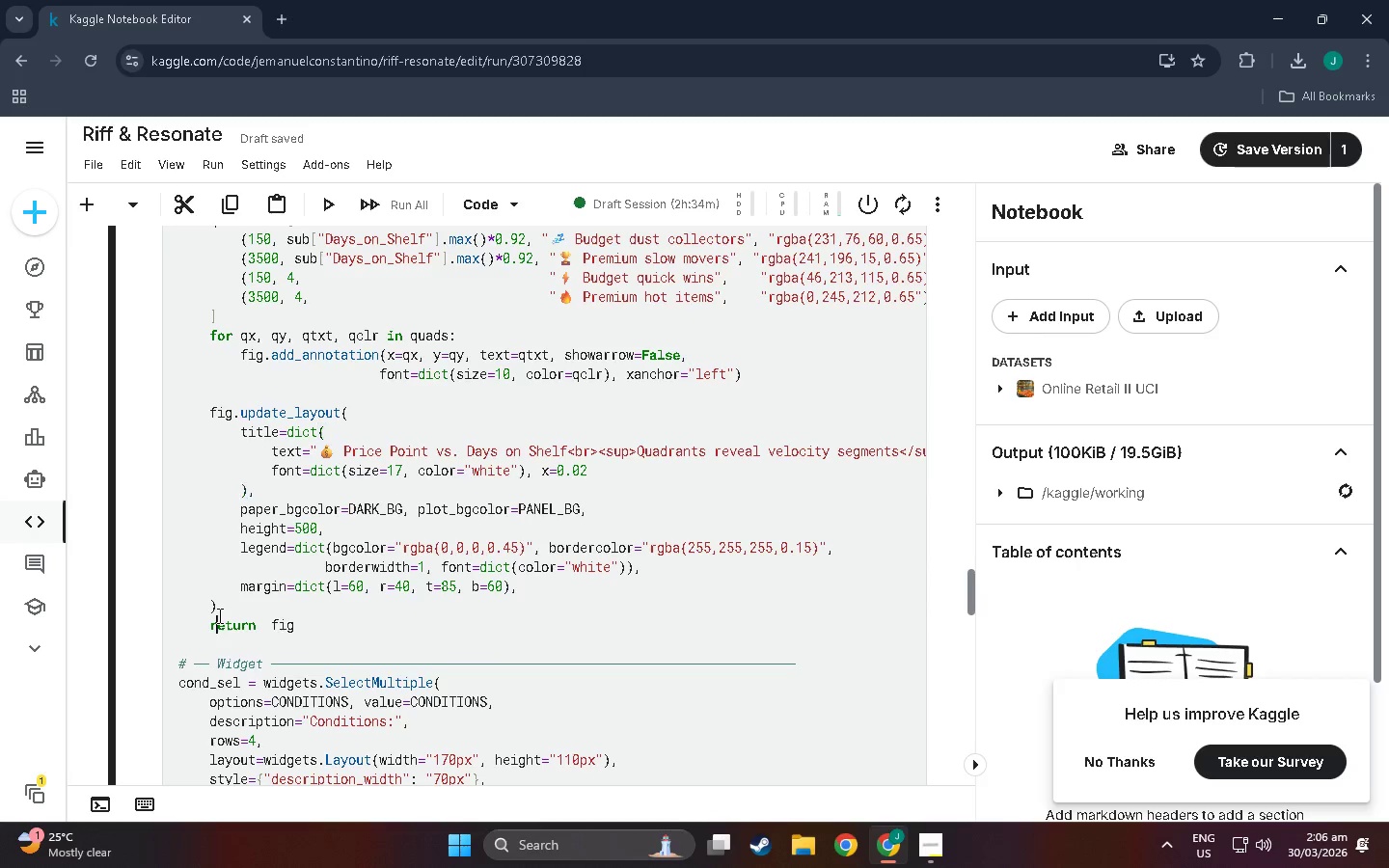 
double_click([223, 602])
 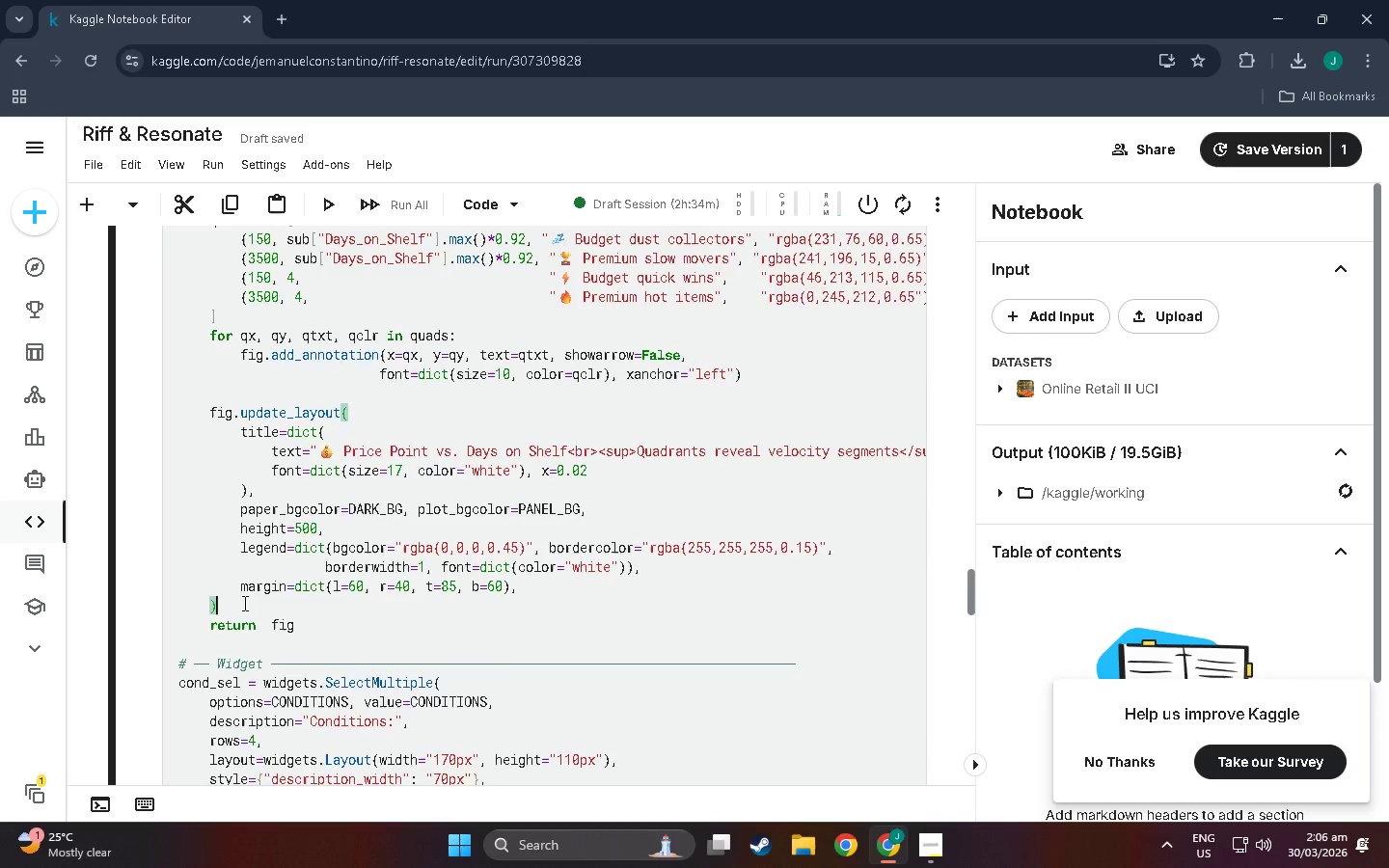 
scroll: coordinate [259, 603], scroll_direction: up, amount: 3.0
 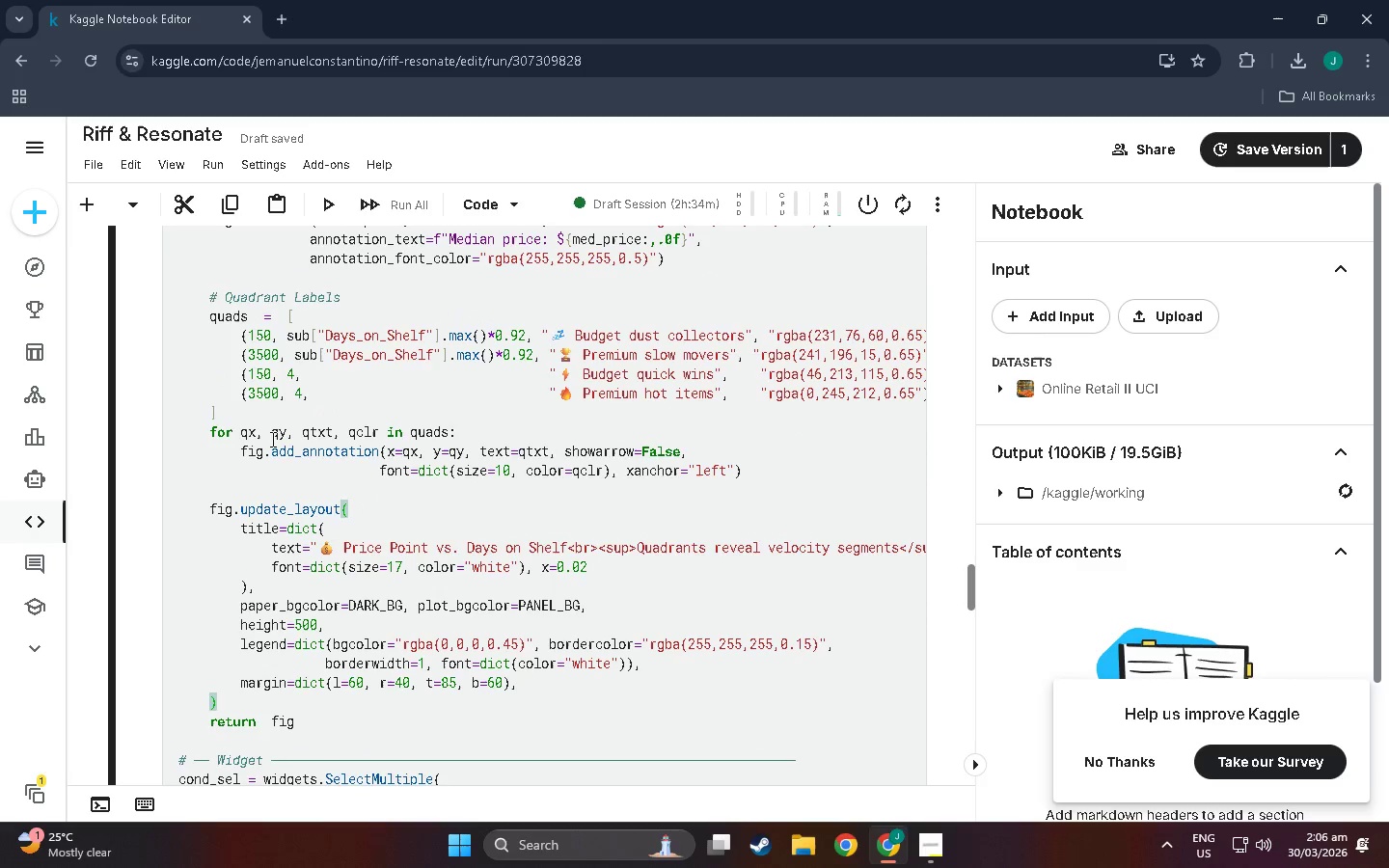 
left_click([222, 420])
 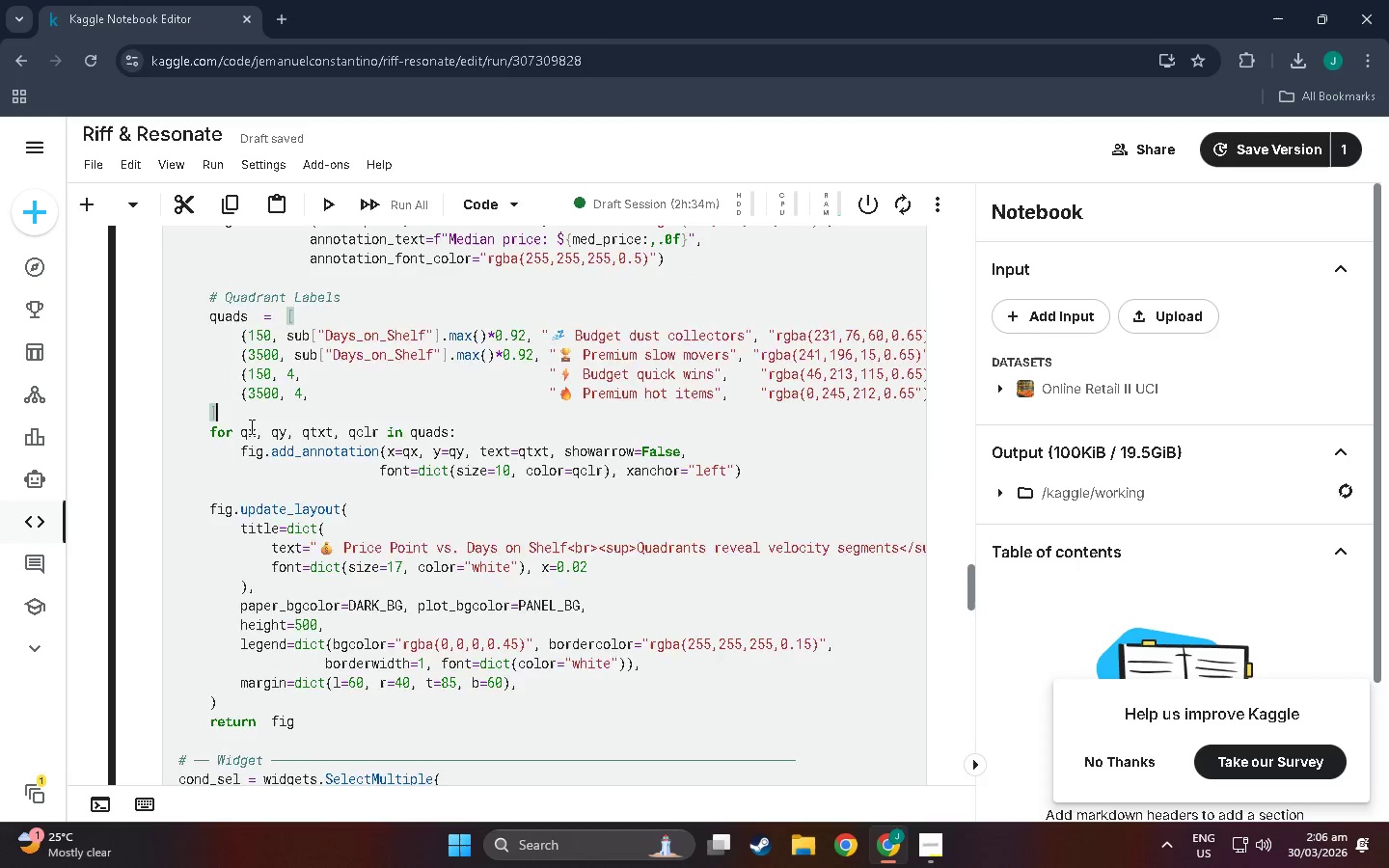 
scroll: coordinate [270, 431], scroll_direction: up, amount: 2.0
 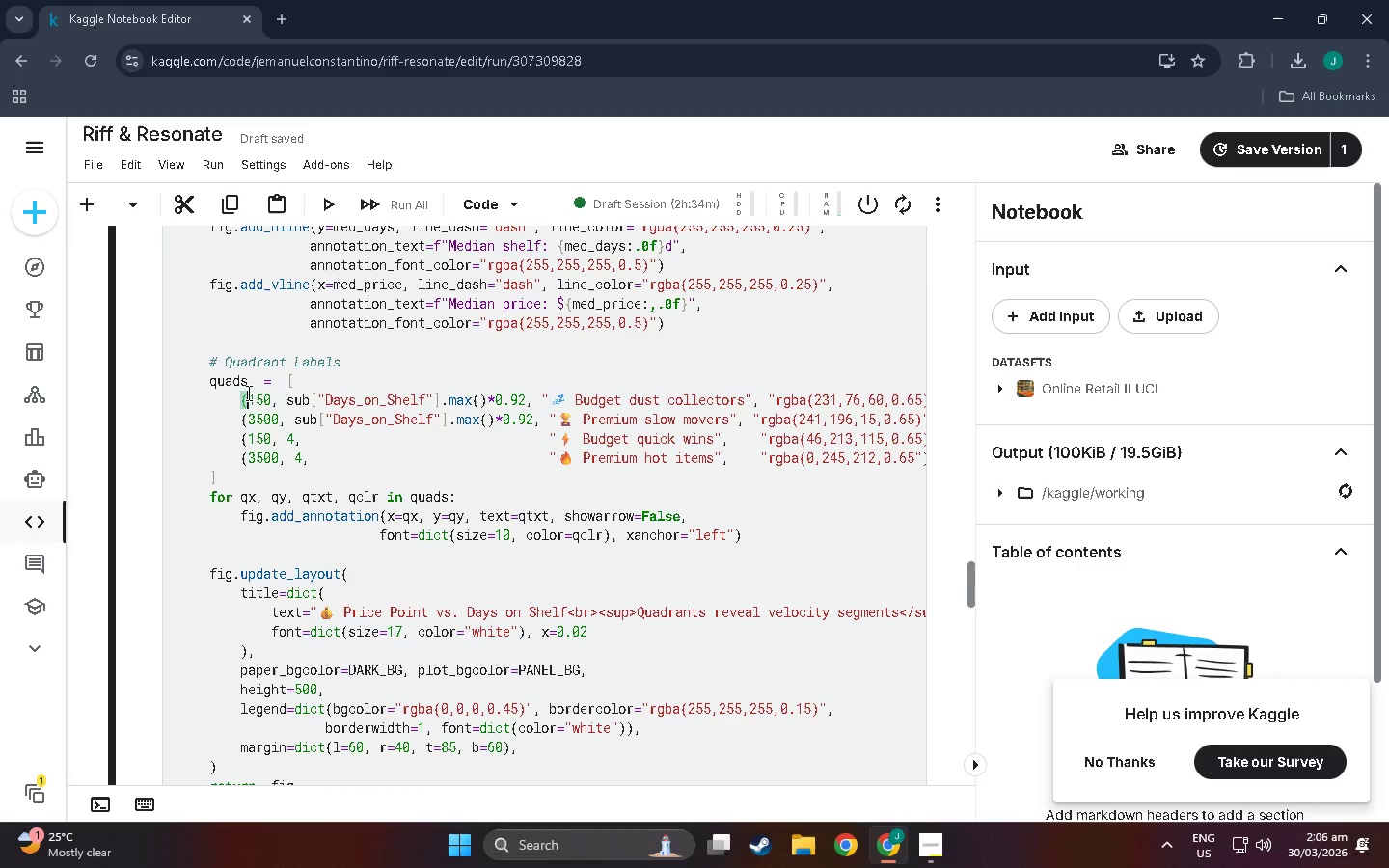 
double_click([248, 419])
 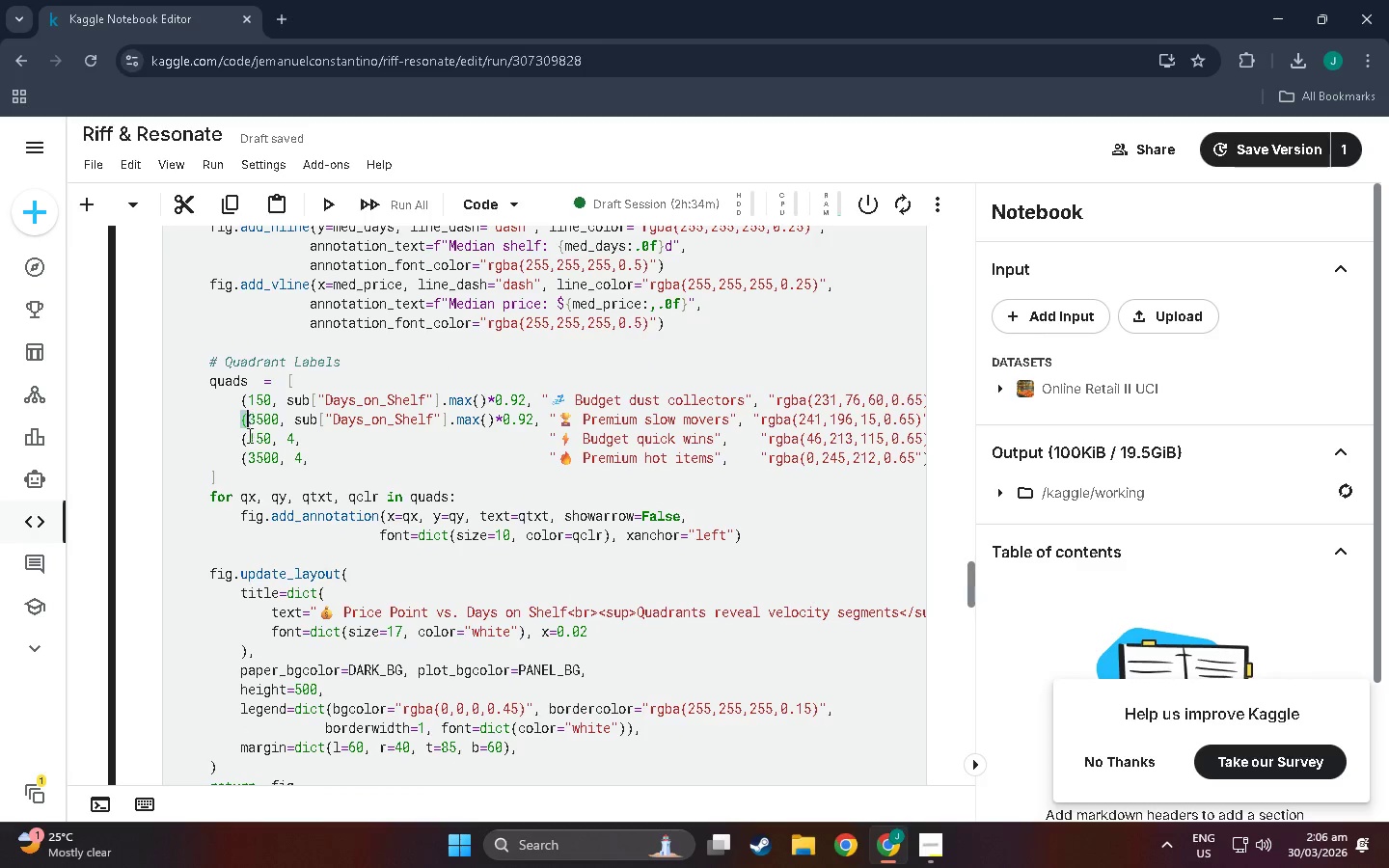 
triple_click([248, 435])
 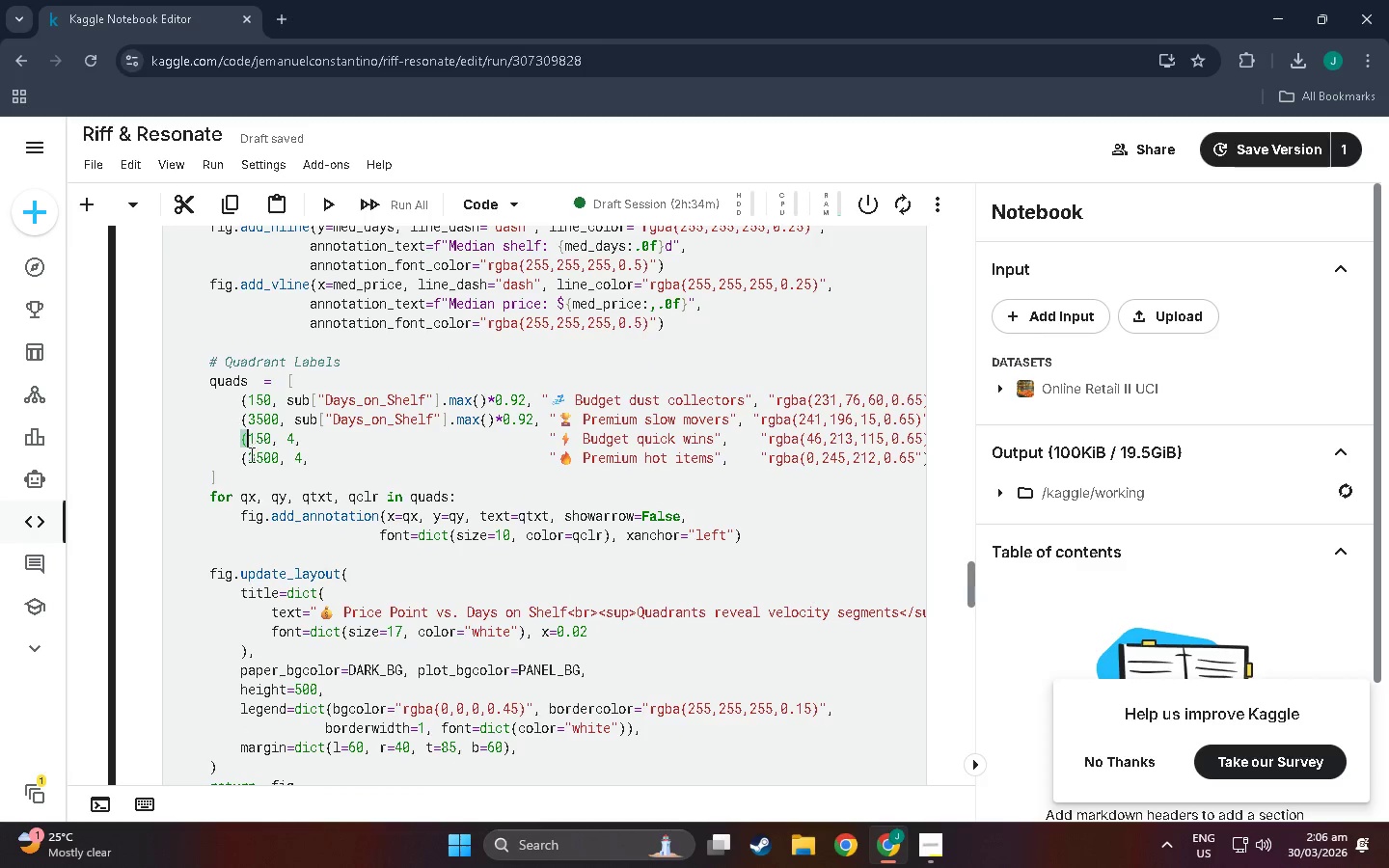 
triple_click([250, 454])
 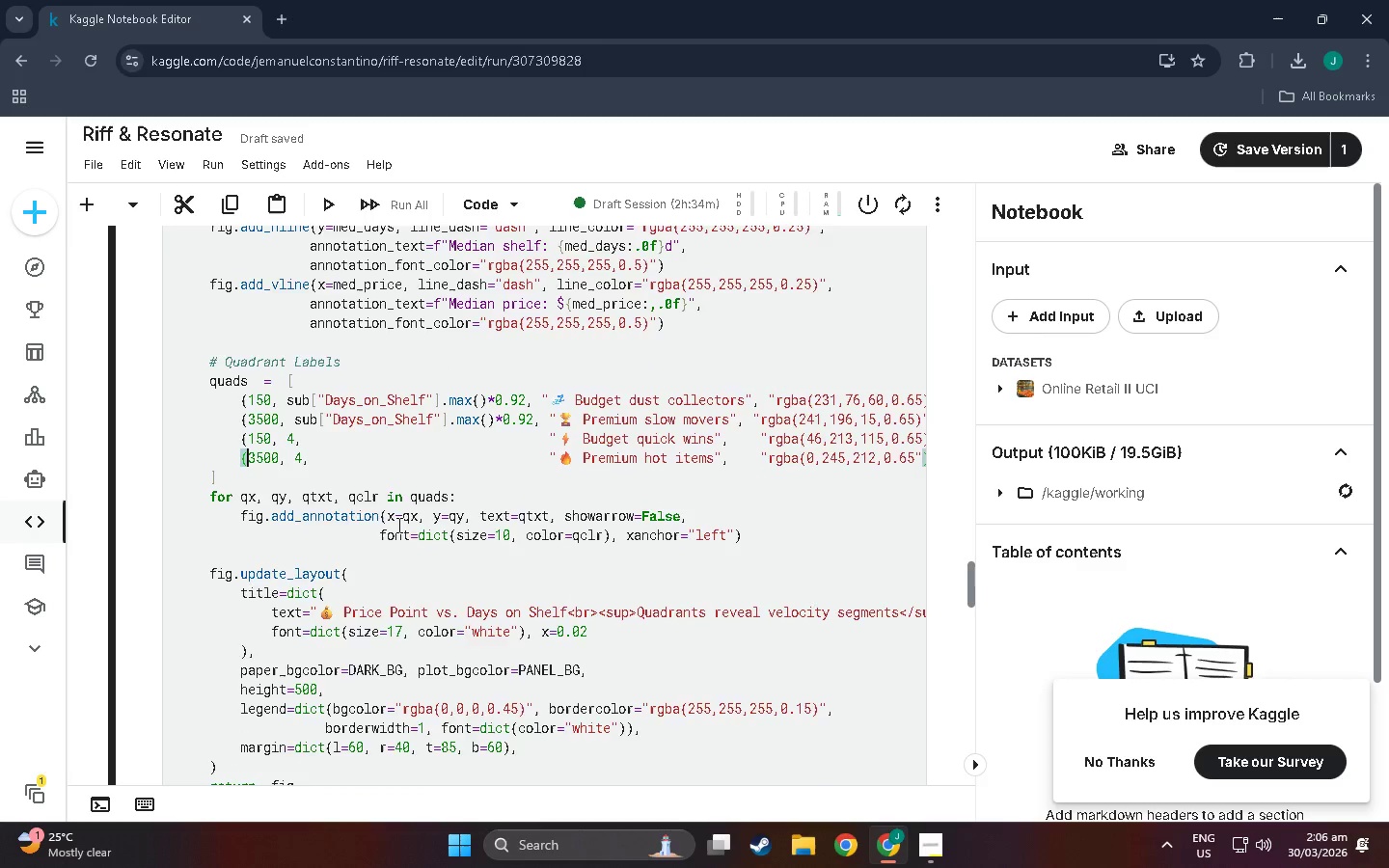 
scroll: coordinate [618, 576], scroll_direction: up, amount: 3.0
 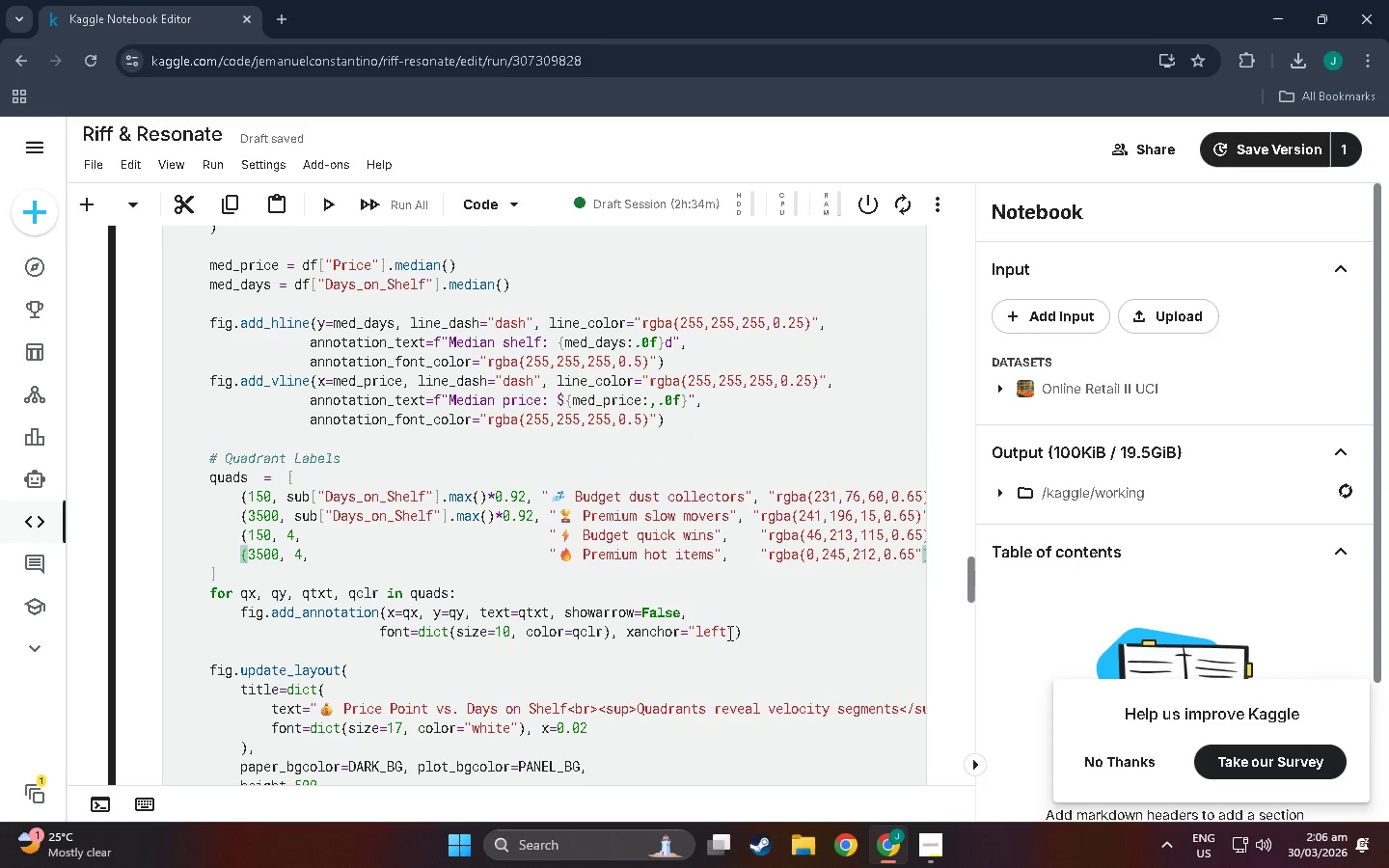 
left_click([752, 630])
 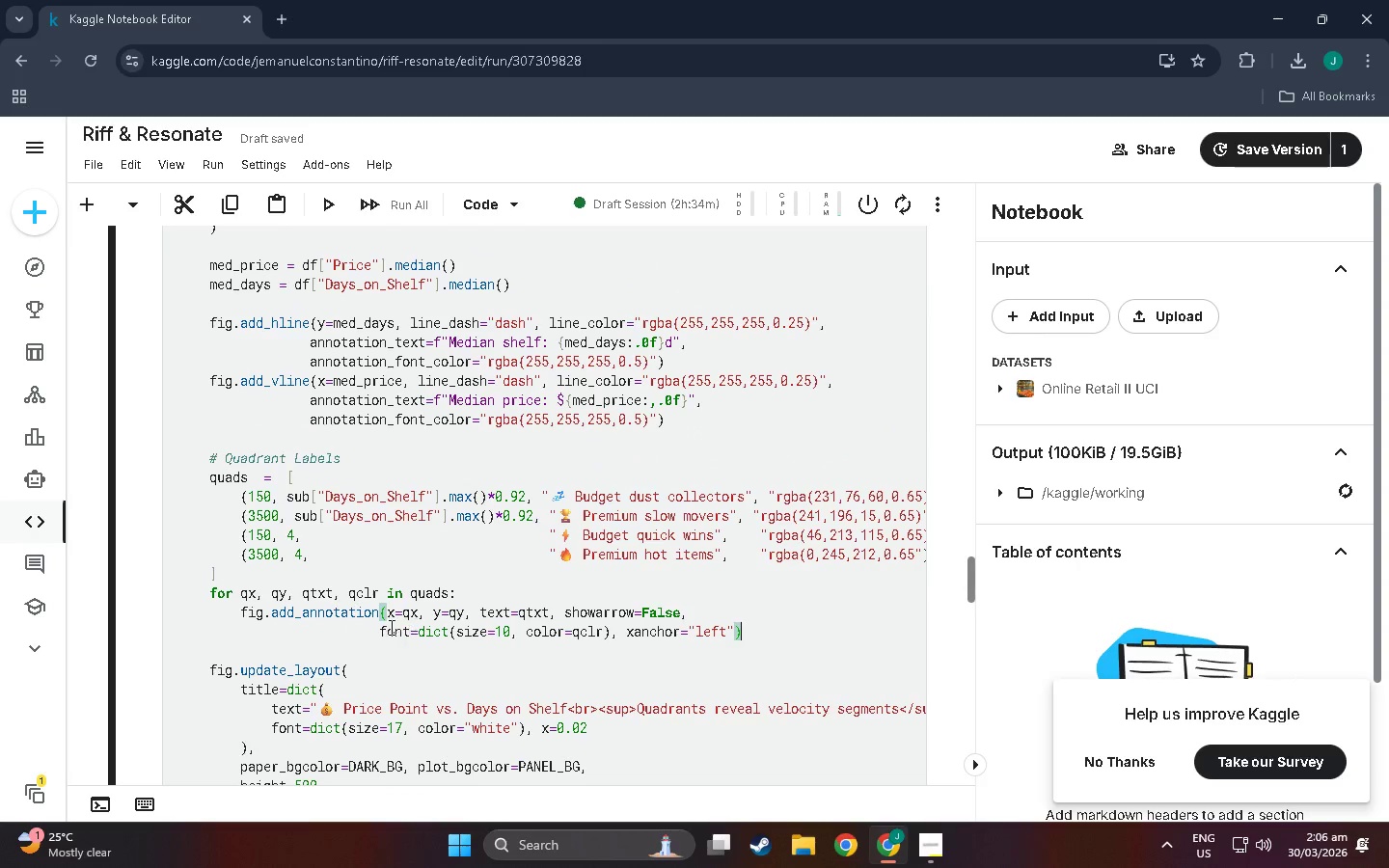 
scroll: coordinate [358, 515], scroll_direction: up, amount: 5.0
 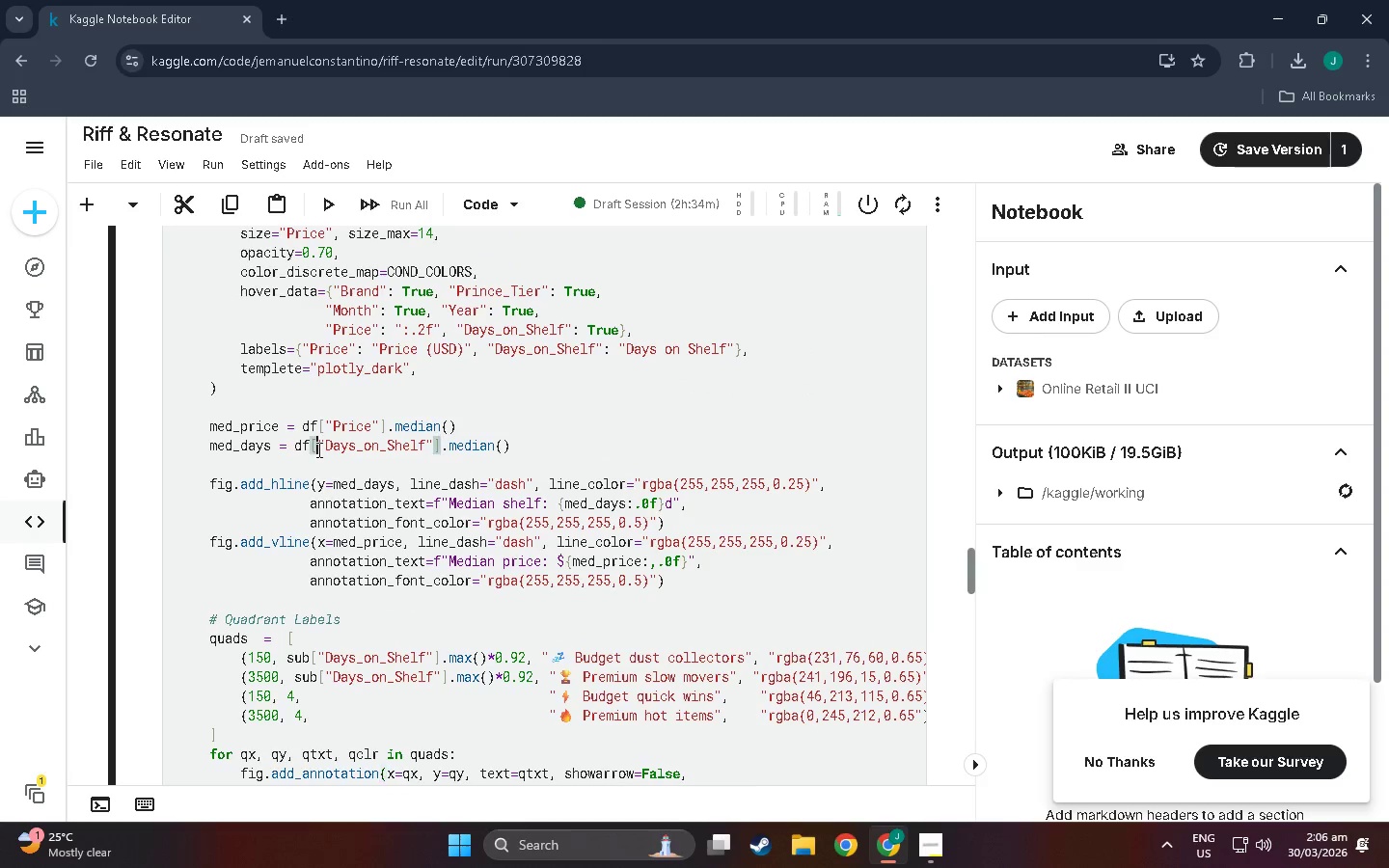 
double_click([319, 431])
 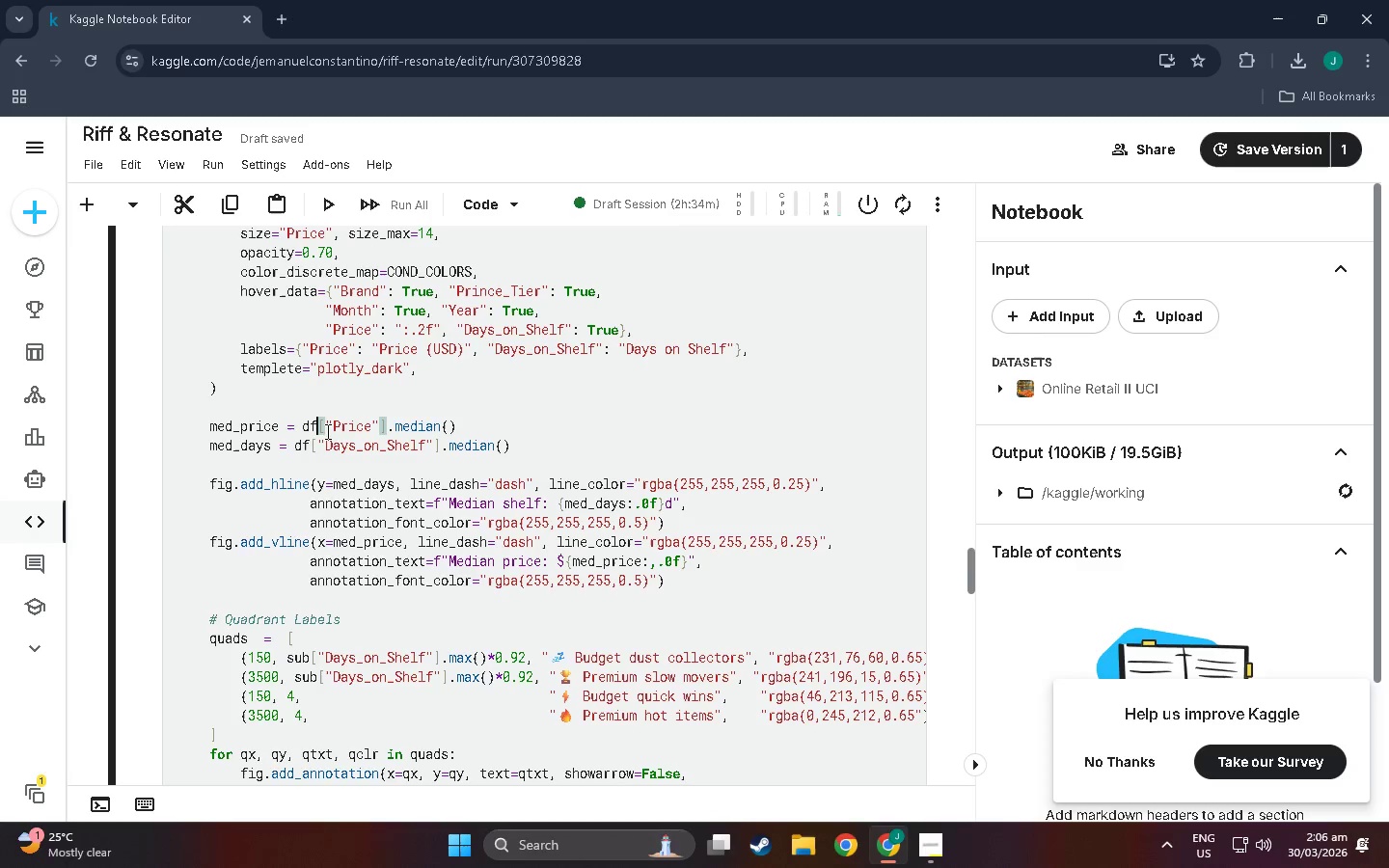 
left_click([320, 443])
 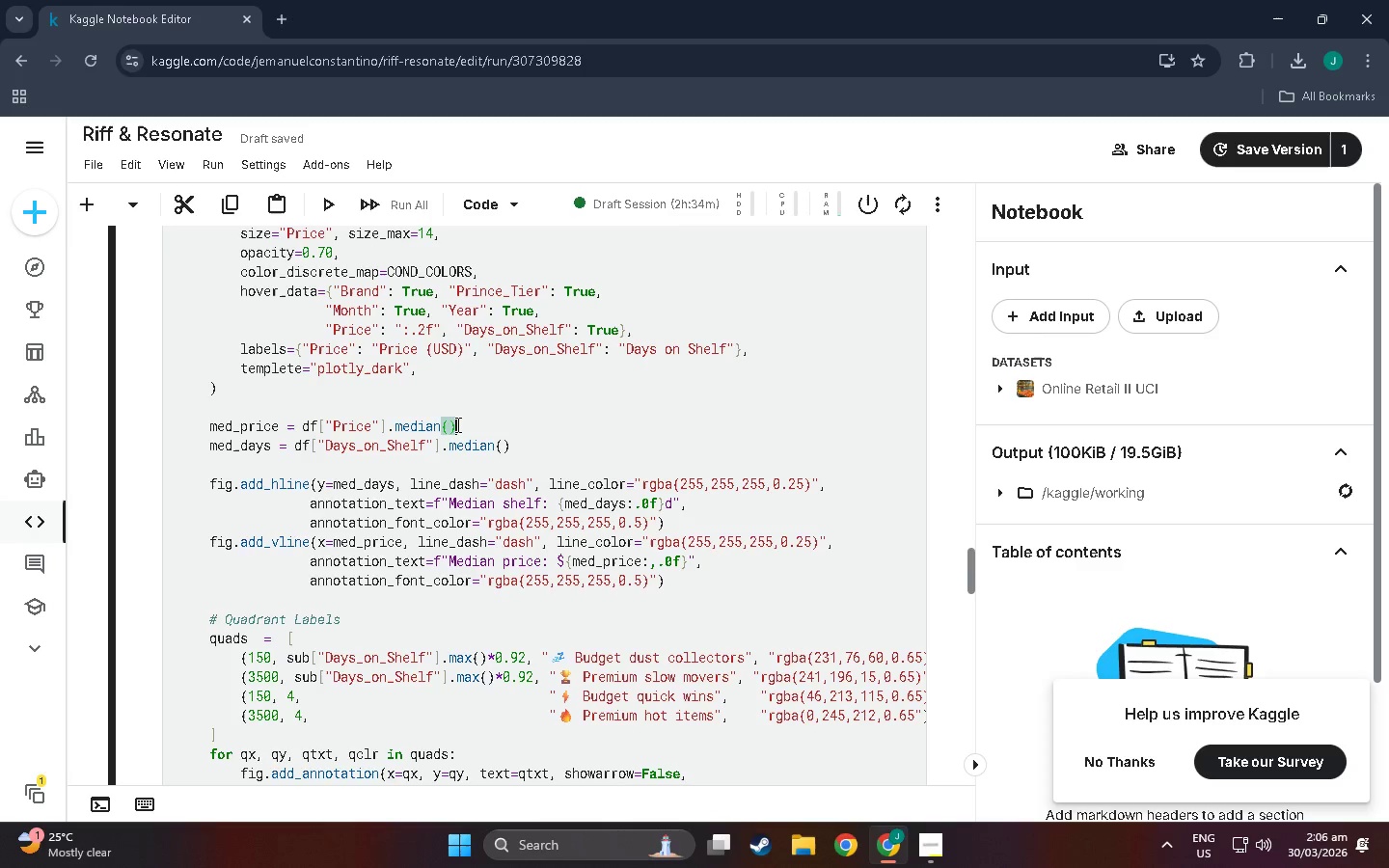 
double_click([518, 451])
 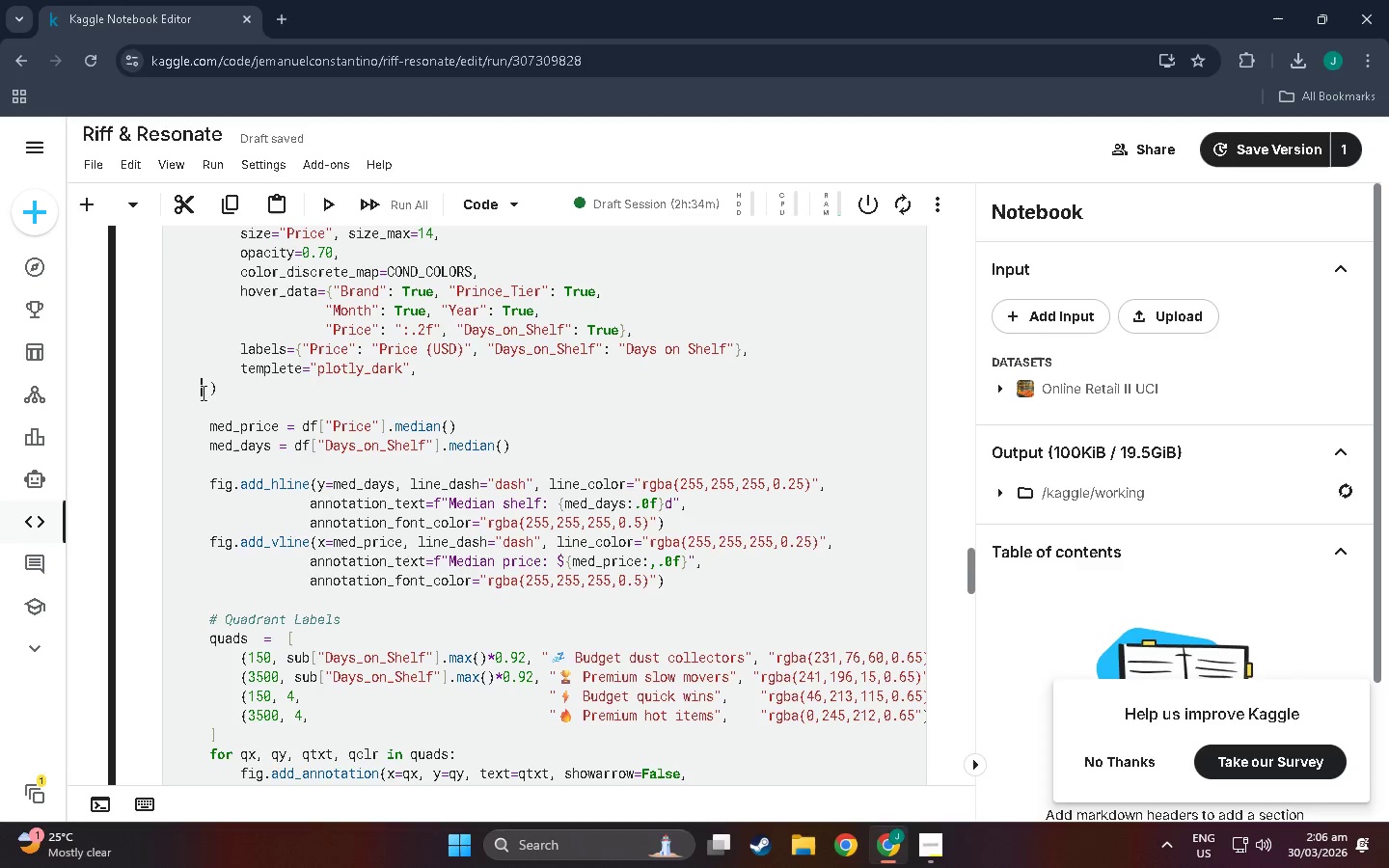 
double_click([223, 392])
 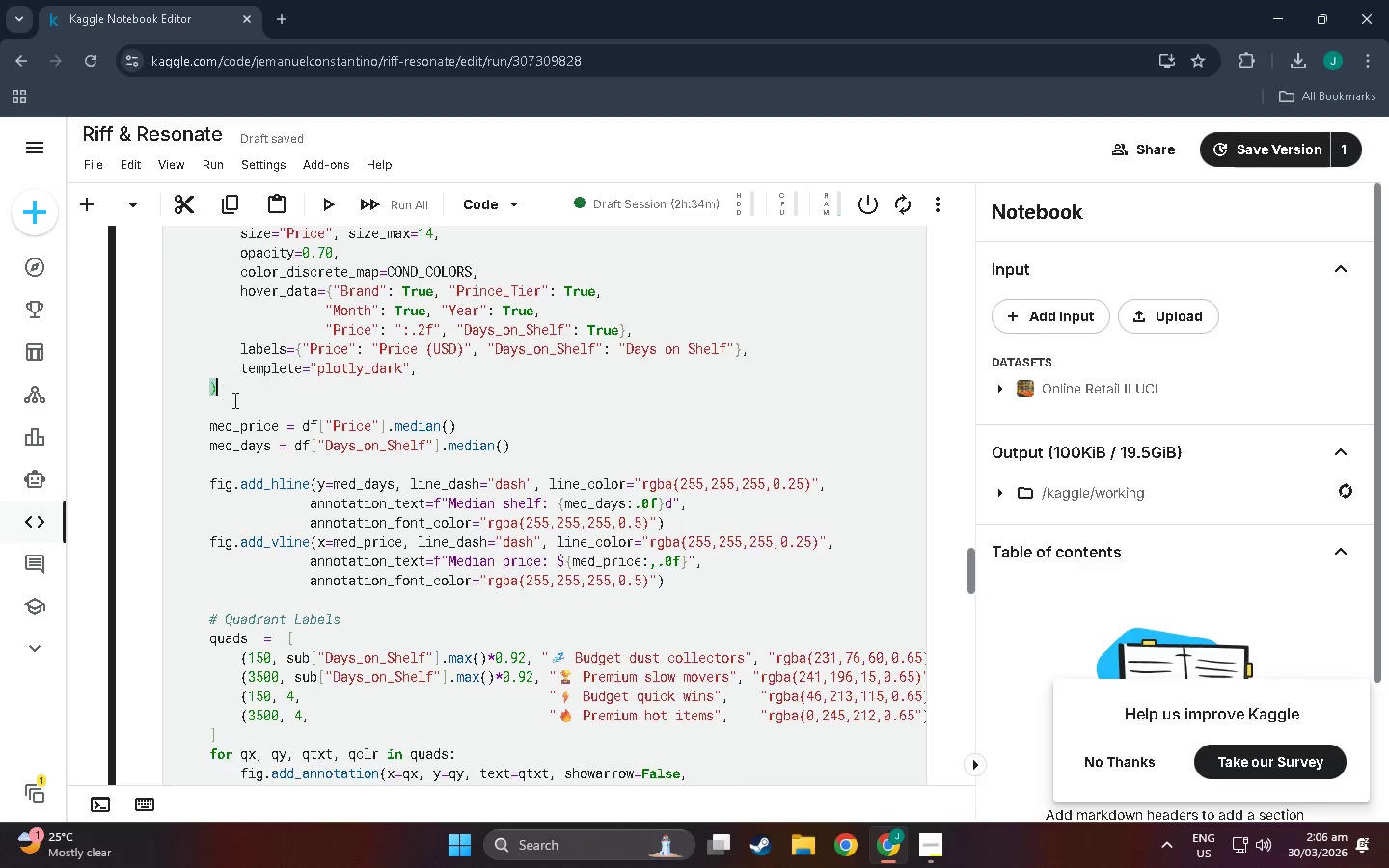 
scroll: coordinate [336, 373], scroll_direction: up, amount: 11.0
 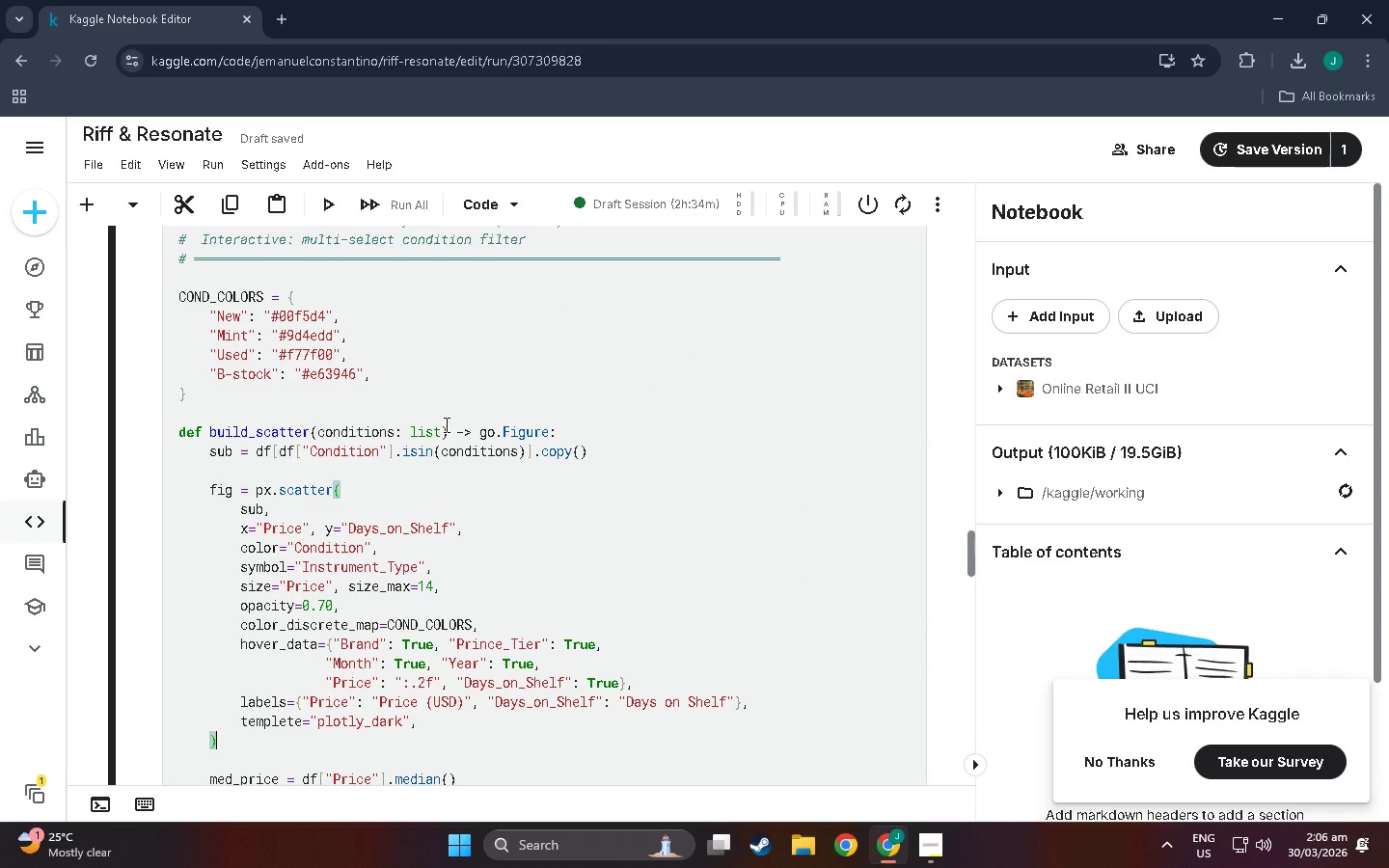 
left_click([443, 434])
 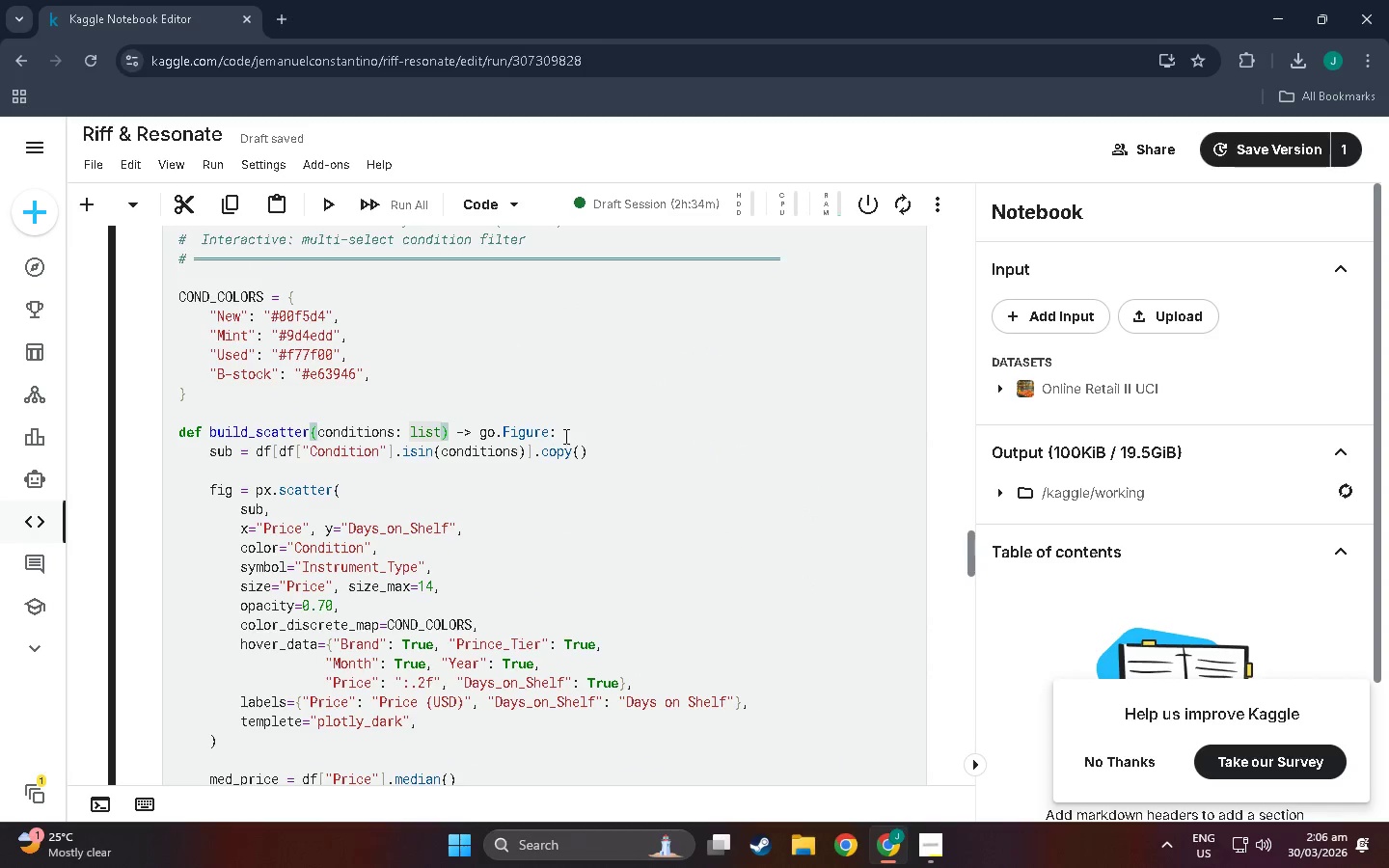 
left_click([599, 450])
 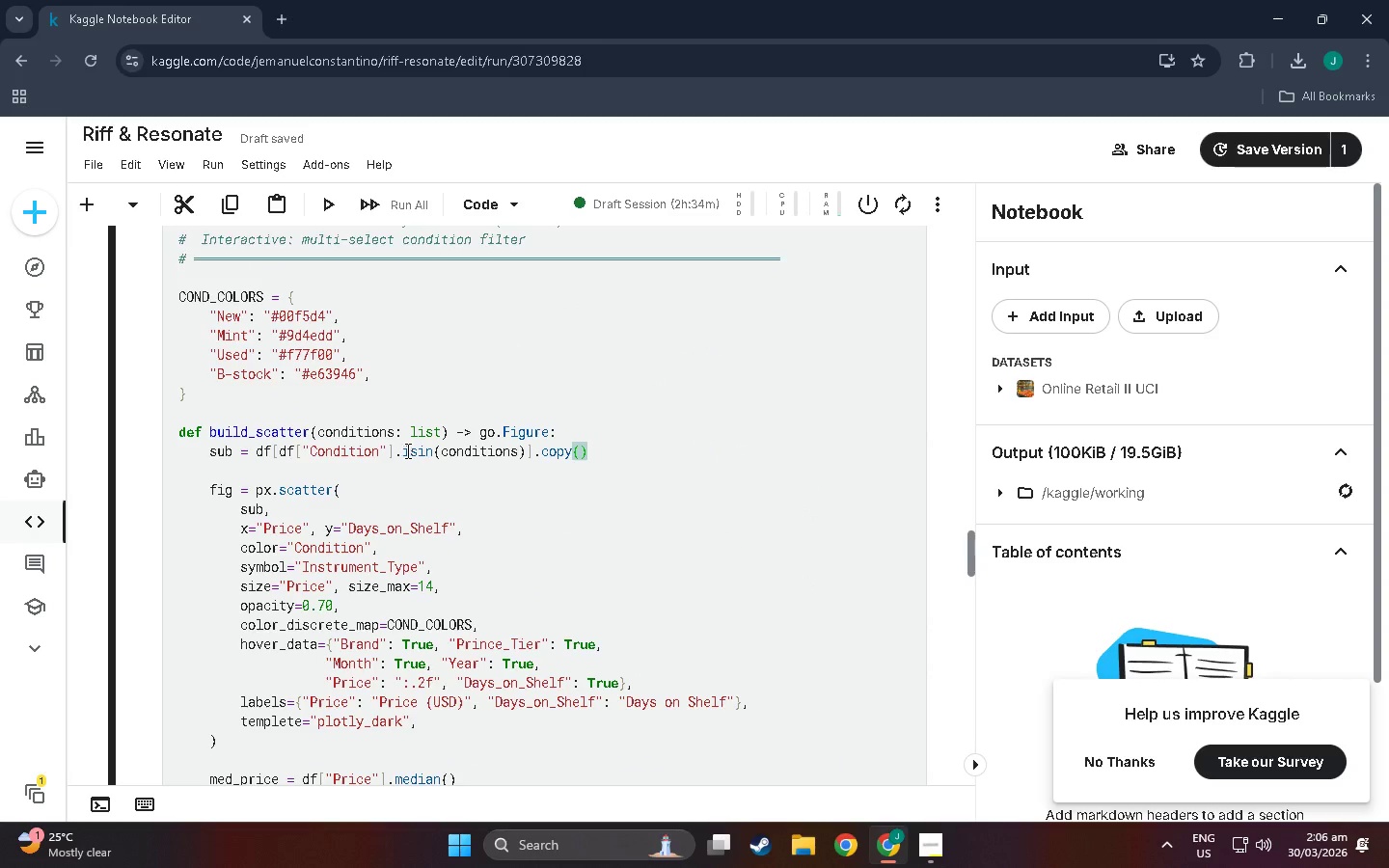 
scroll: coordinate [368, 464], scroll_direction: up, amount: 6.0
 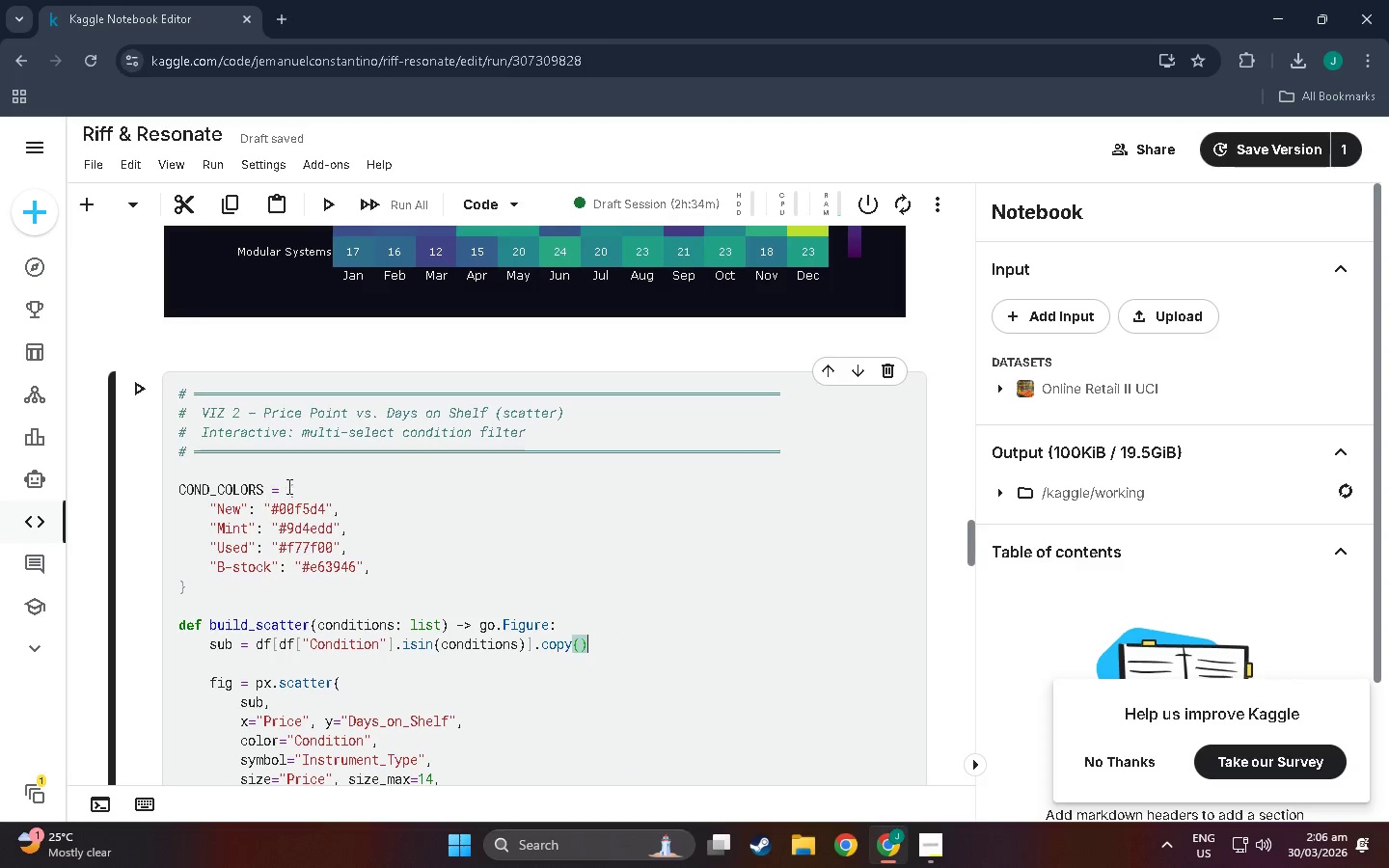 
left_click([302, 486])
 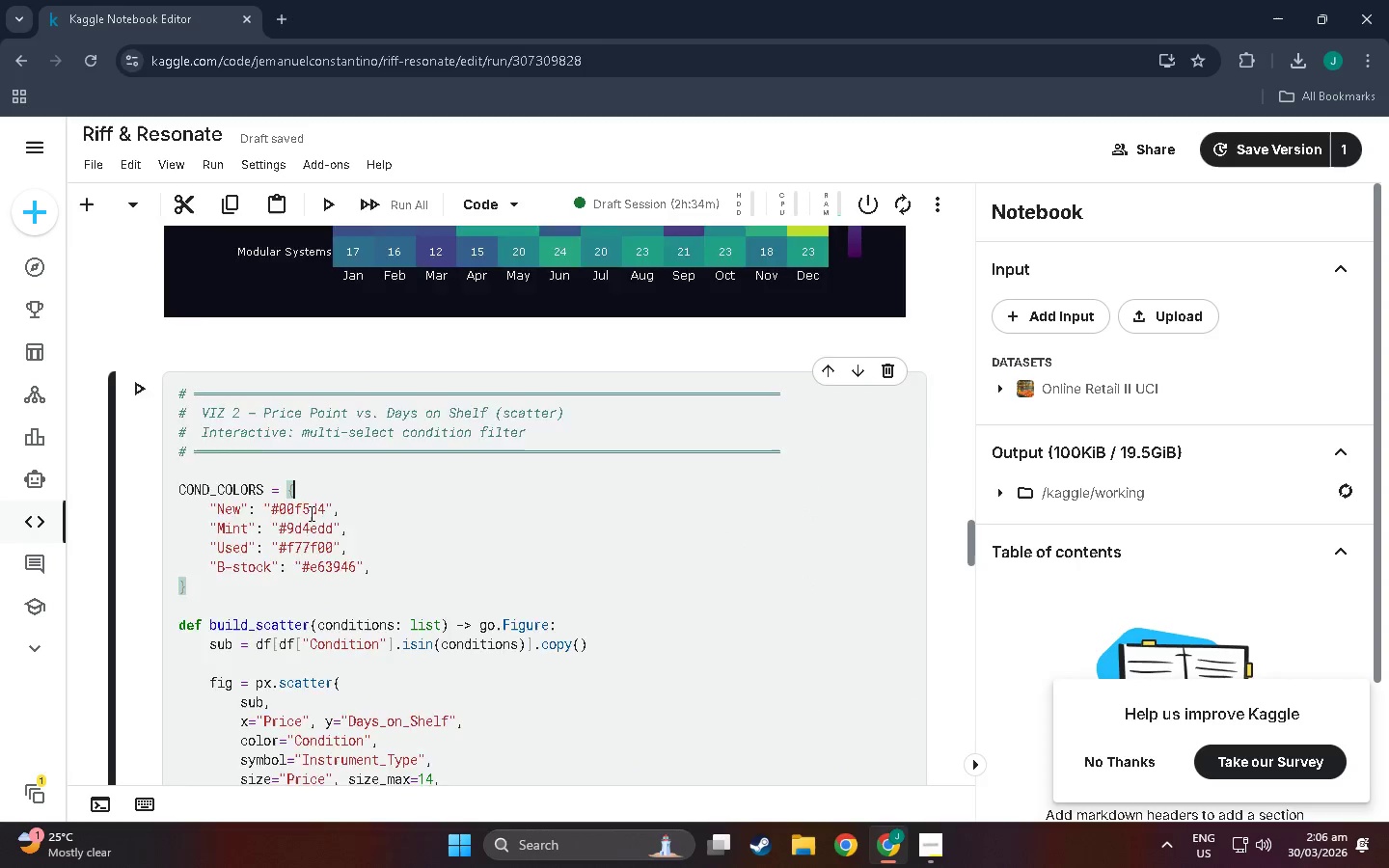 
scroll: coordinate [176, 353], scroll_direction: down, amount: 3.0
 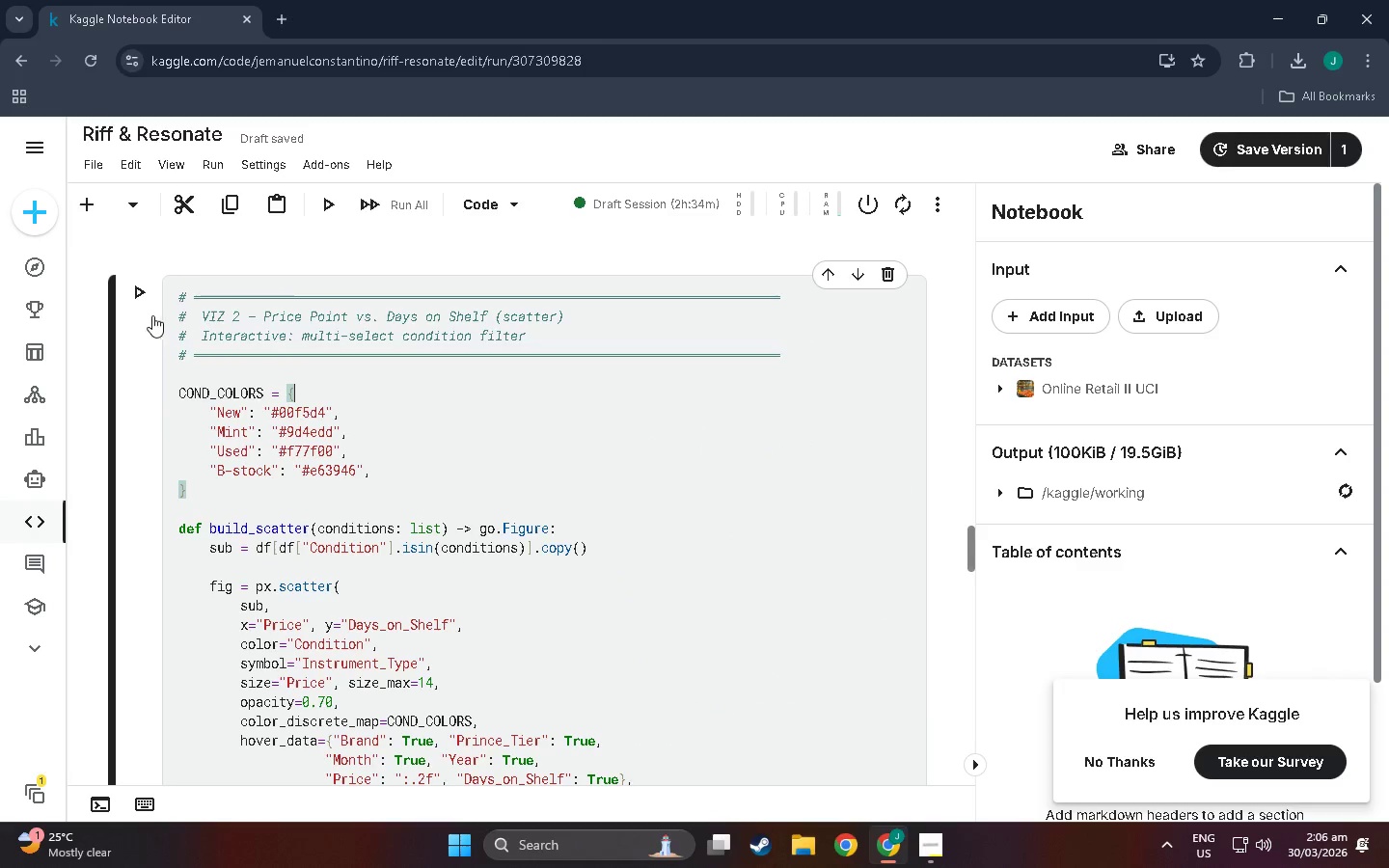 
left_click([138, 295])
 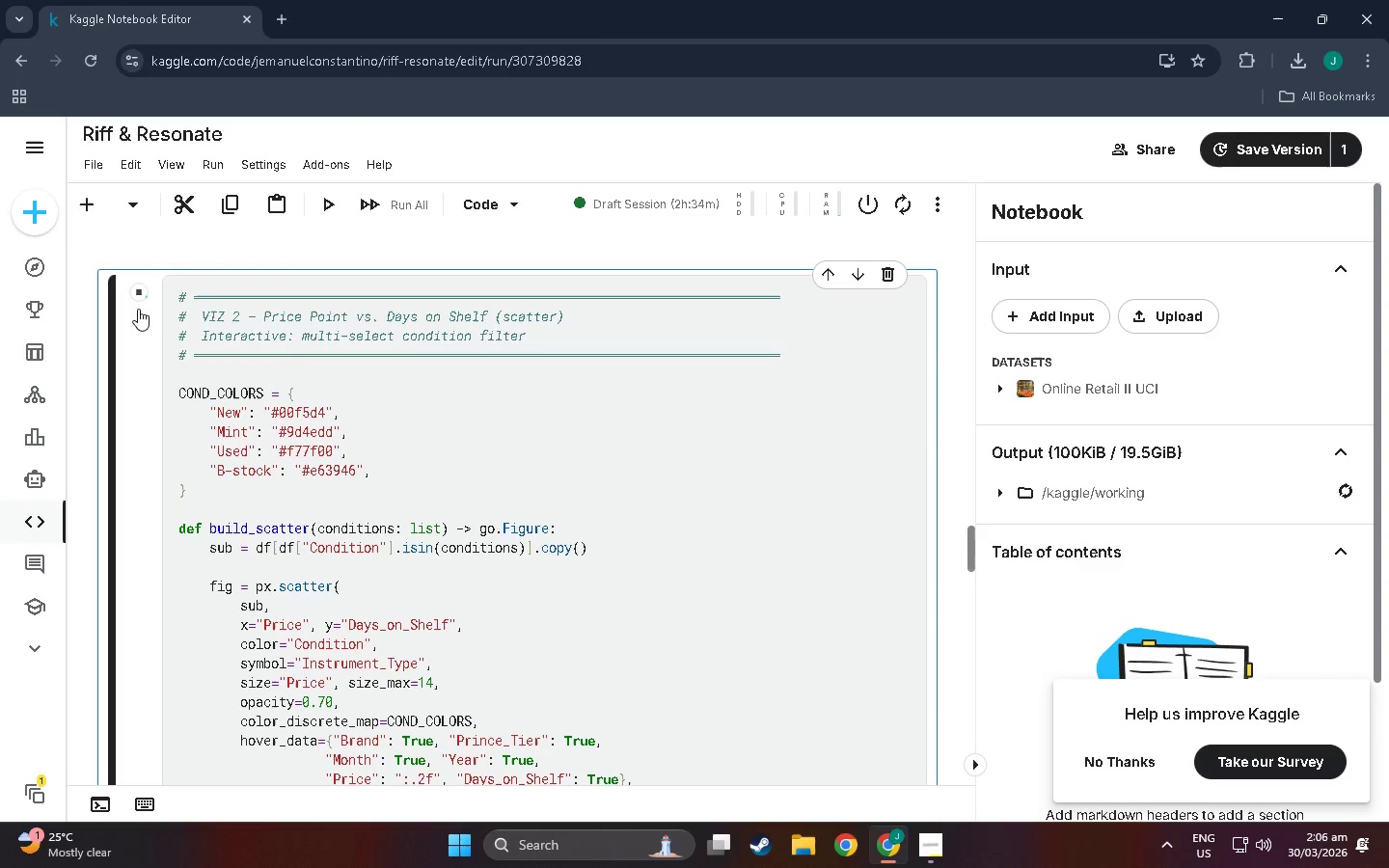 
scroll: coordinate [343, 571], scroll_direction: down, amount: 134.0
 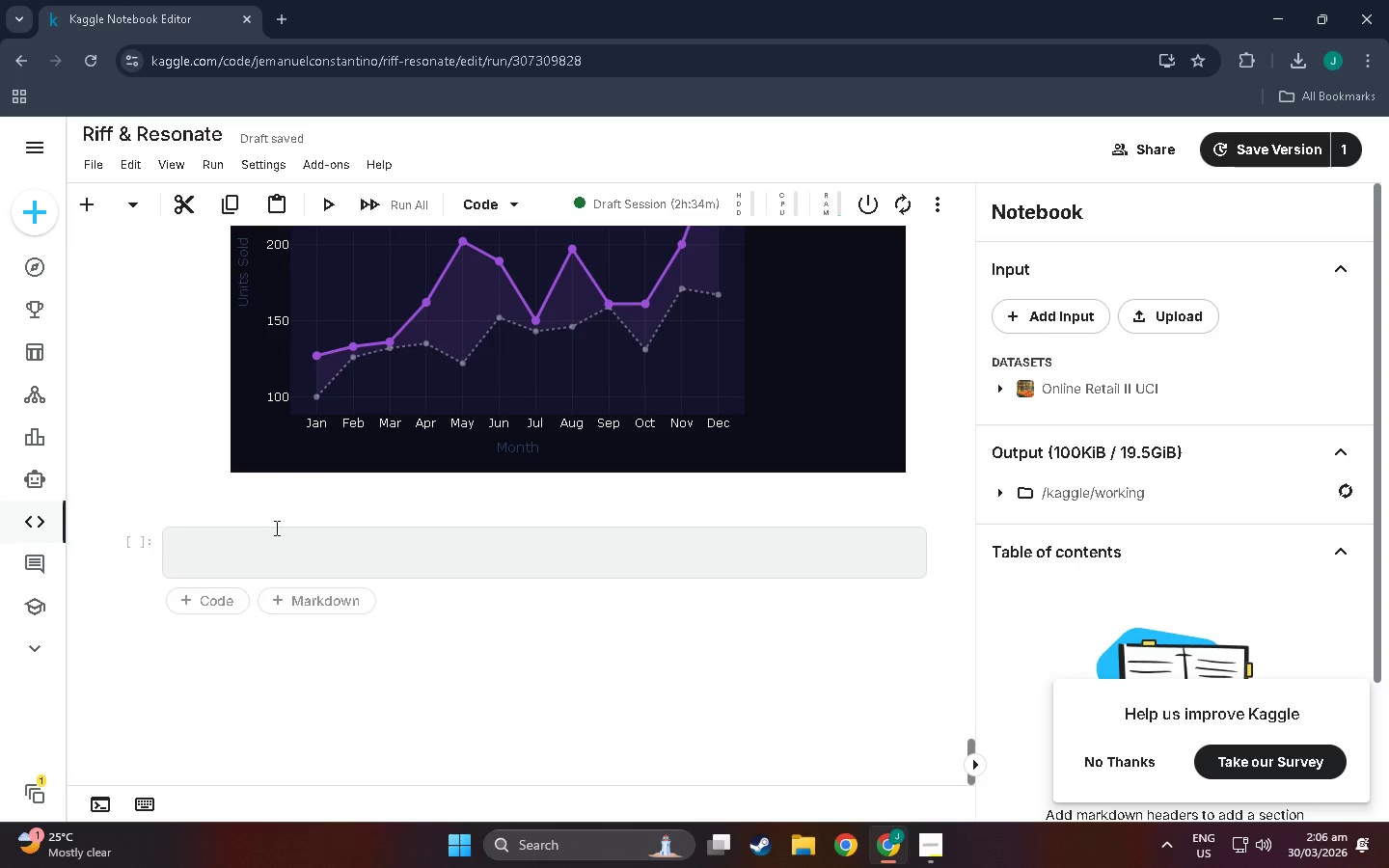 
left_click([275, 527])
 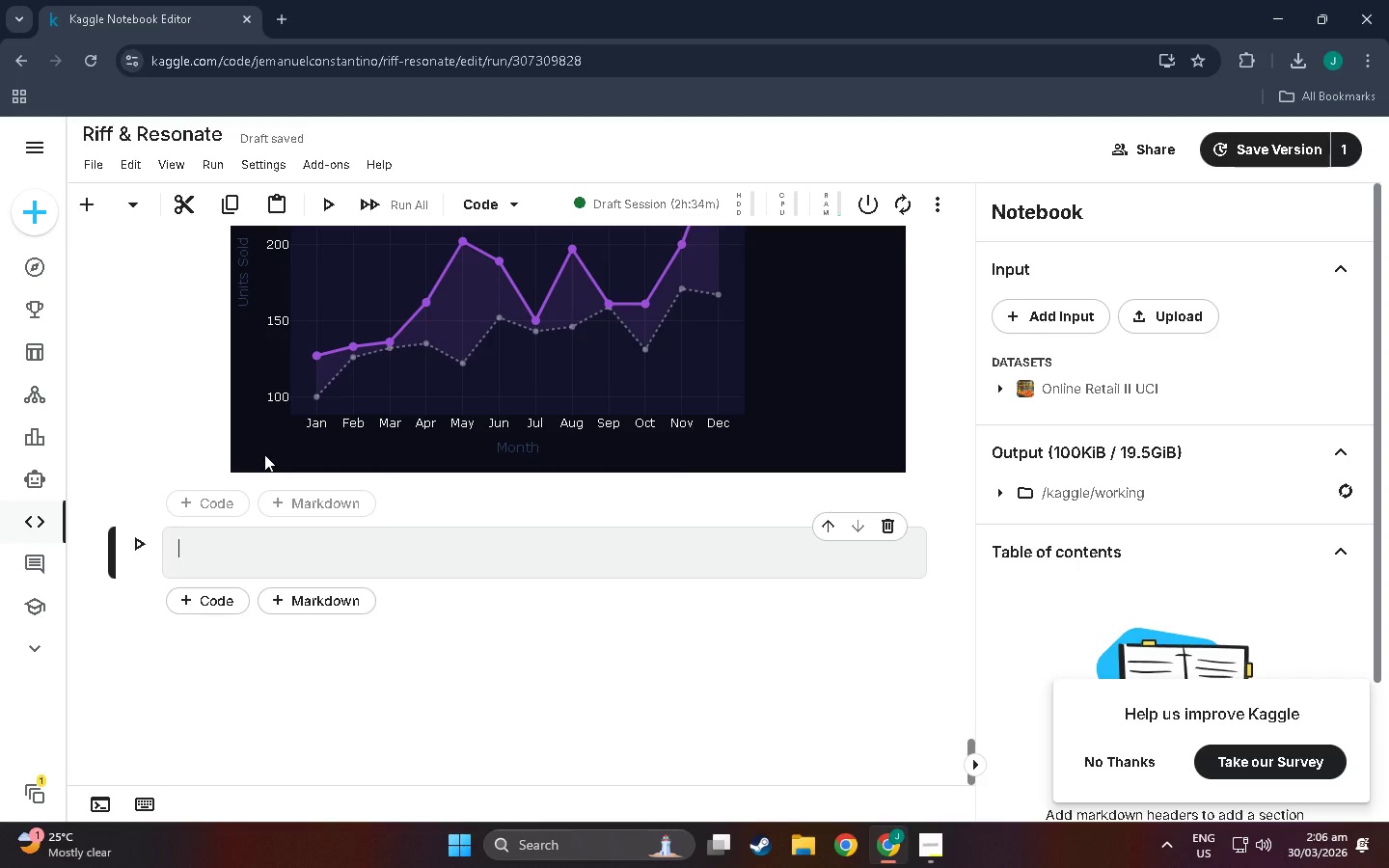 
wait(9.47)
 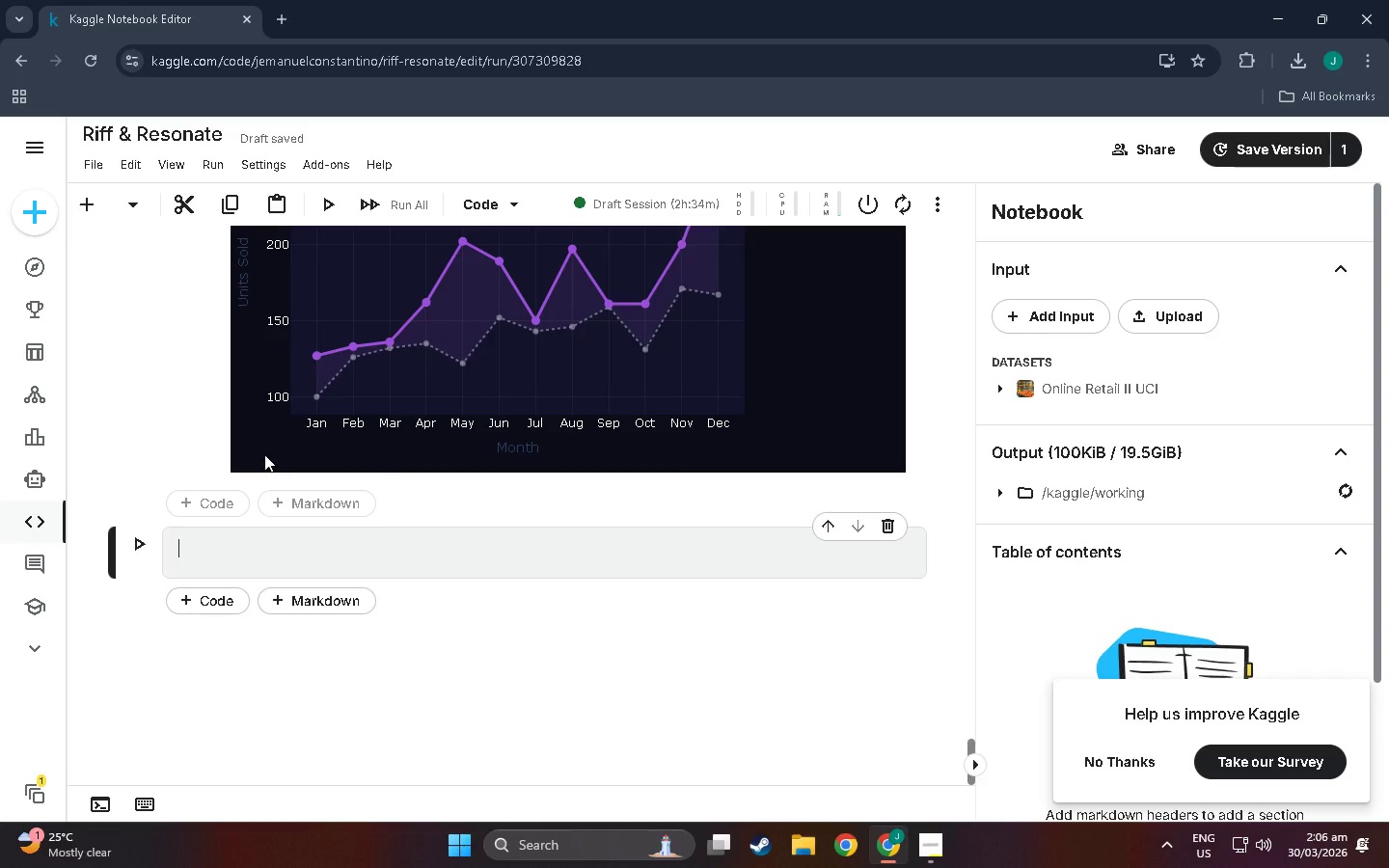 
scroll: coordinate [405, 436], scroll_direction: up, amount: 77.0
 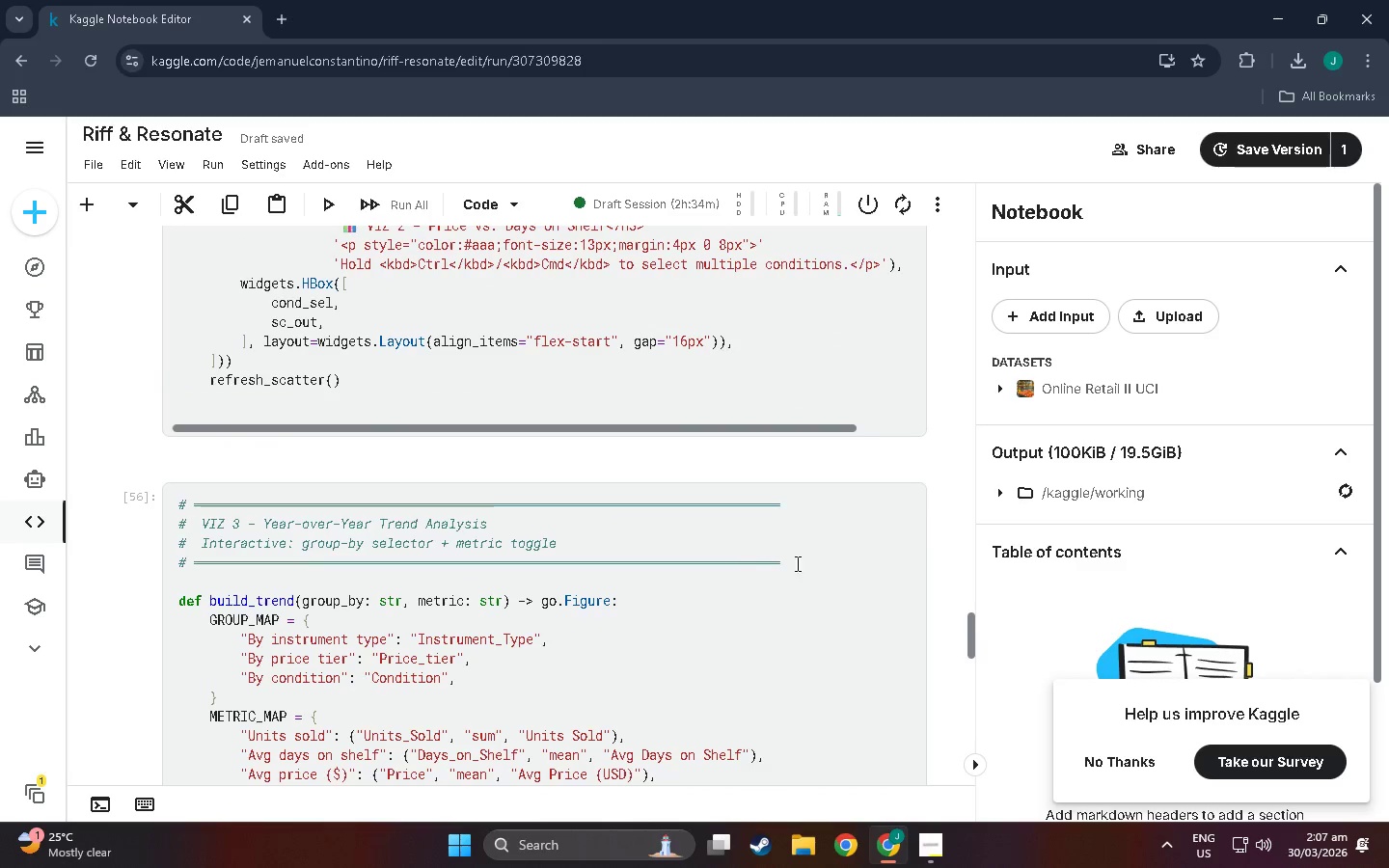 
left_click_drag(start_coordinate=[806, 567], to_coordinate=[170, 501])
 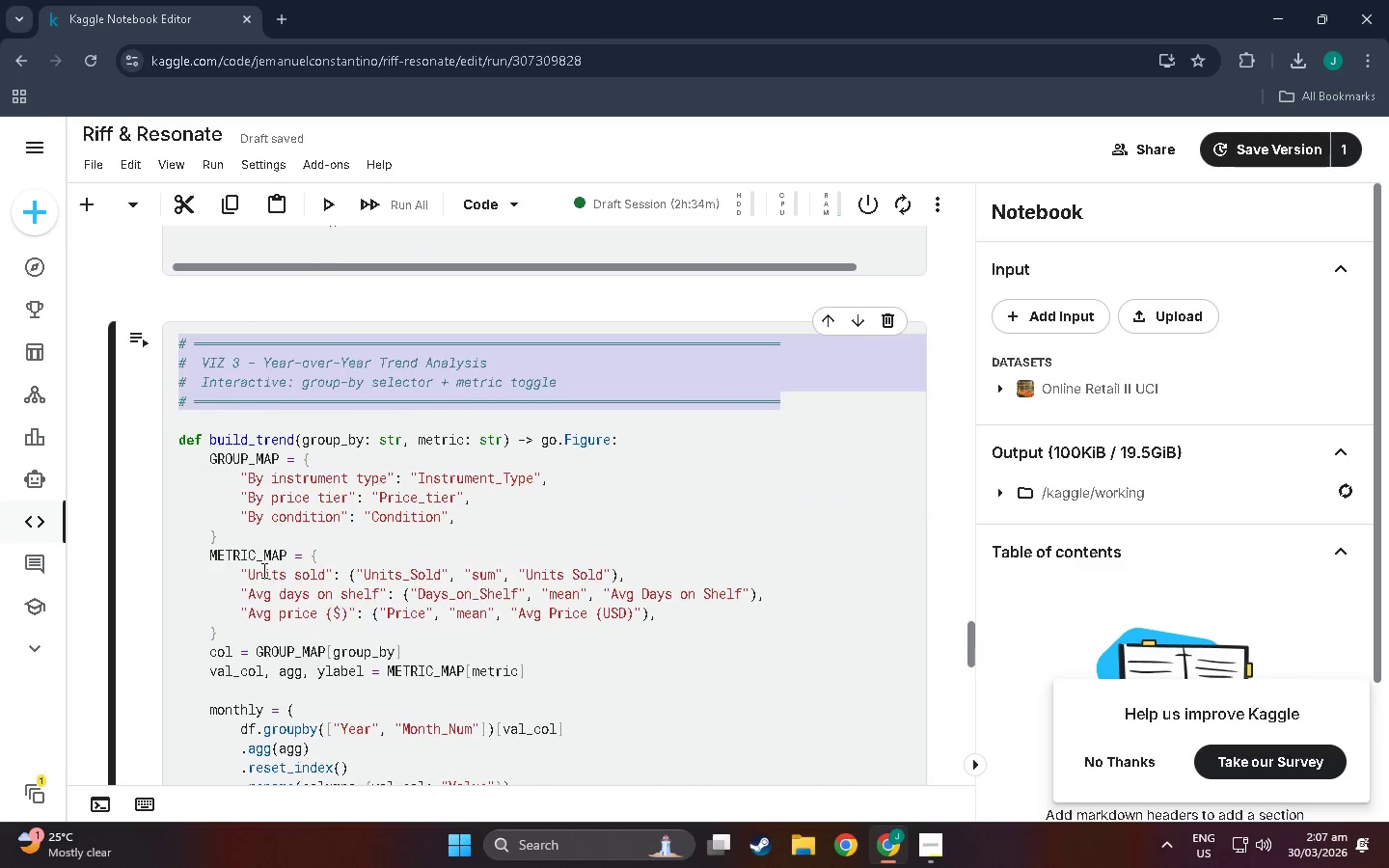 
key(Control+C)
 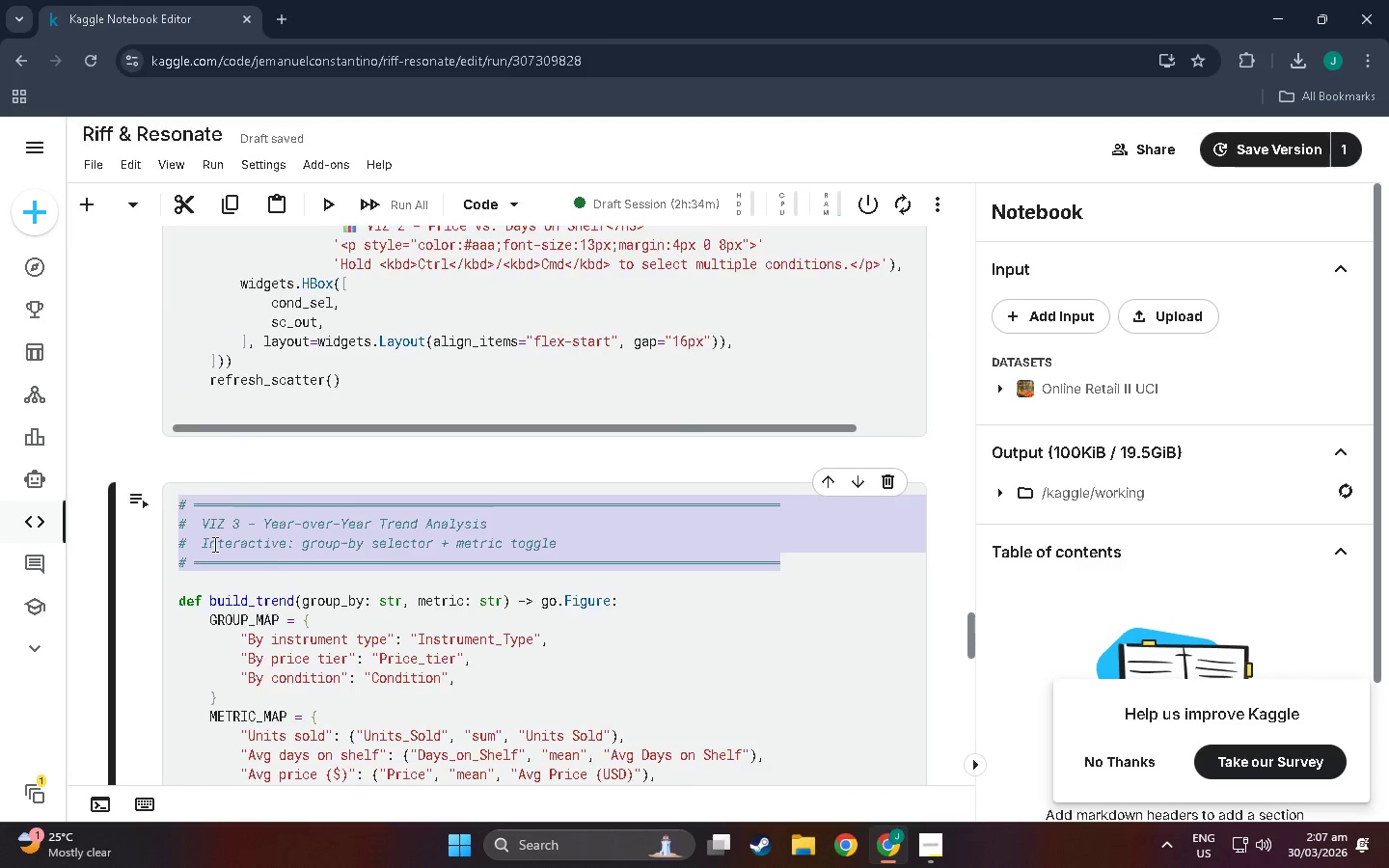 
left_click([293, 535])
 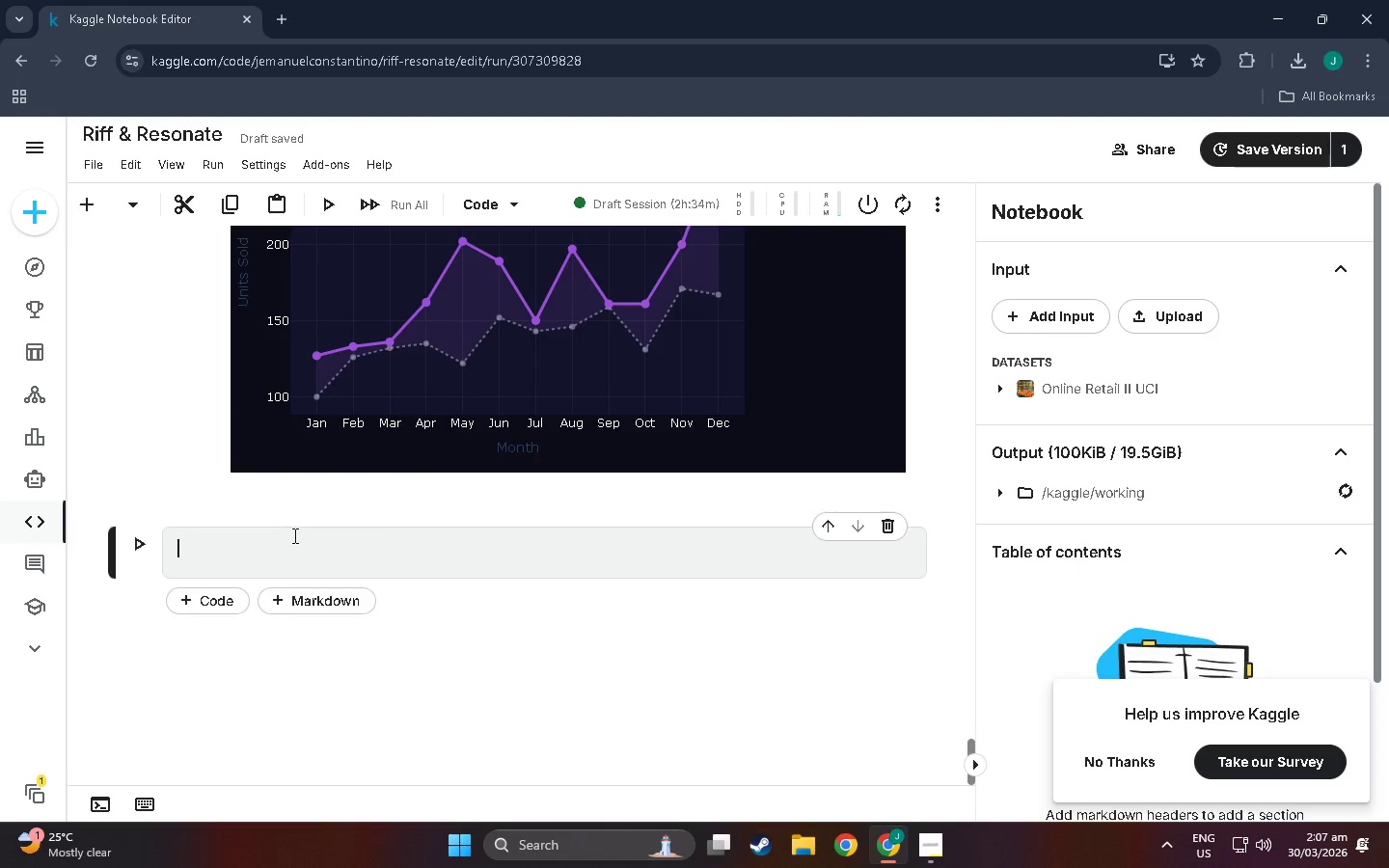 
scroll: coordinate [316, 581], scroll_direction: down, amount: 80.0
 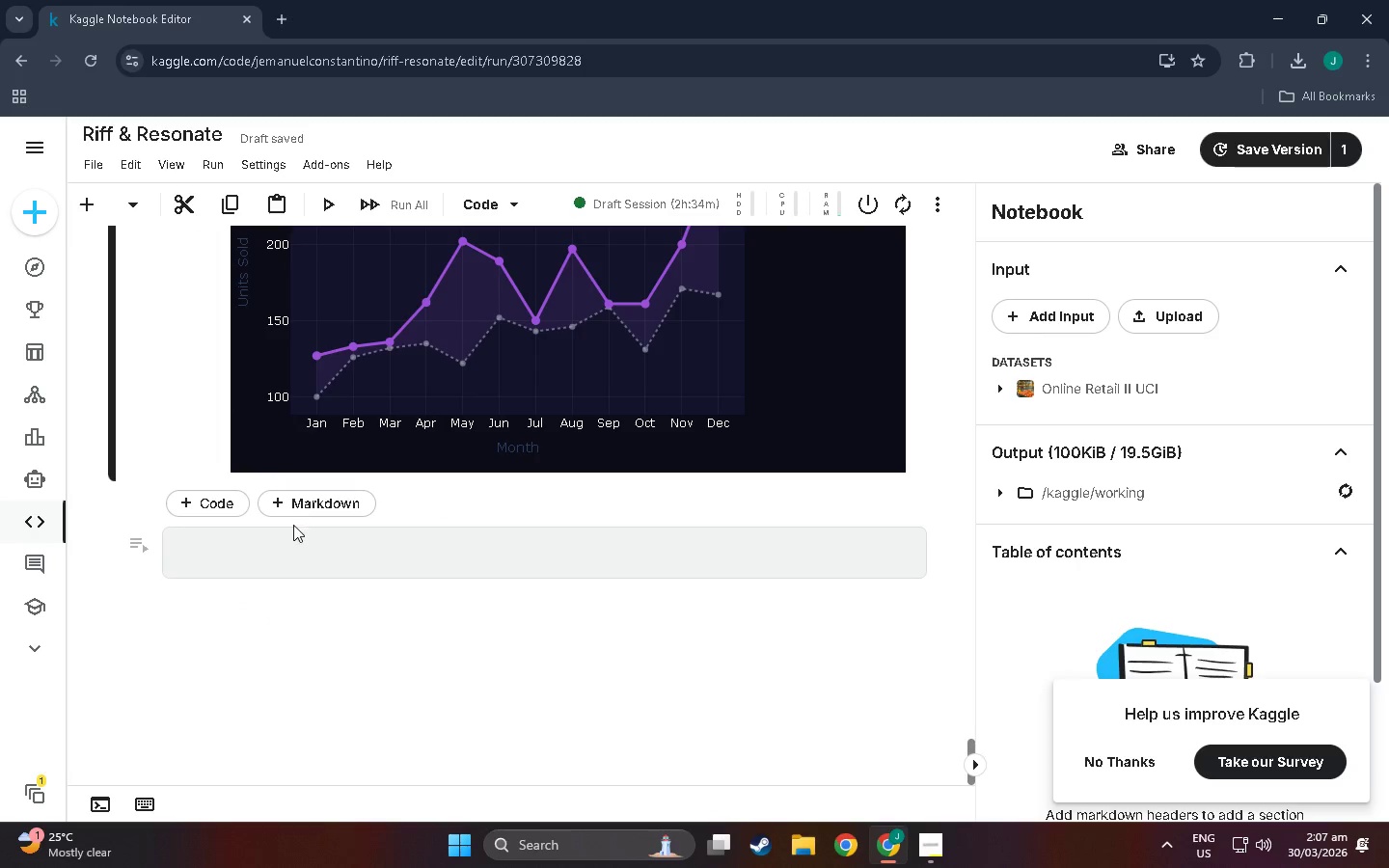 
key(Control+V)
 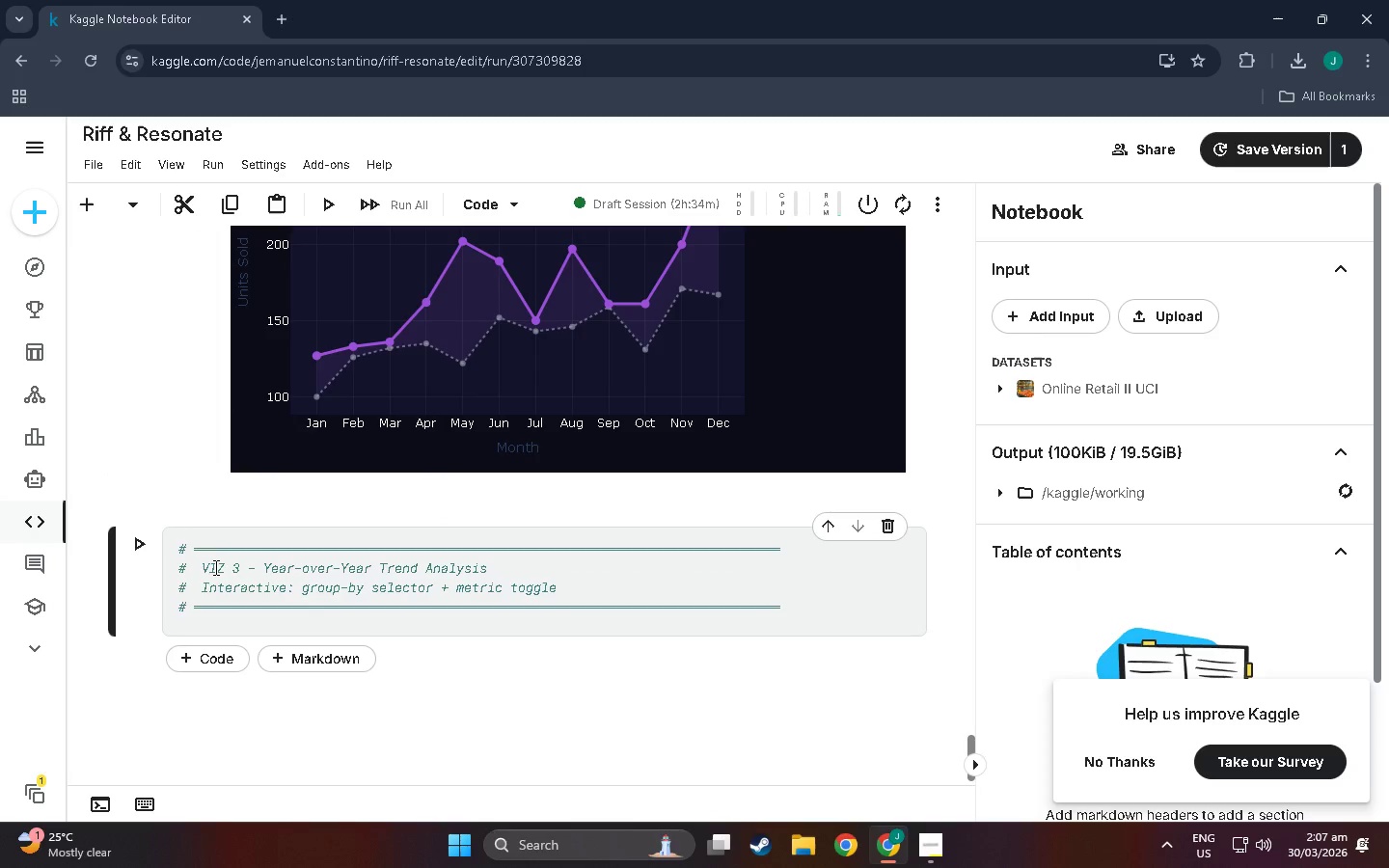 
left_click([211, 567])
 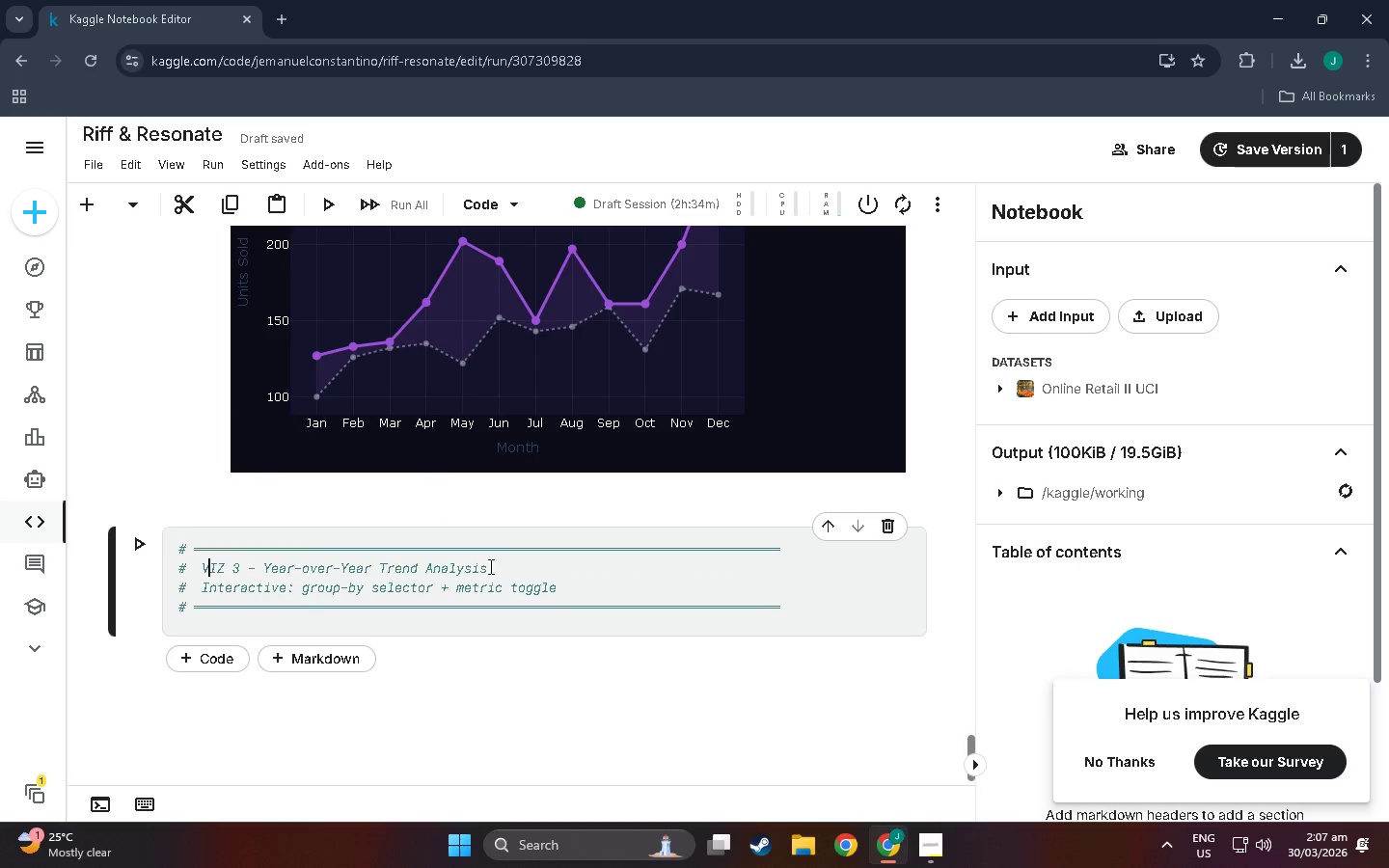 
left_click_drag(start_coordinate=[490, 565], to_coordinate=[203, 561])
 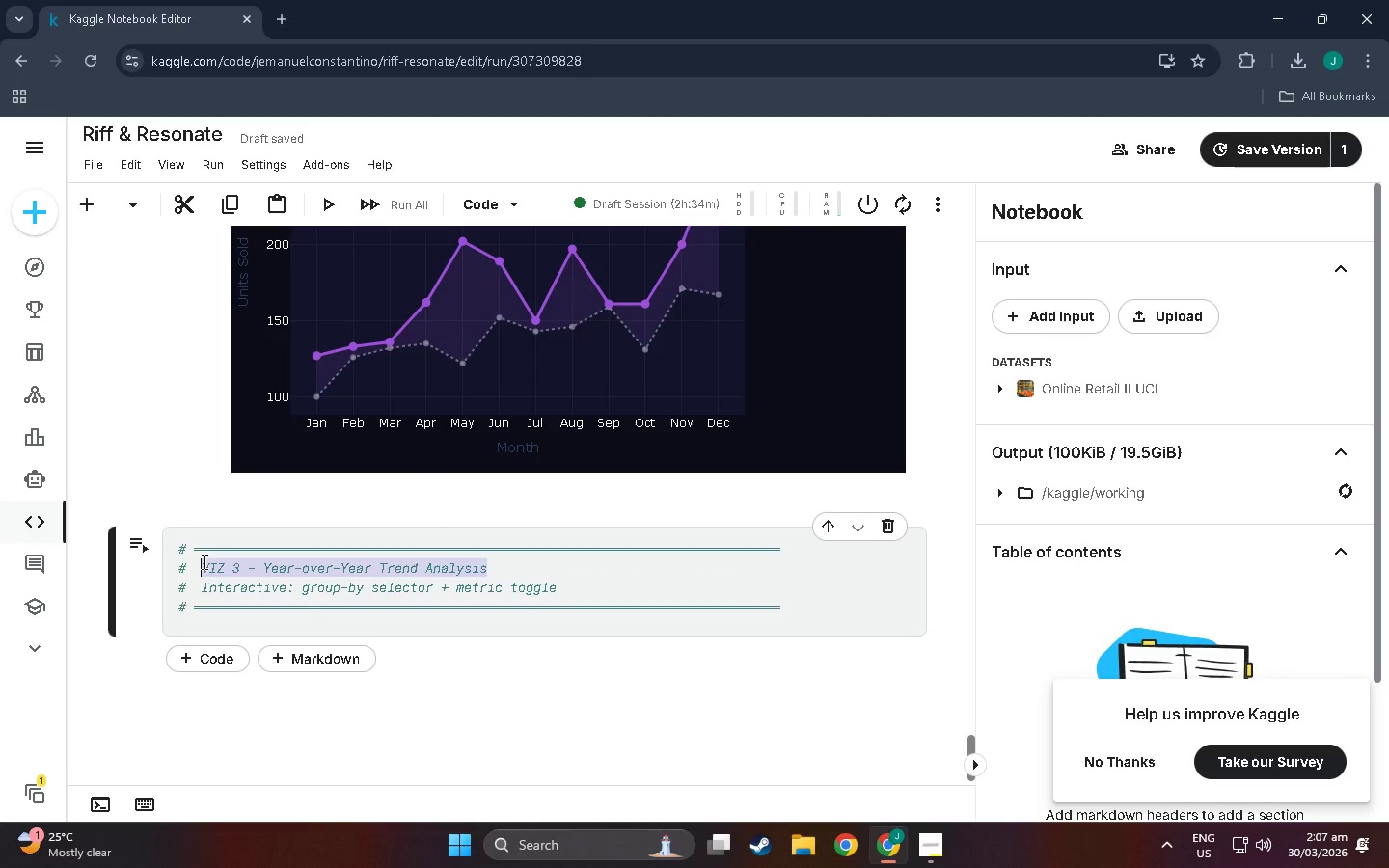 
type(MASTER DASHBOARD =)
key(Backspace)
type(- BRA)
key(Backspace)
key(Backspace)
type(rand x {)
key(Backspace)
type(Price Tier filters)
 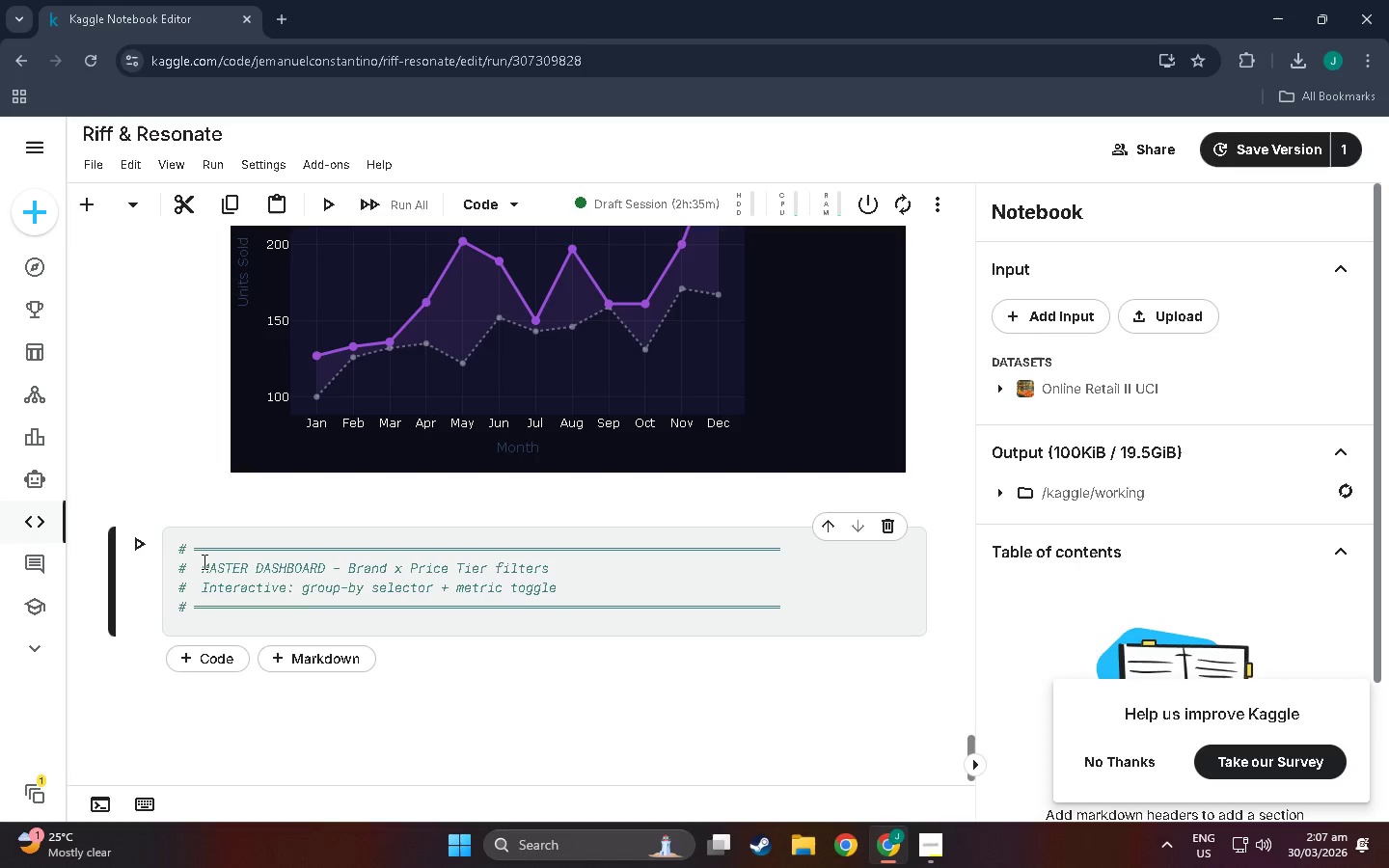 
left_click_drag(start_coordinate=[567, 592], to_coordinate=[199, 584])
 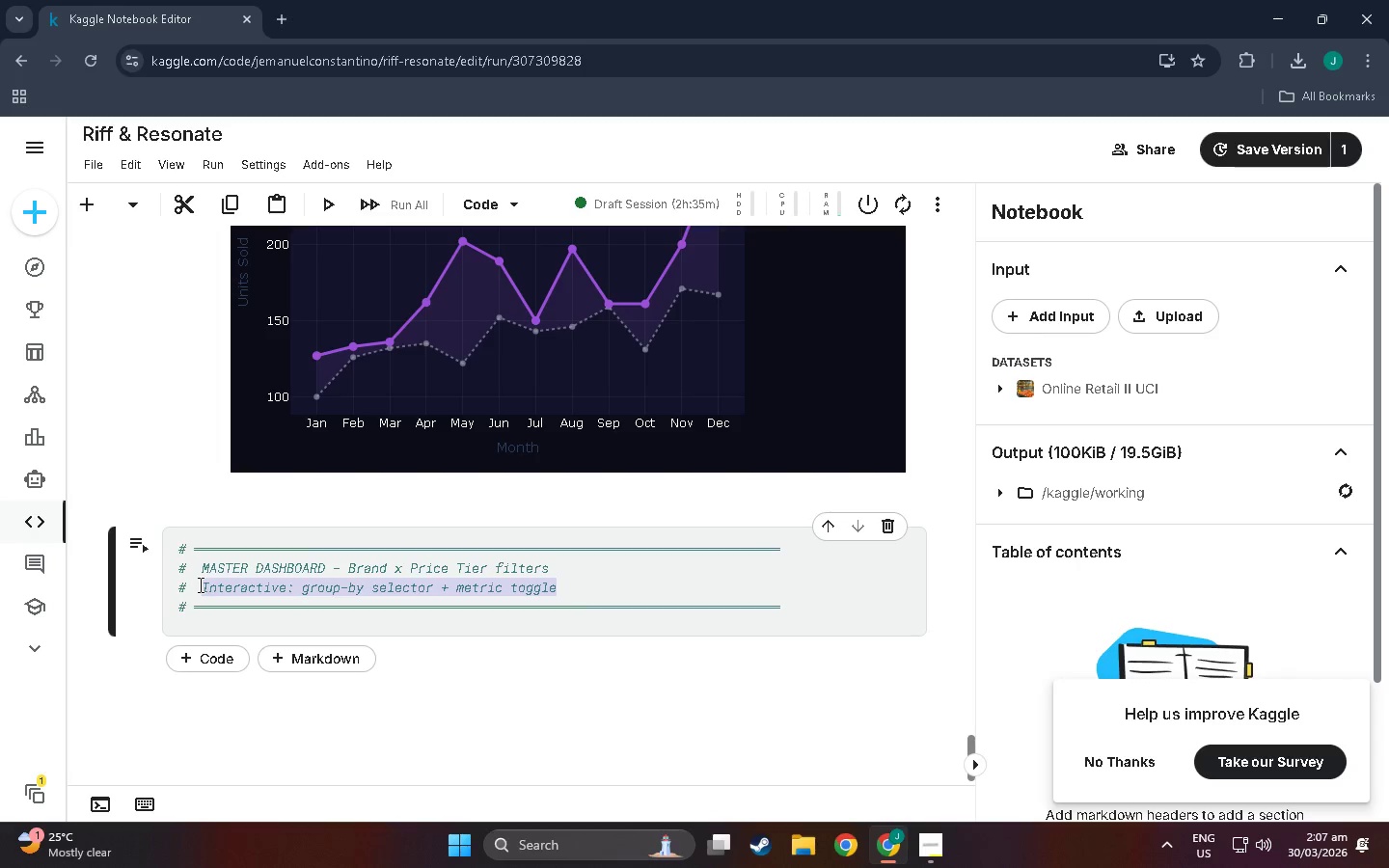 
type(No  cell)
key(Backspace)
key(Backspace)
key(Backspace)
key(Backspace)
key(Backspace)
type(cell re-run needed. All outputs update  ra)
key(Backspace)
type(eactively.)
 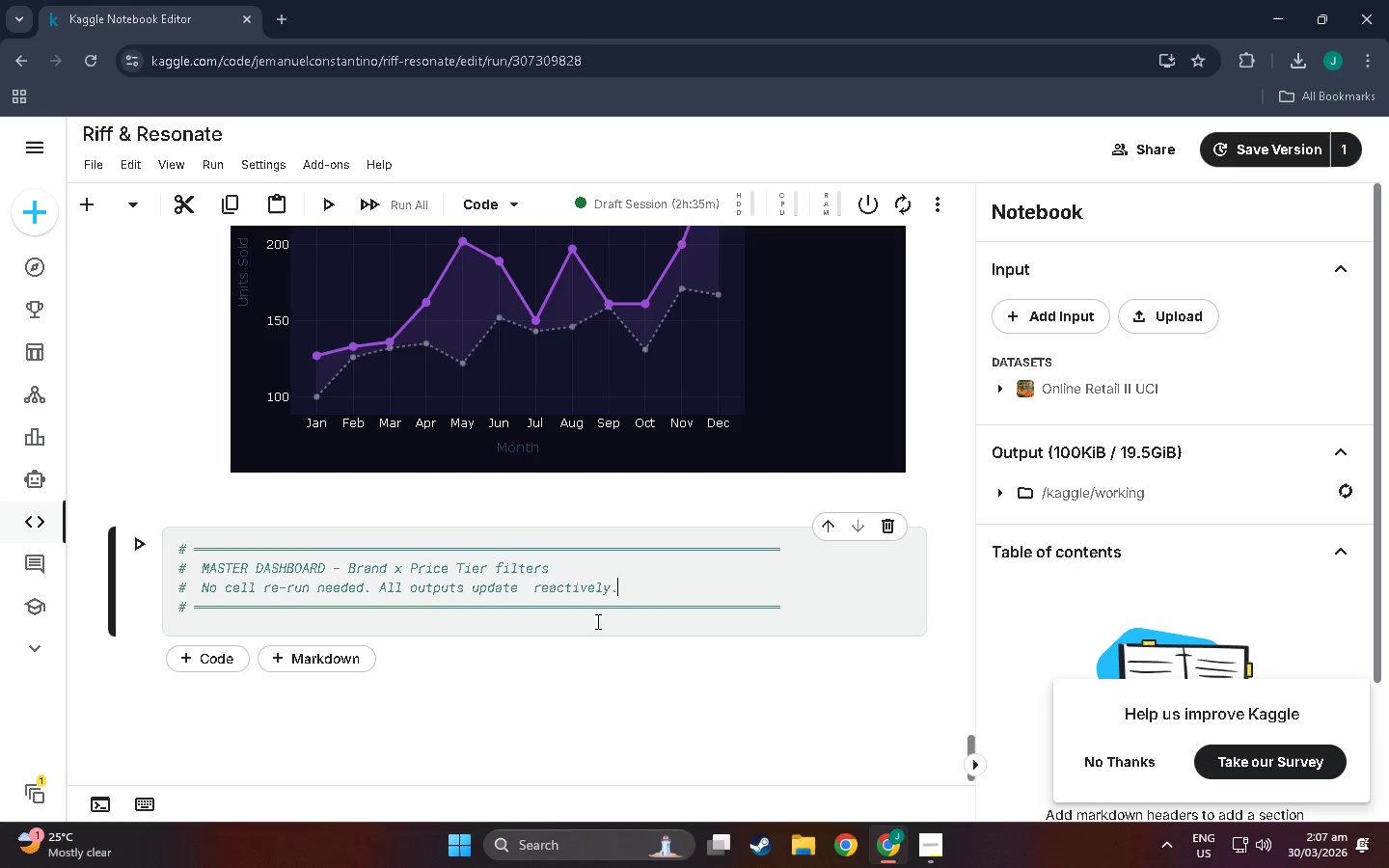 
left_click([808, 600])
 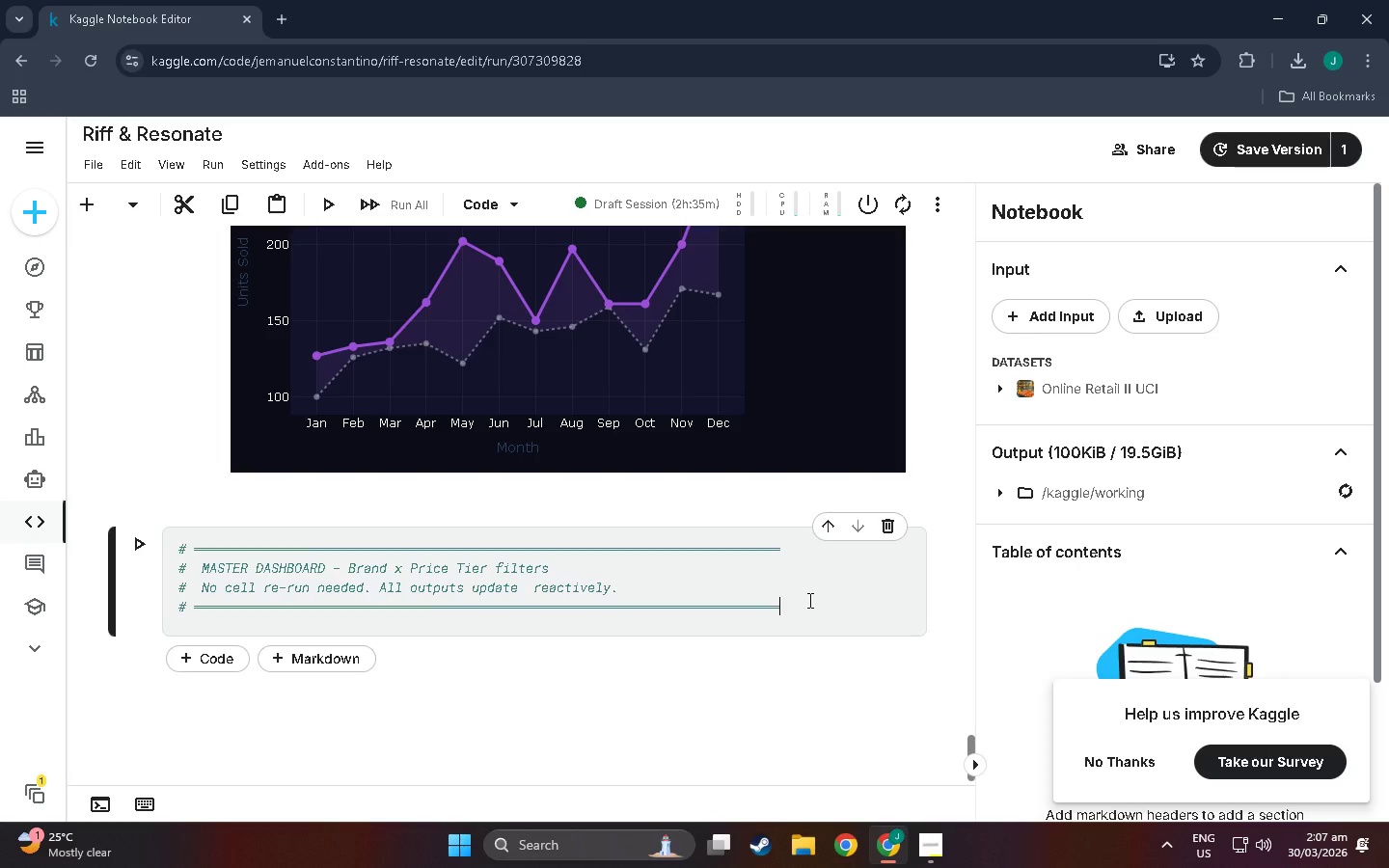 
key(NumpadEnter)
key(NumpadEnter)
type(ALL_BRANDS = sorted(df["Brand)
 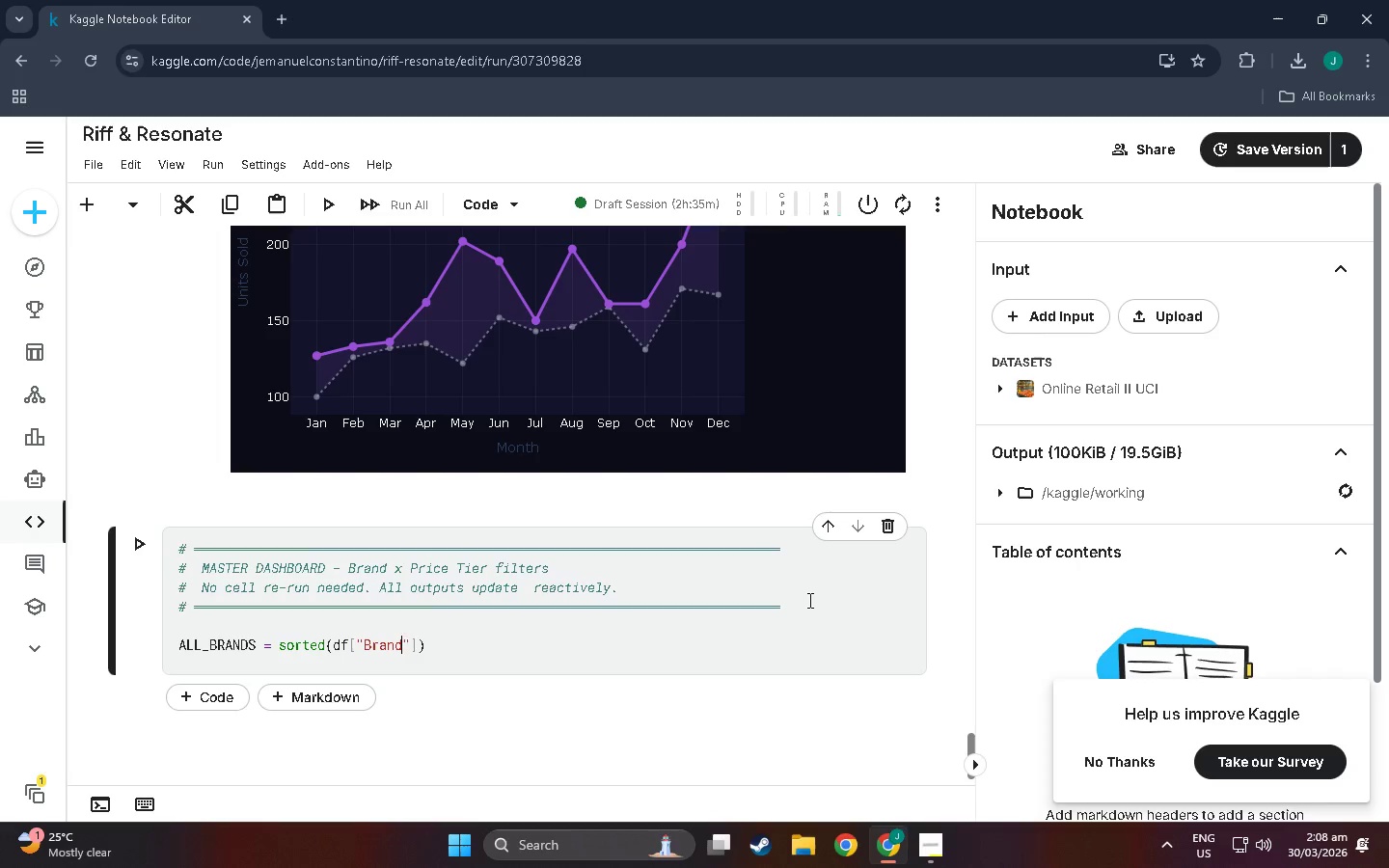 
key(ArrowRight)
 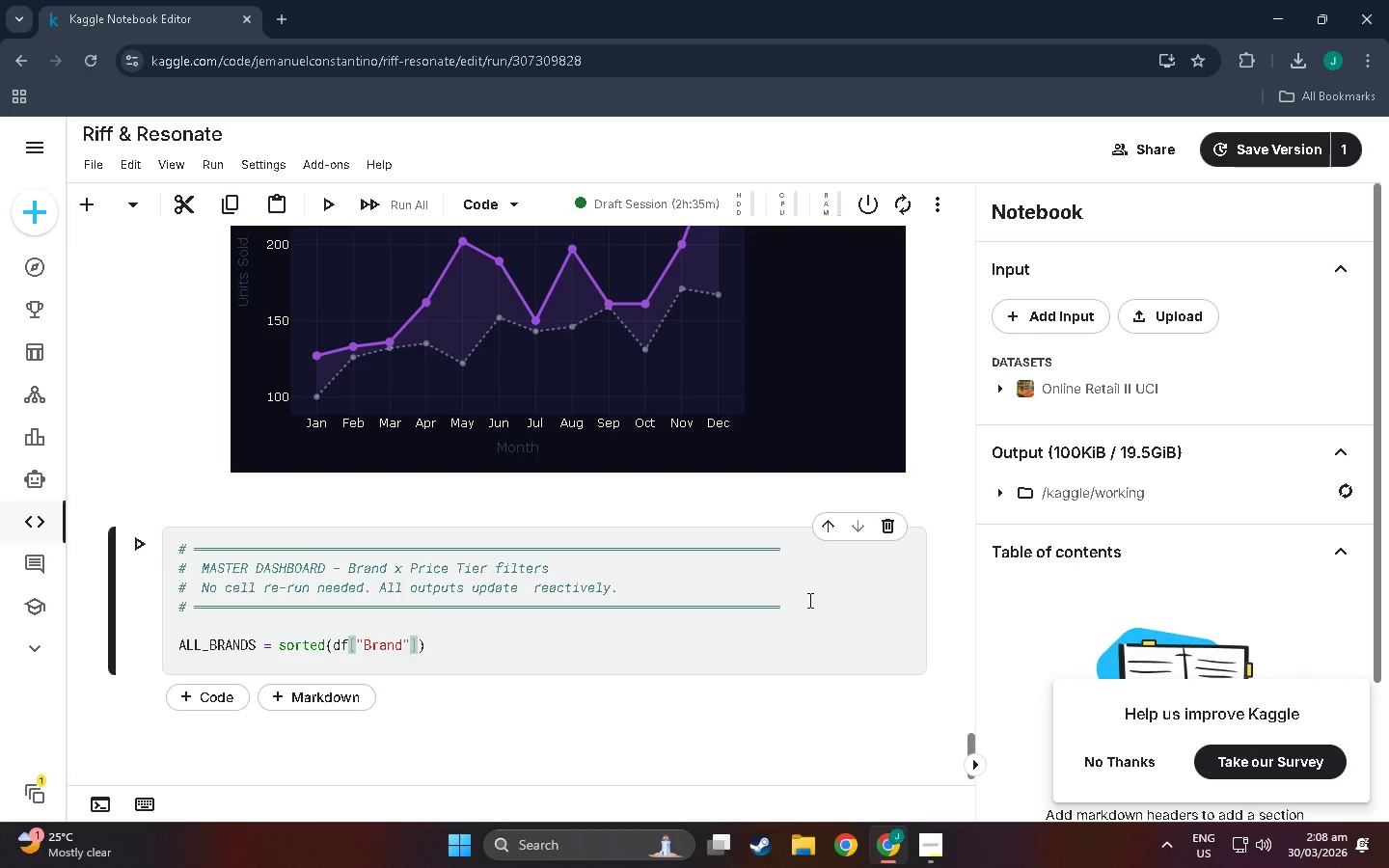 
key(ArrowRight)
 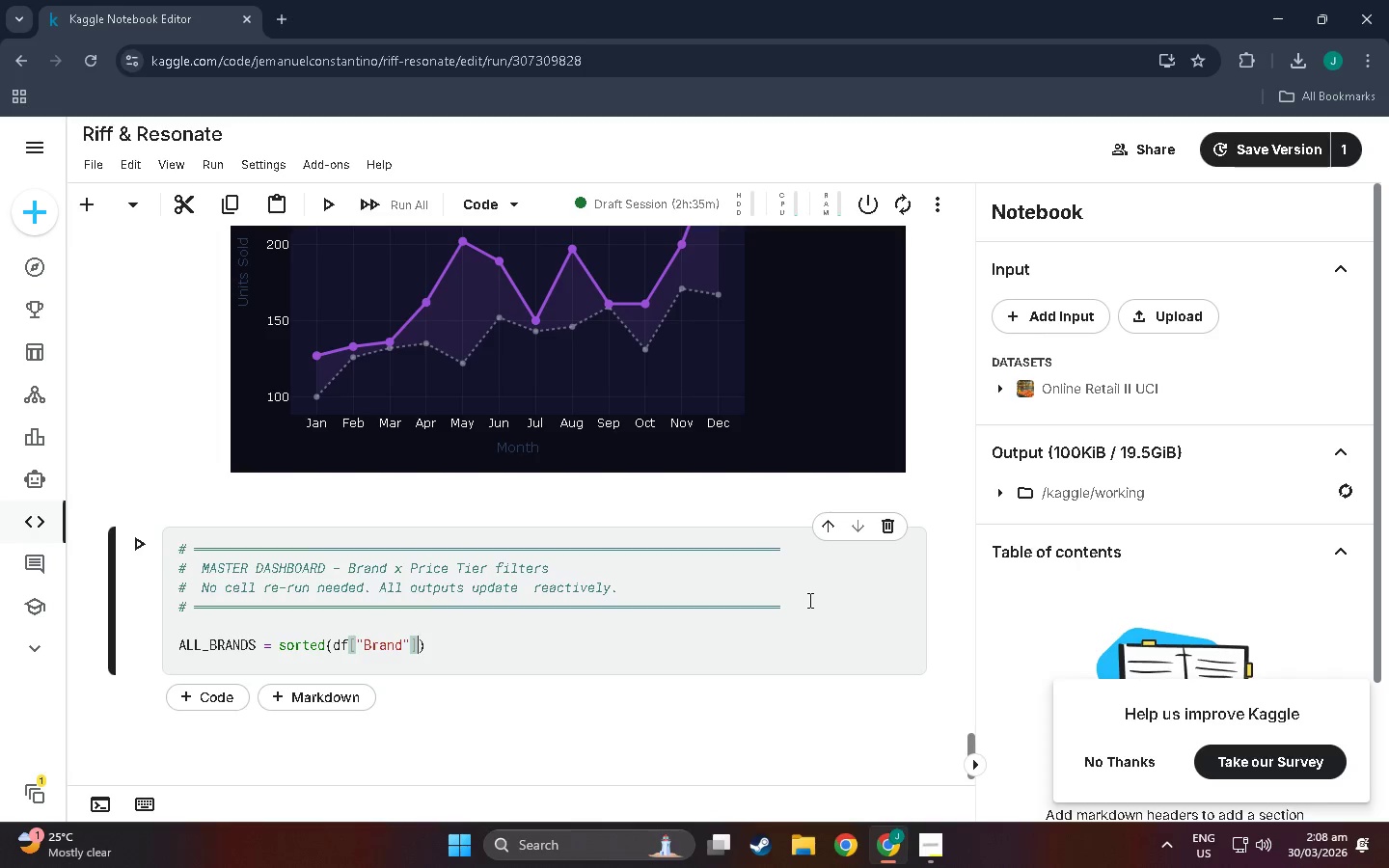 
type(.unio)
key(Backspace)
type(que()
 